 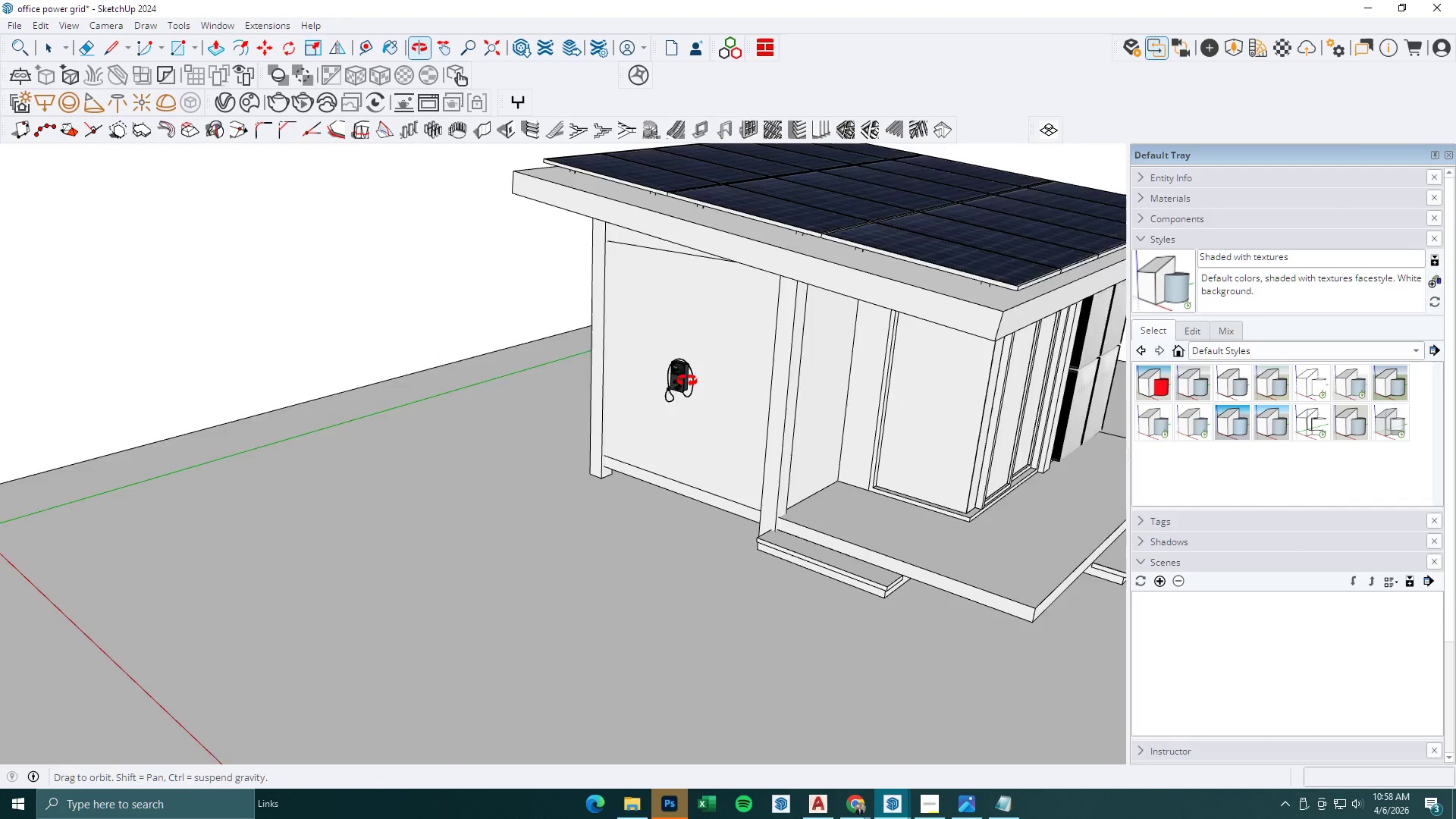 
scroll: coordinate [660, 415], scroll_direction: up, amount: 5.0
 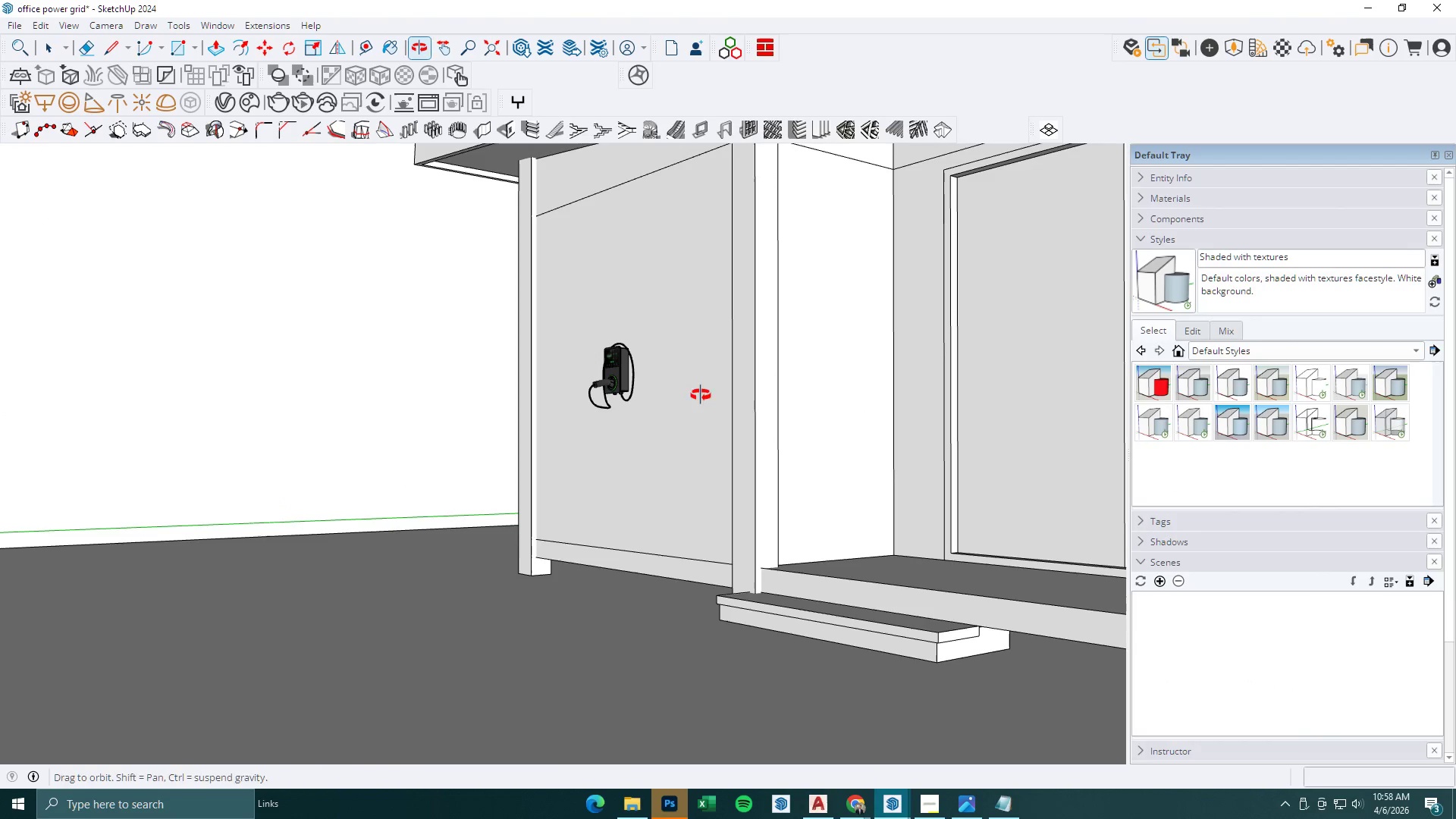 
scroll: coordinate [866, 585], scroll_direction: down, amount: 4.0
 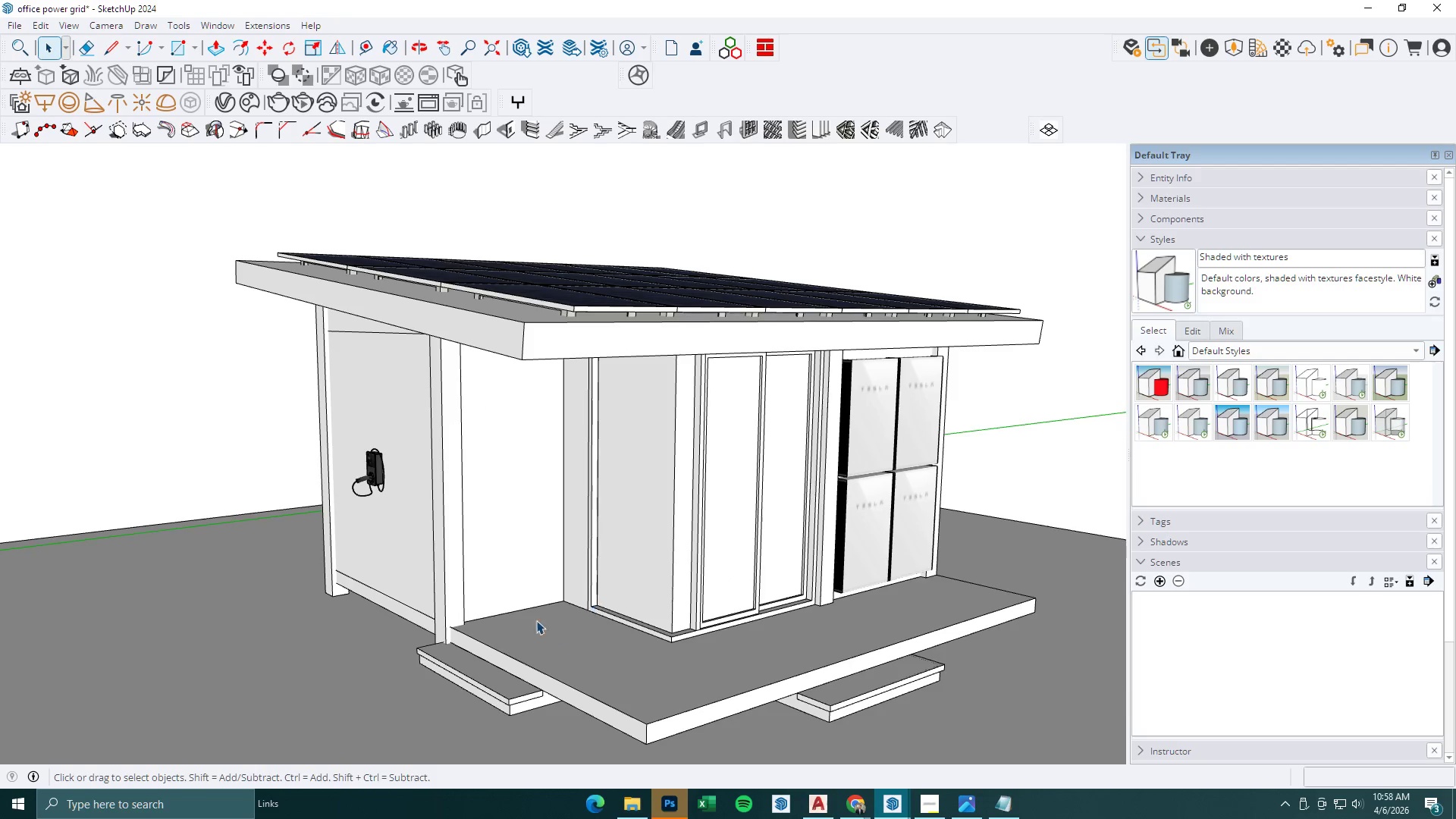 
scroll: coordinate [604, 551], scroll_direction: none, amount: 0.0
 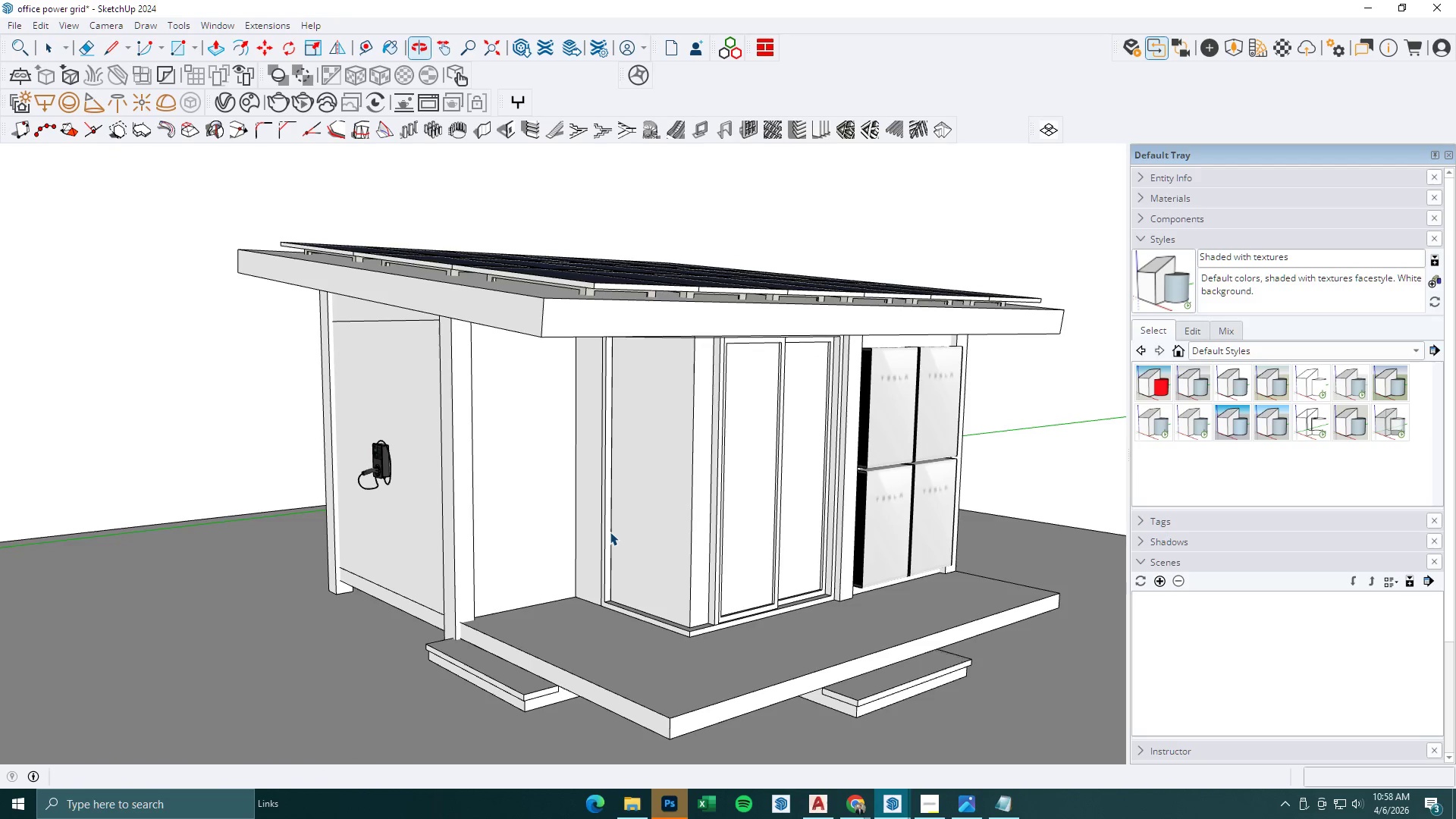 
key(Escape)
 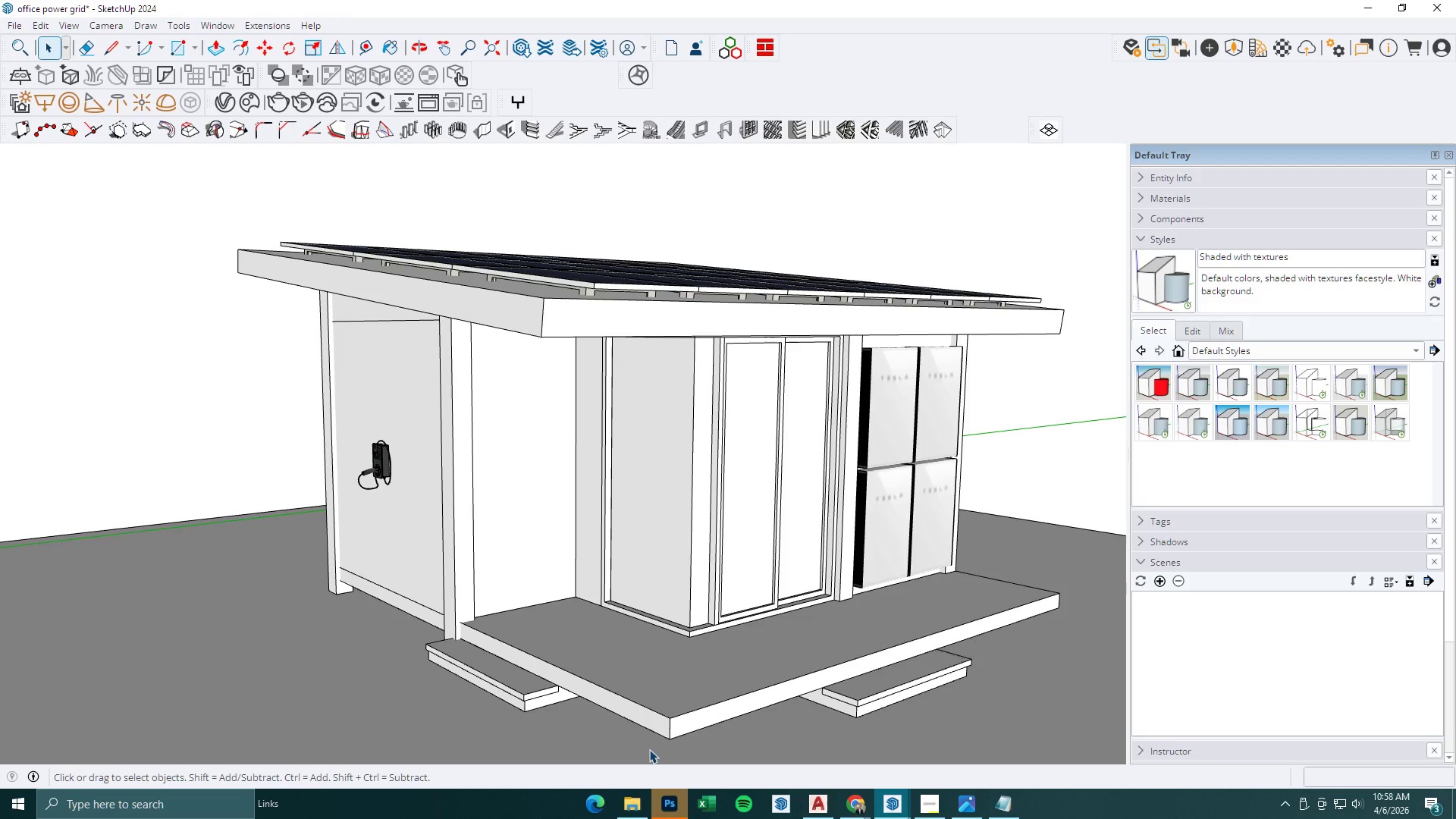 
key(Escape)
 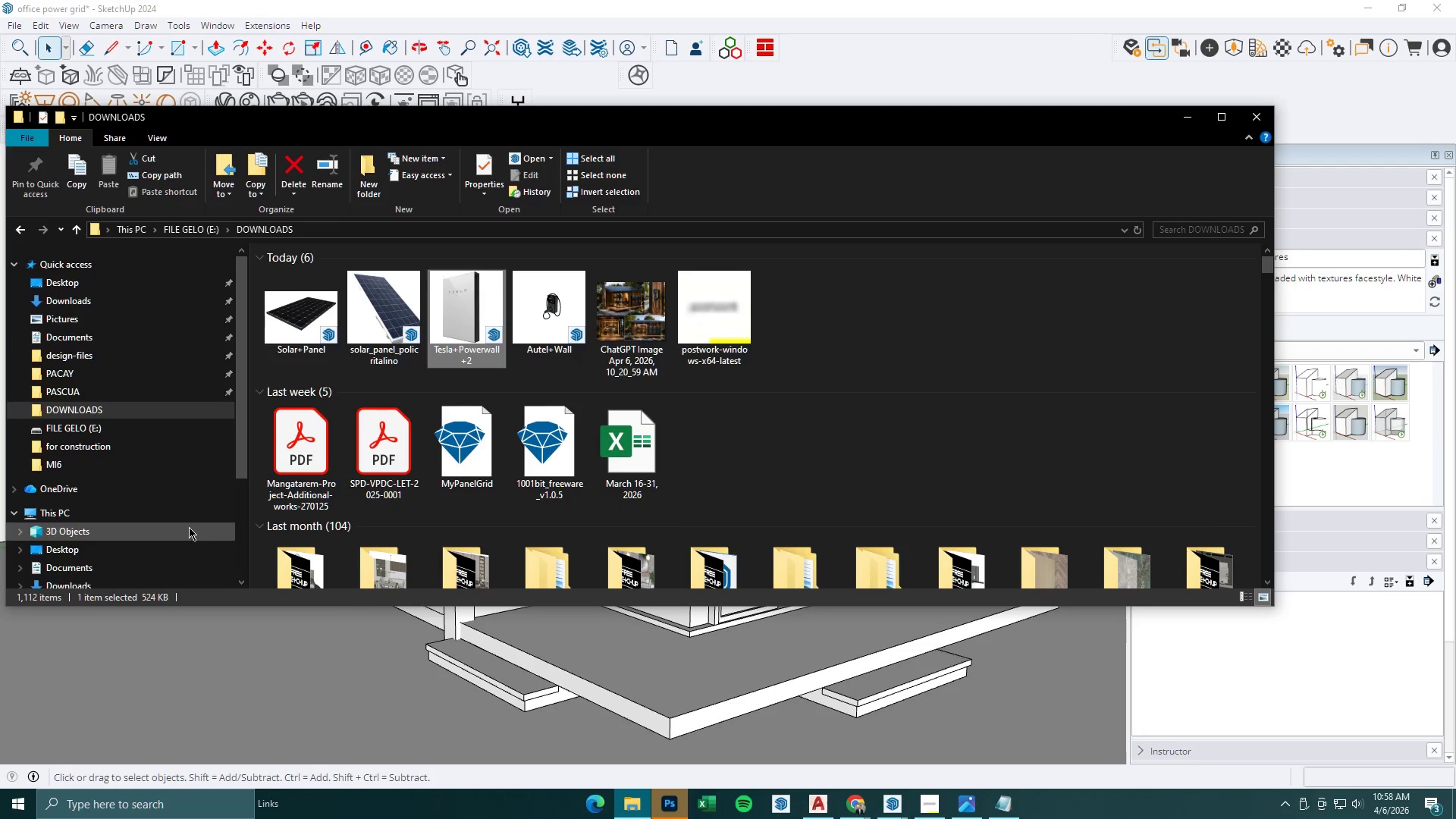 
left_click([98, 542])
 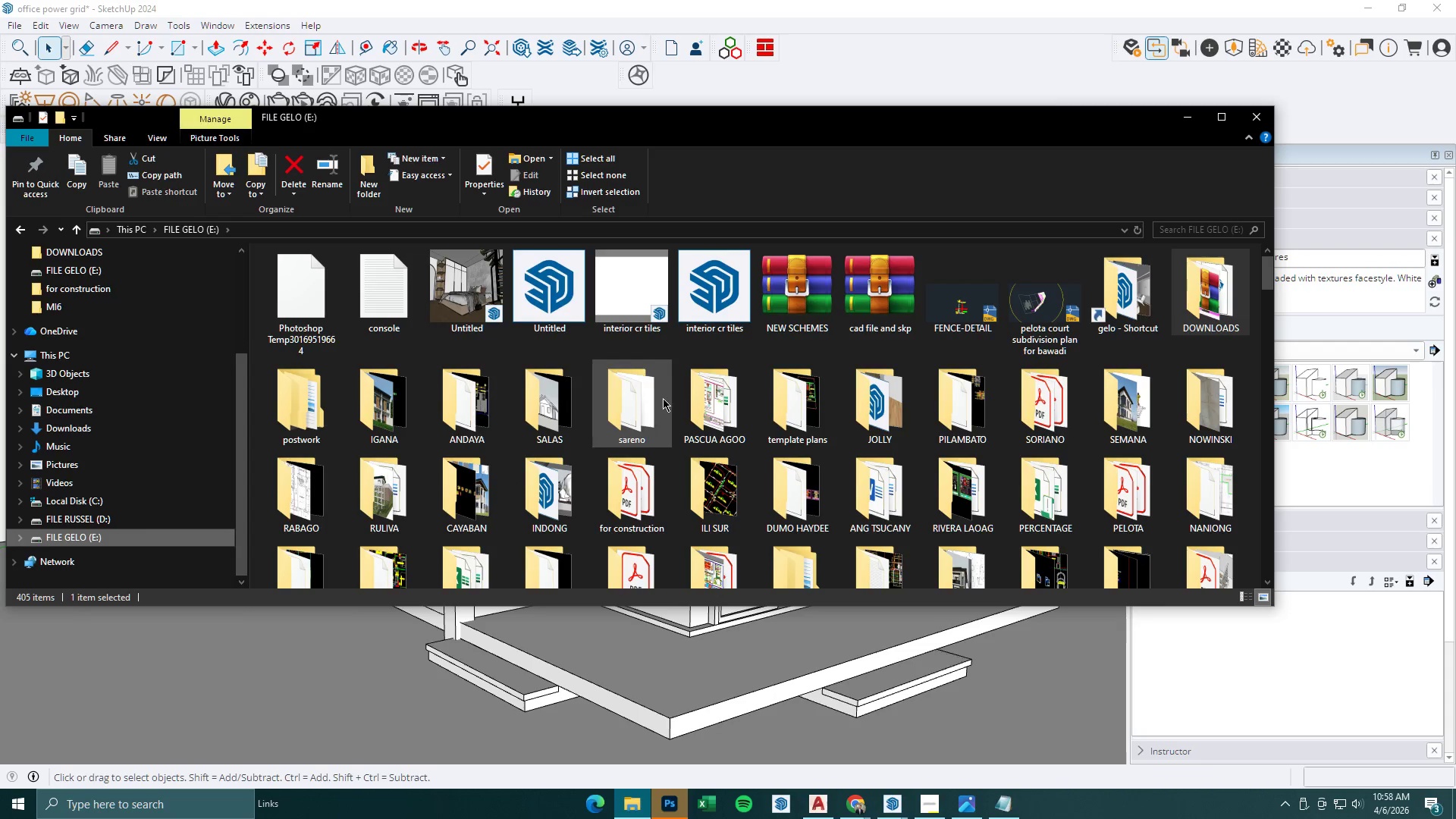 
scroll: coordinate [107, 567], scroll_direction: down, amount: 10.0
 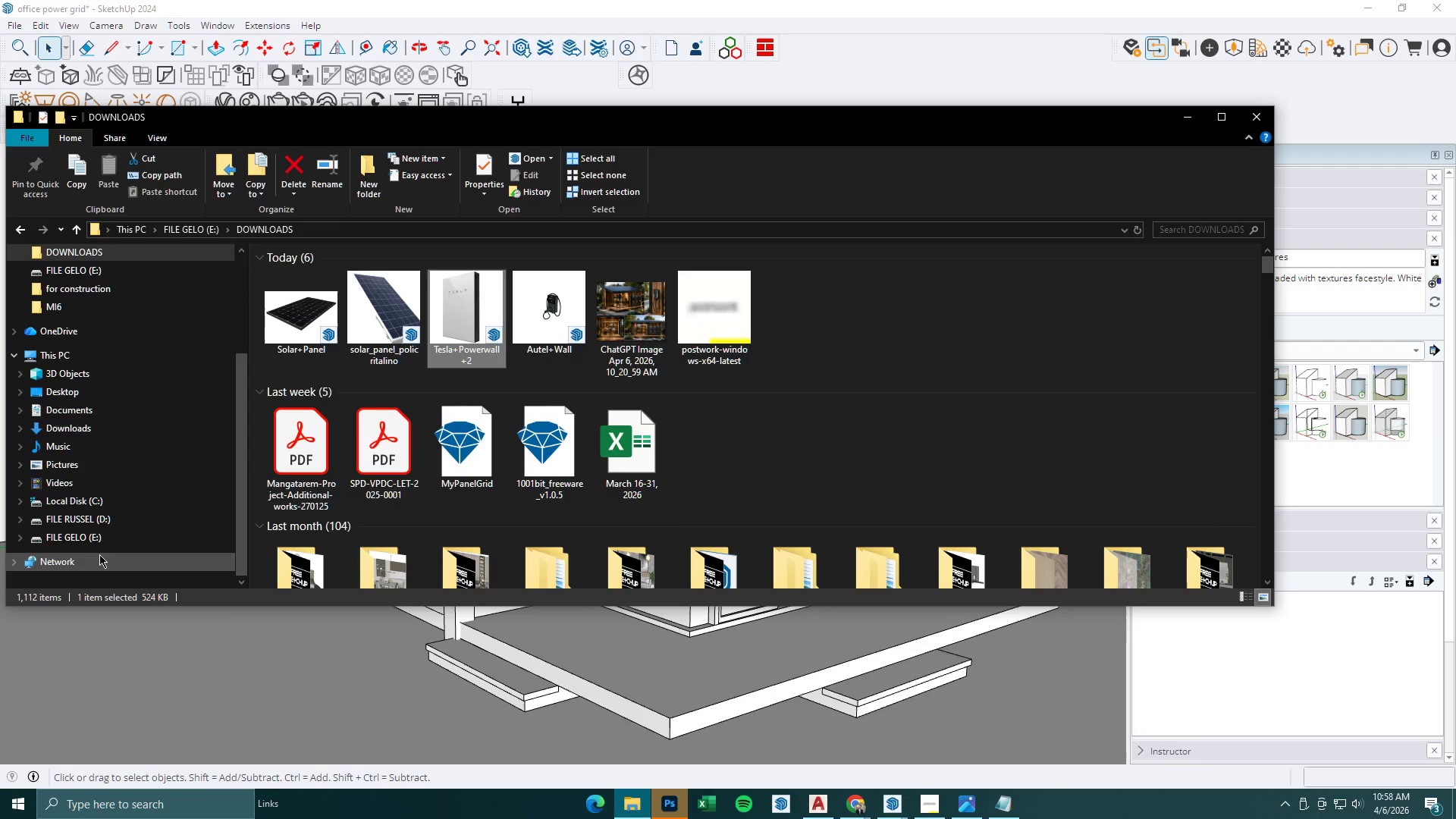 
double_click([722, 402])
 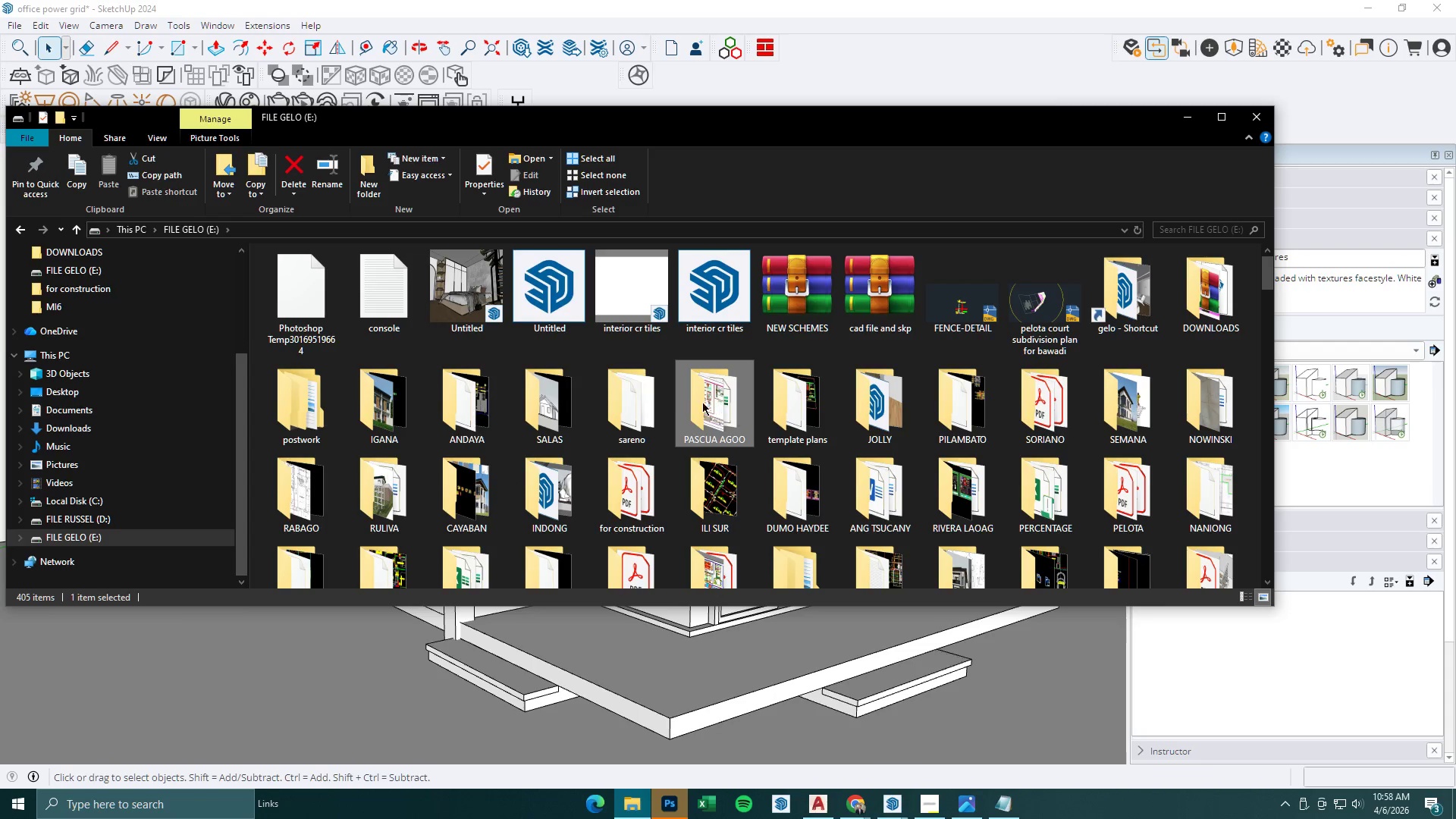 
triple_click([677, 401])
 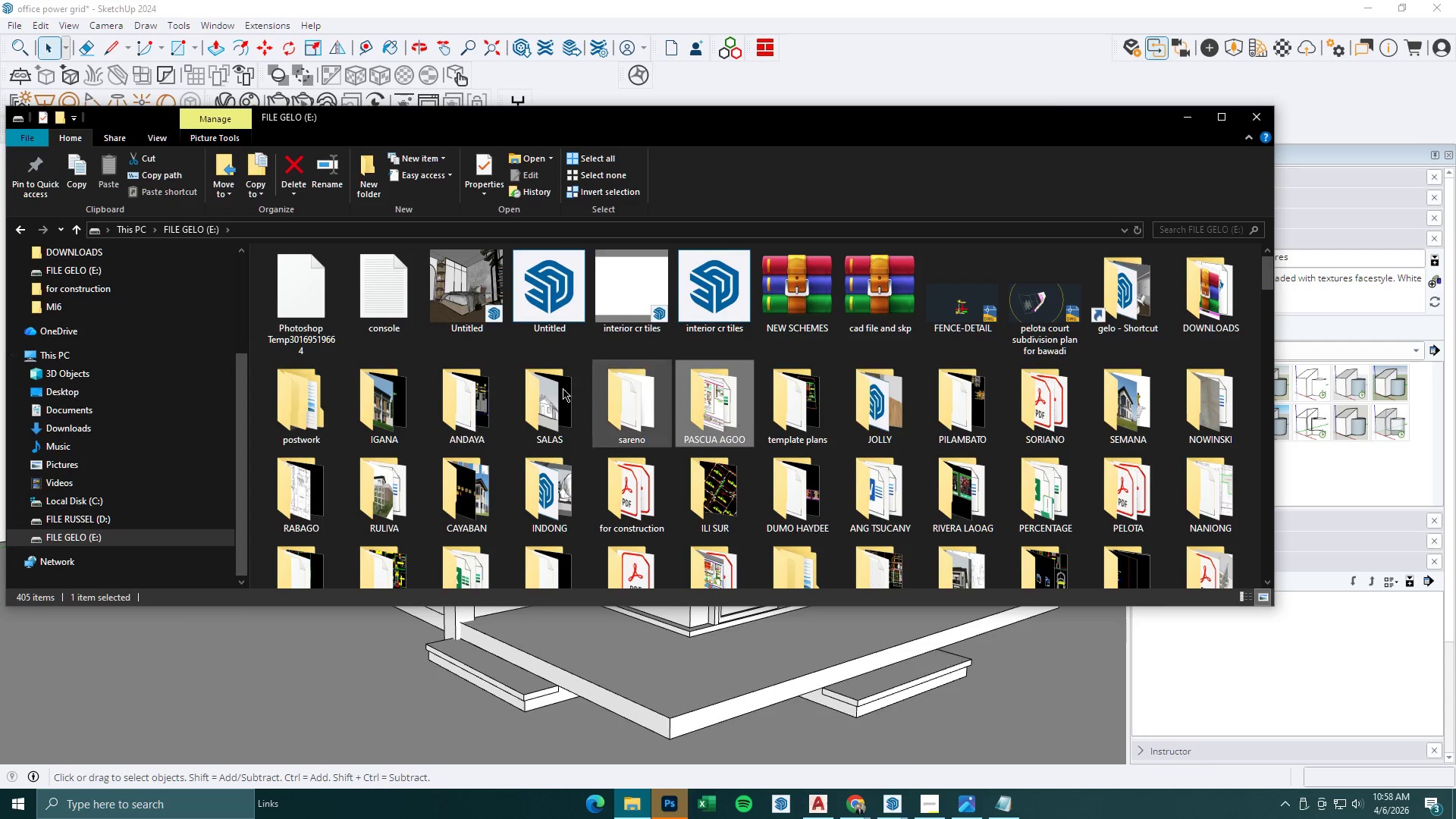 
triple_click([518, 381])
 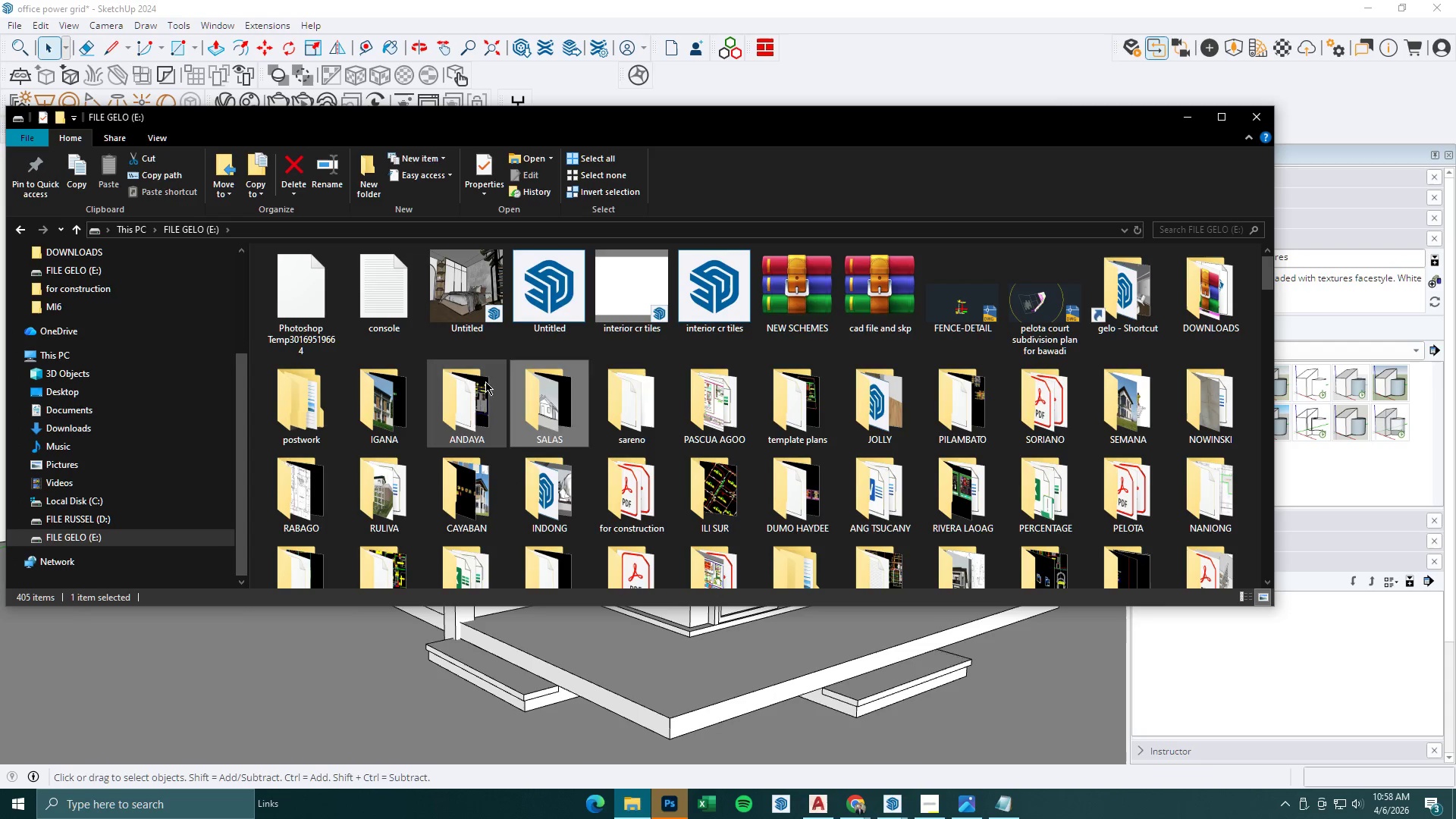 
triple_click([479, 381])
 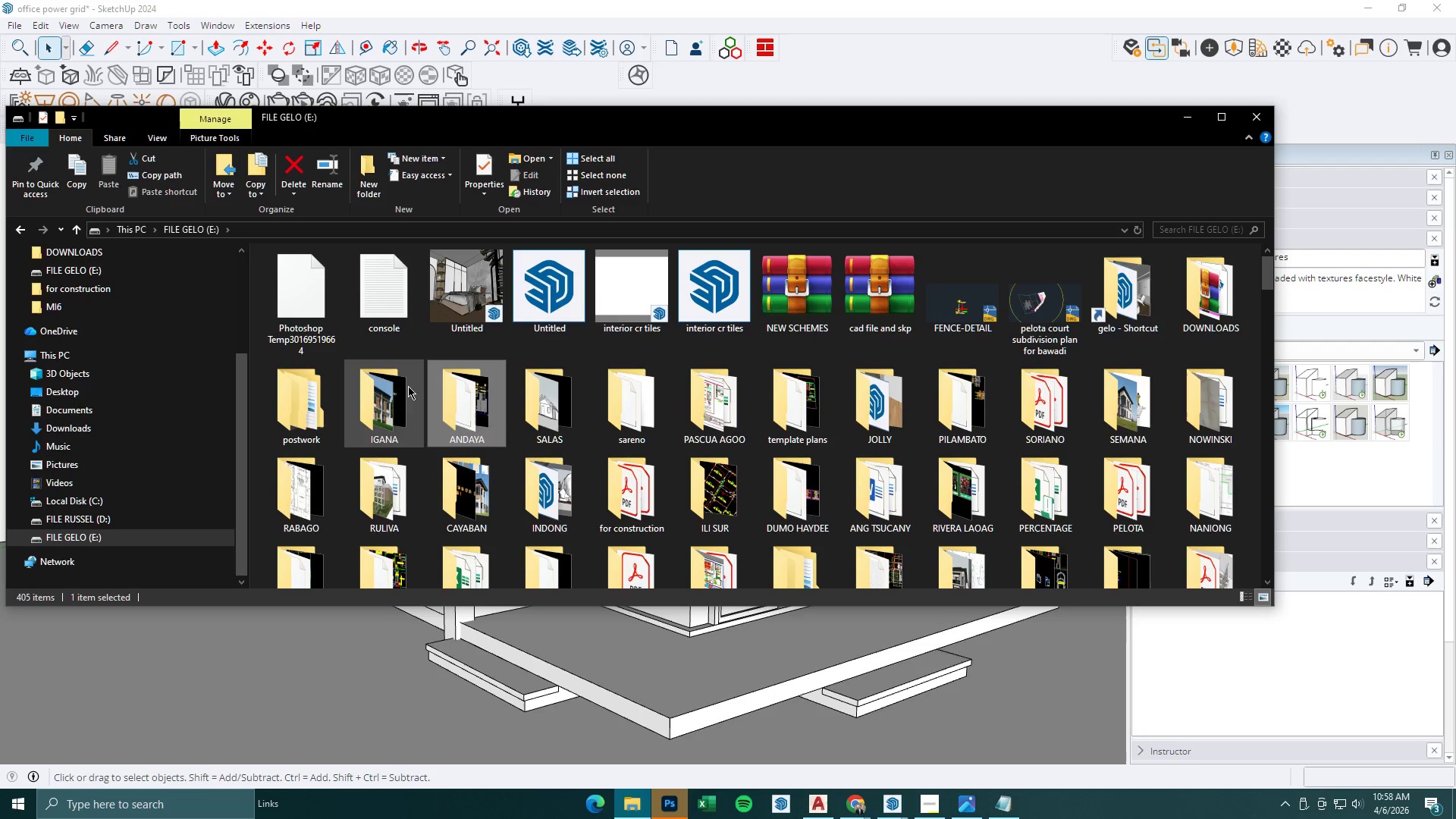 
left_click([408, 386])
 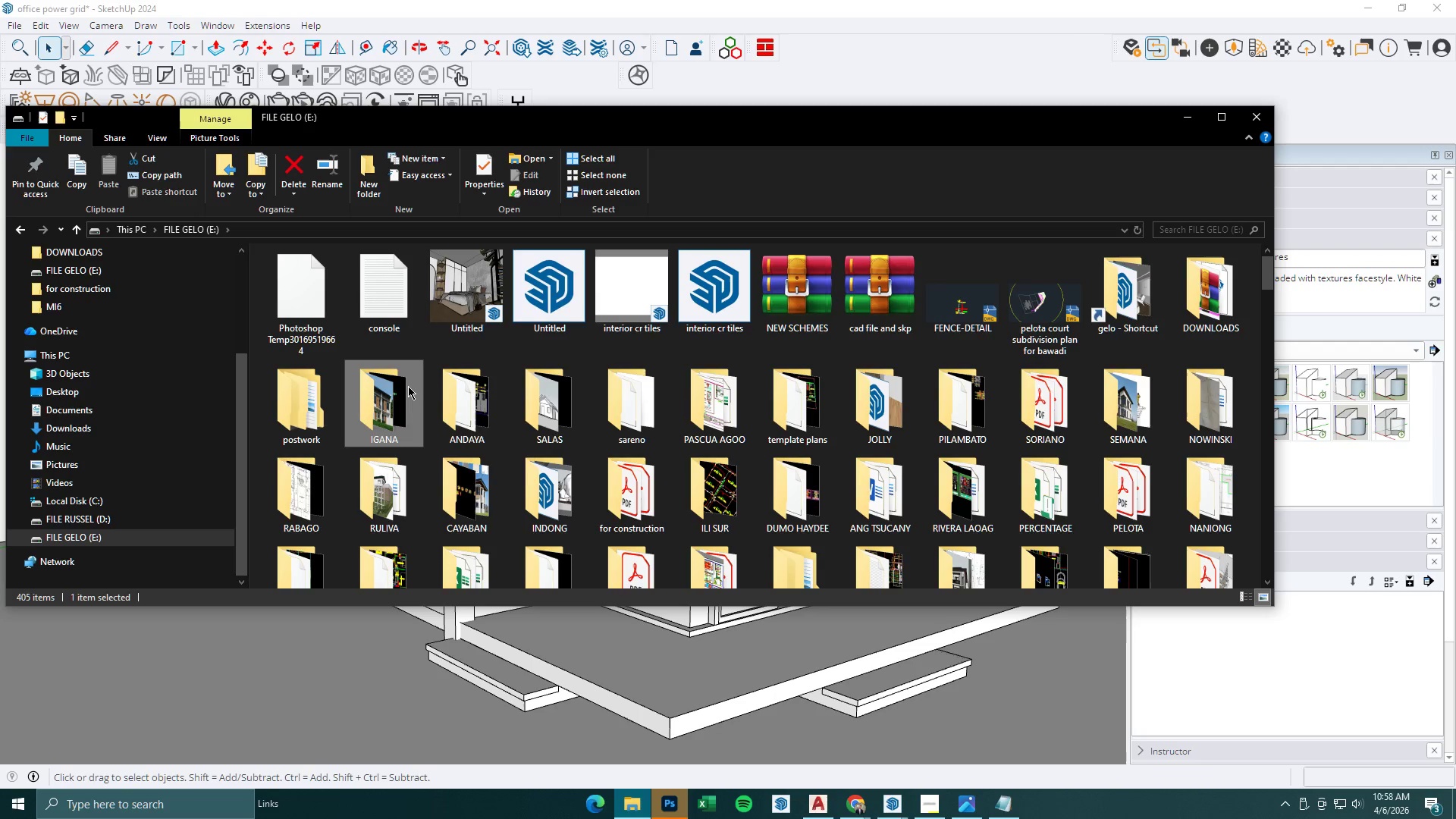 
key(Enter)
 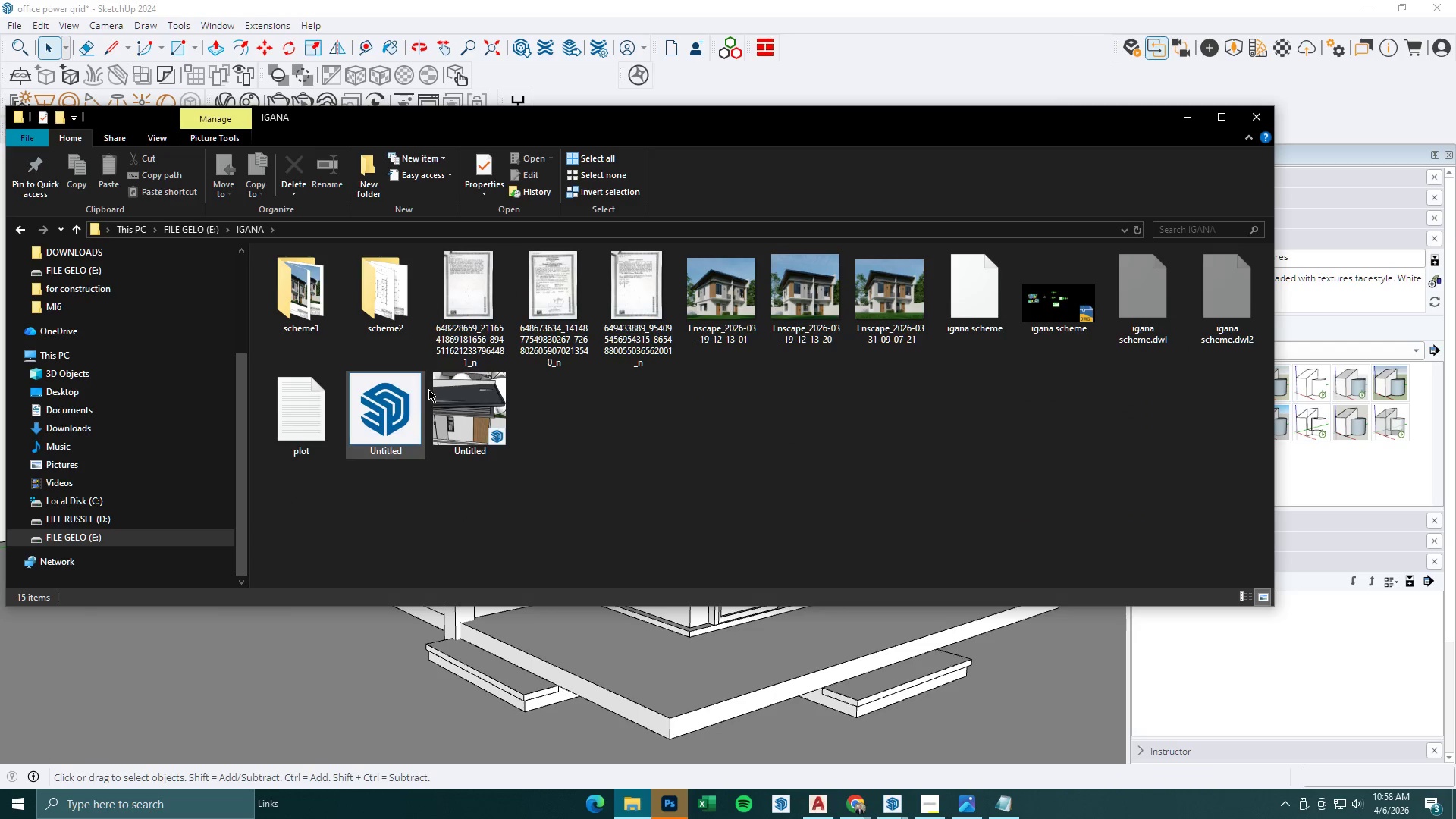 
left_click([444, 393])
 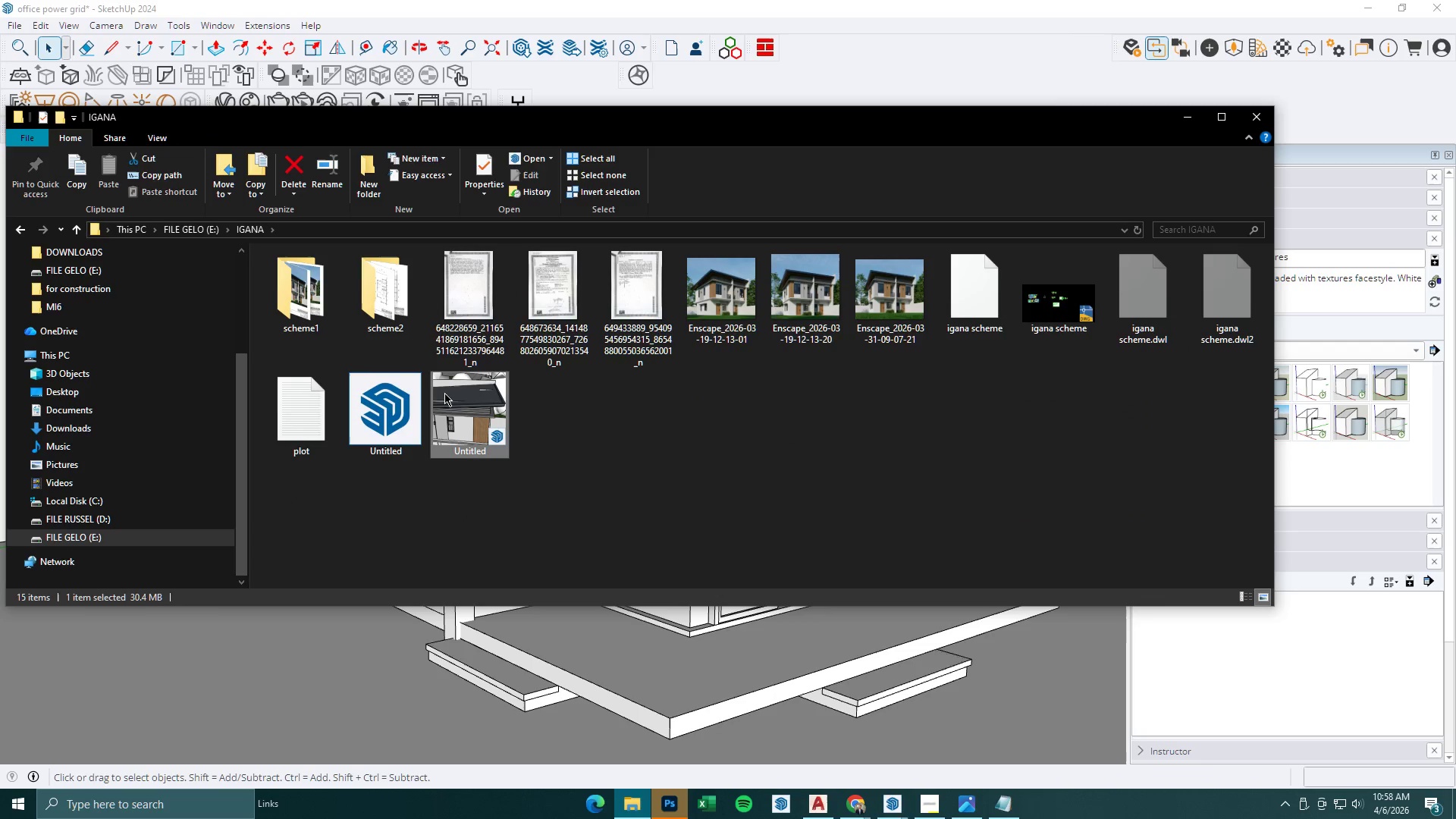 
key(Enter)
 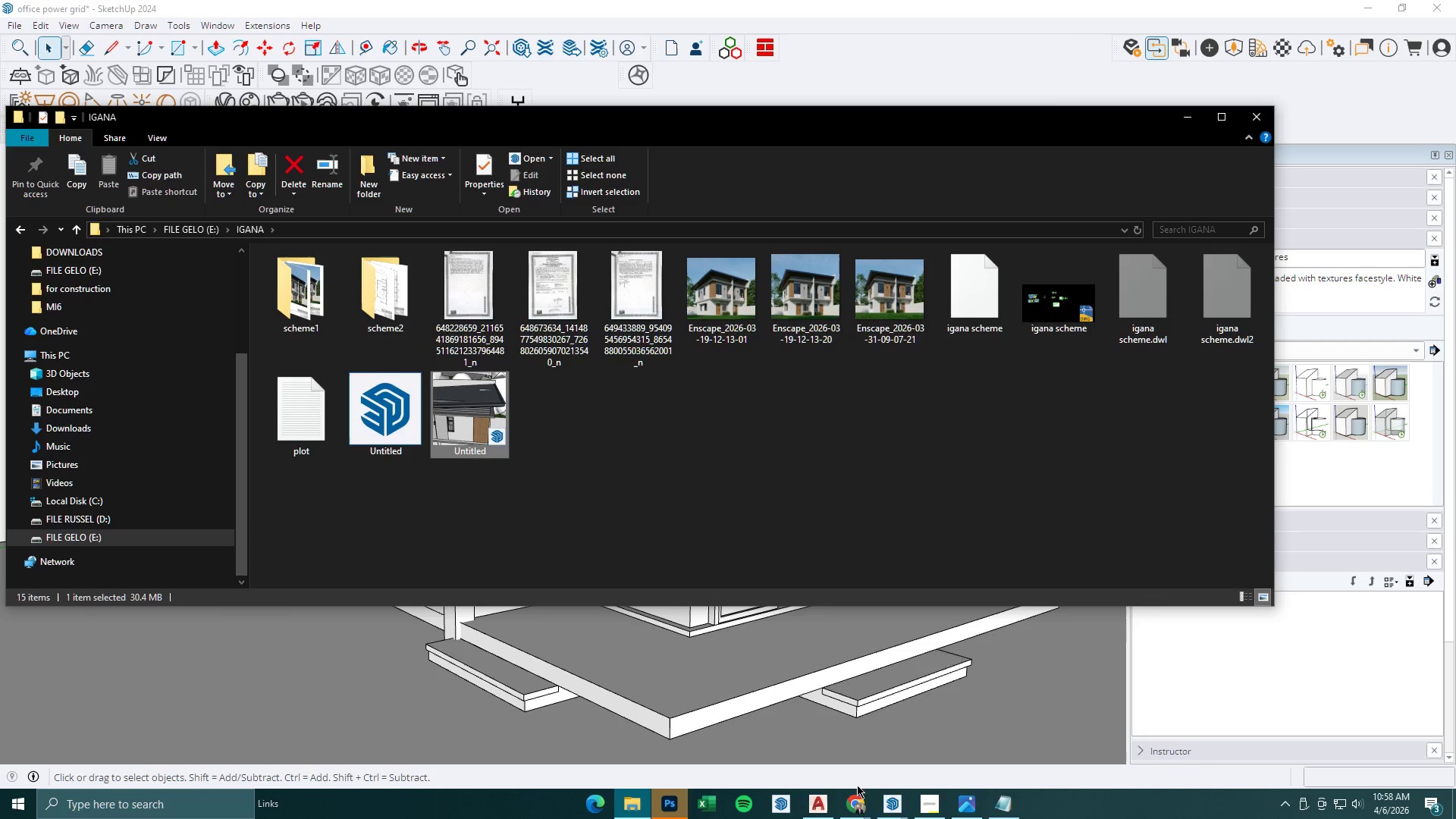 
left_click([885, 795])
 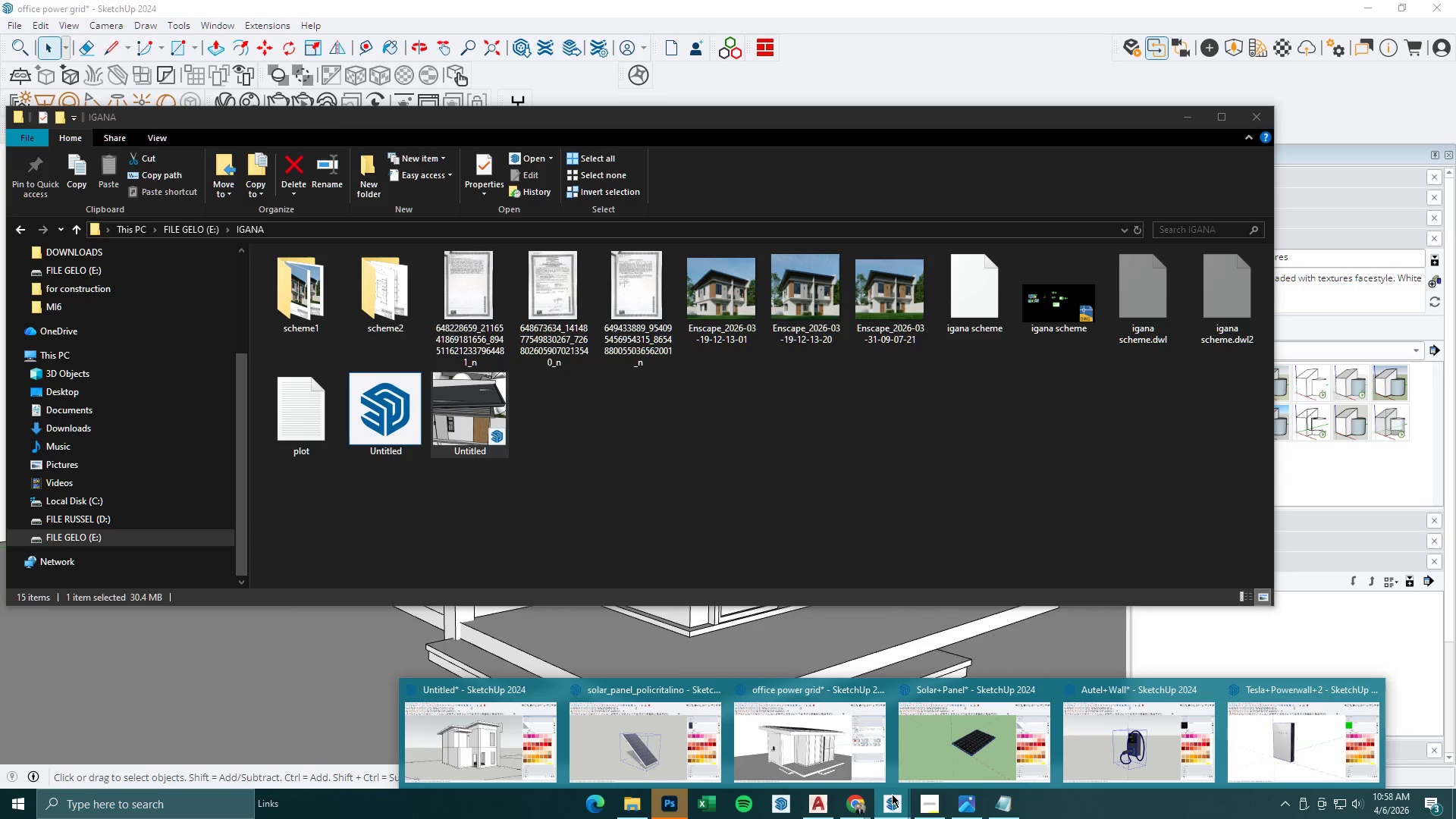 
left_click([858, 758])
 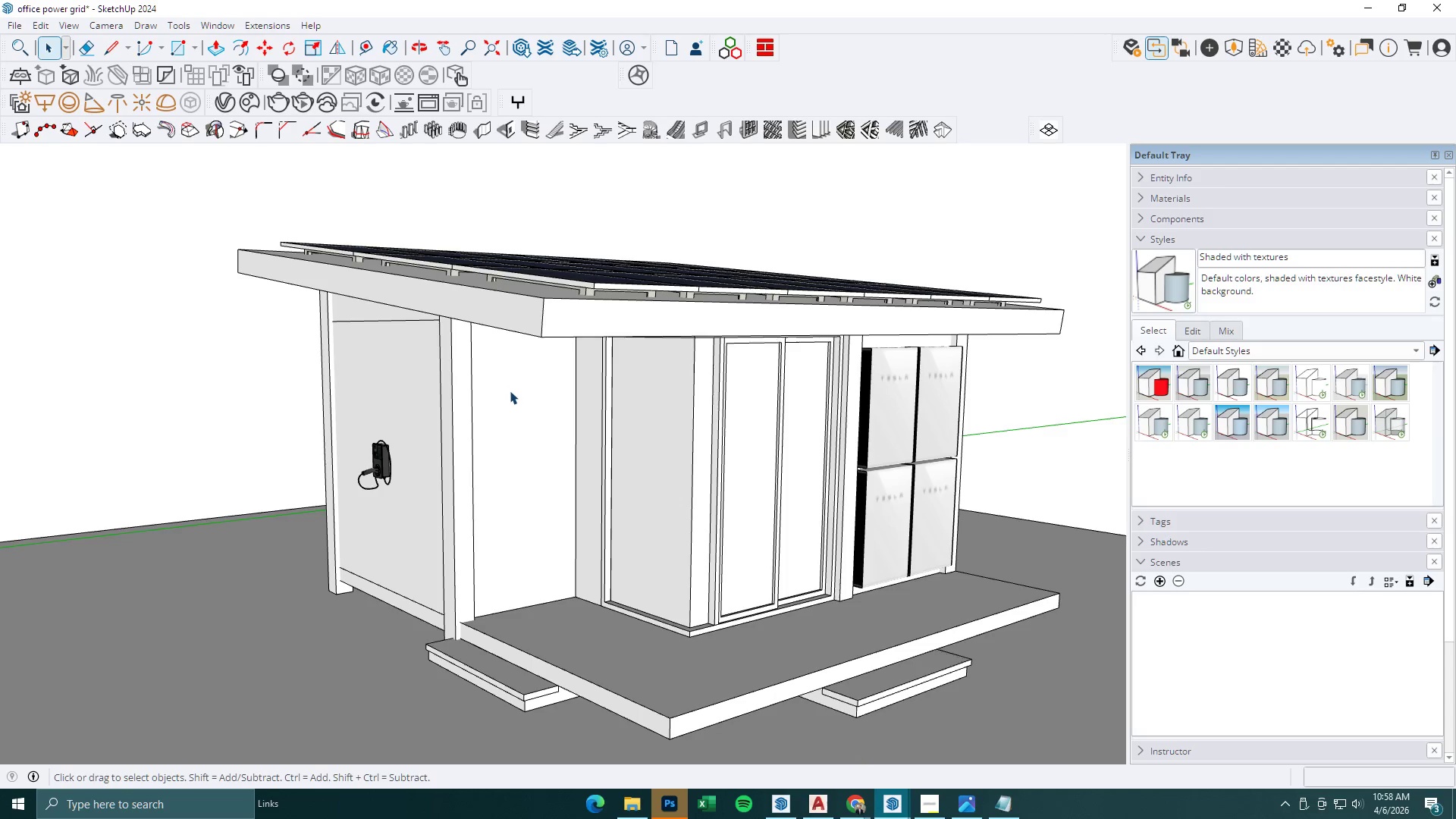 
key(Control+ControlLeft)
 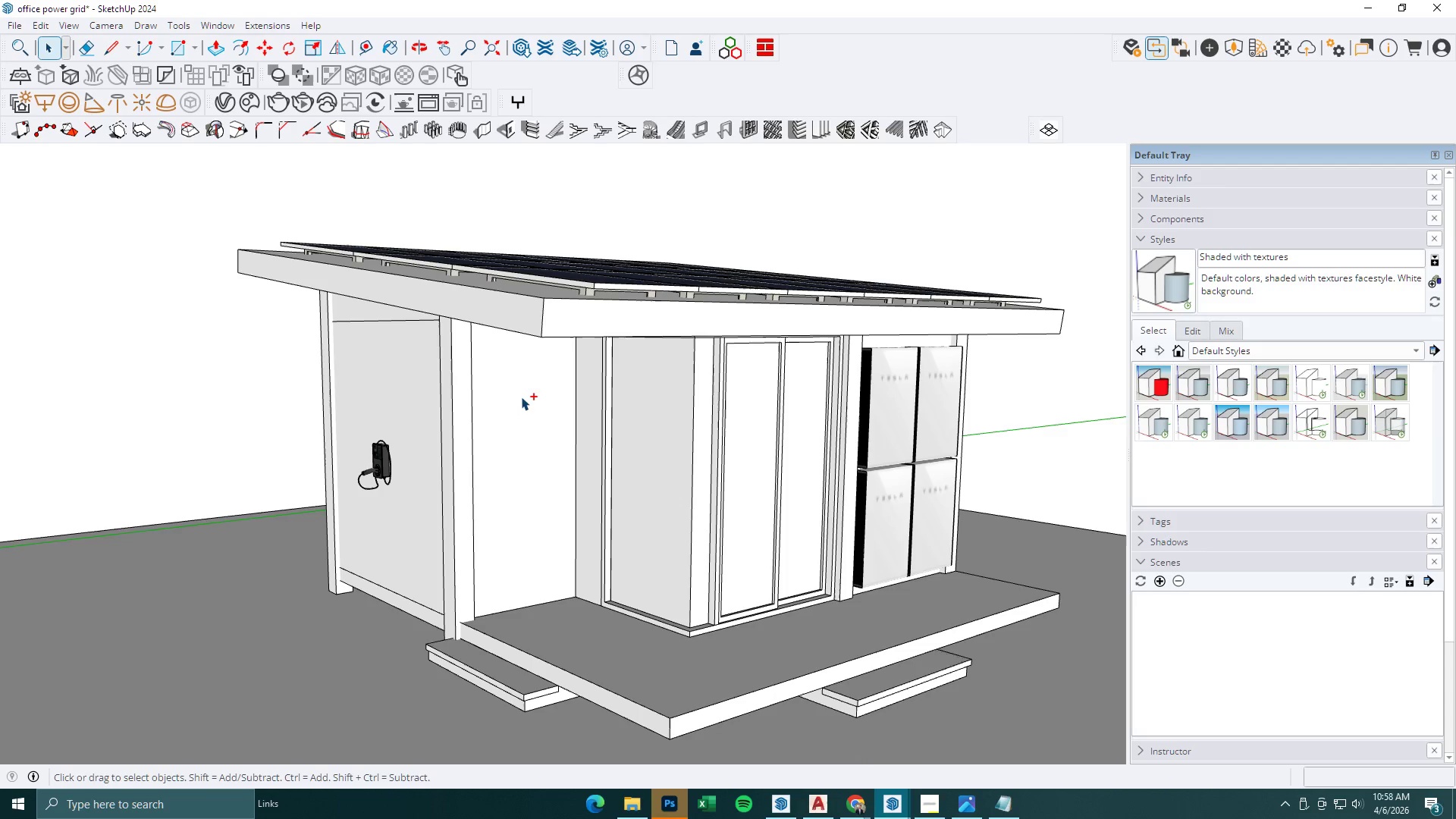 
key(Control+S)
 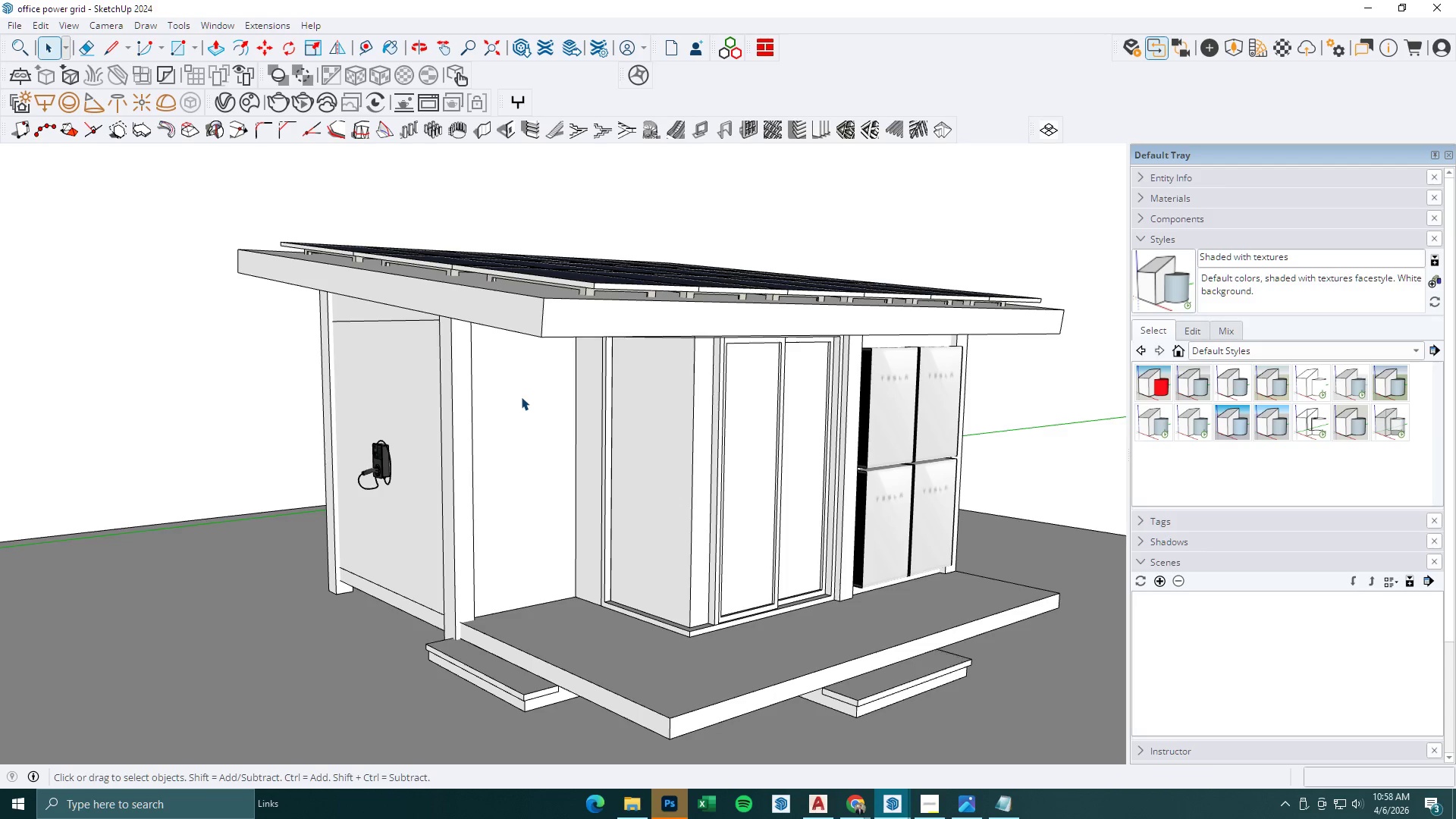 
wait(9.62)
 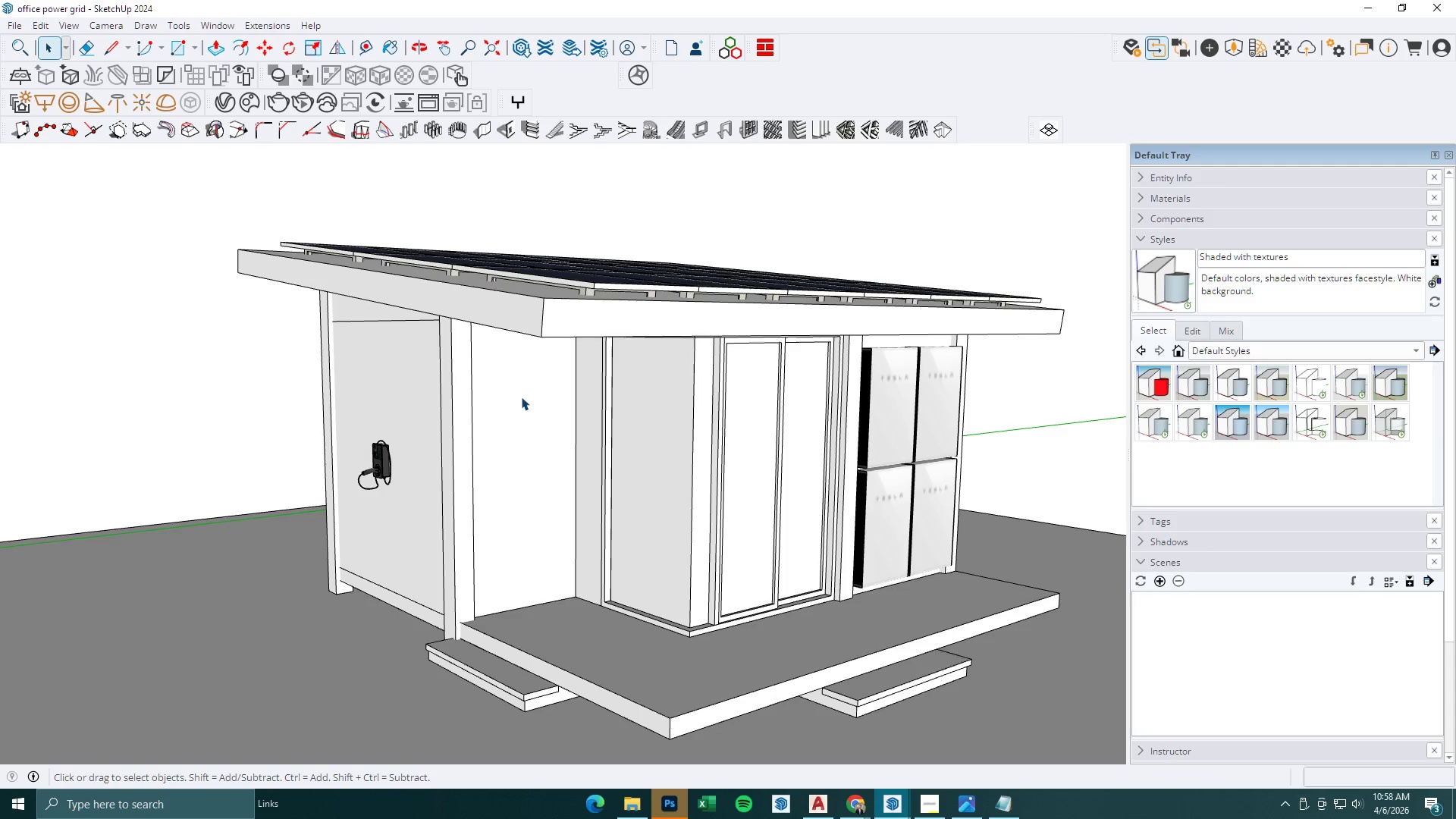 
left_click([963, 799])
 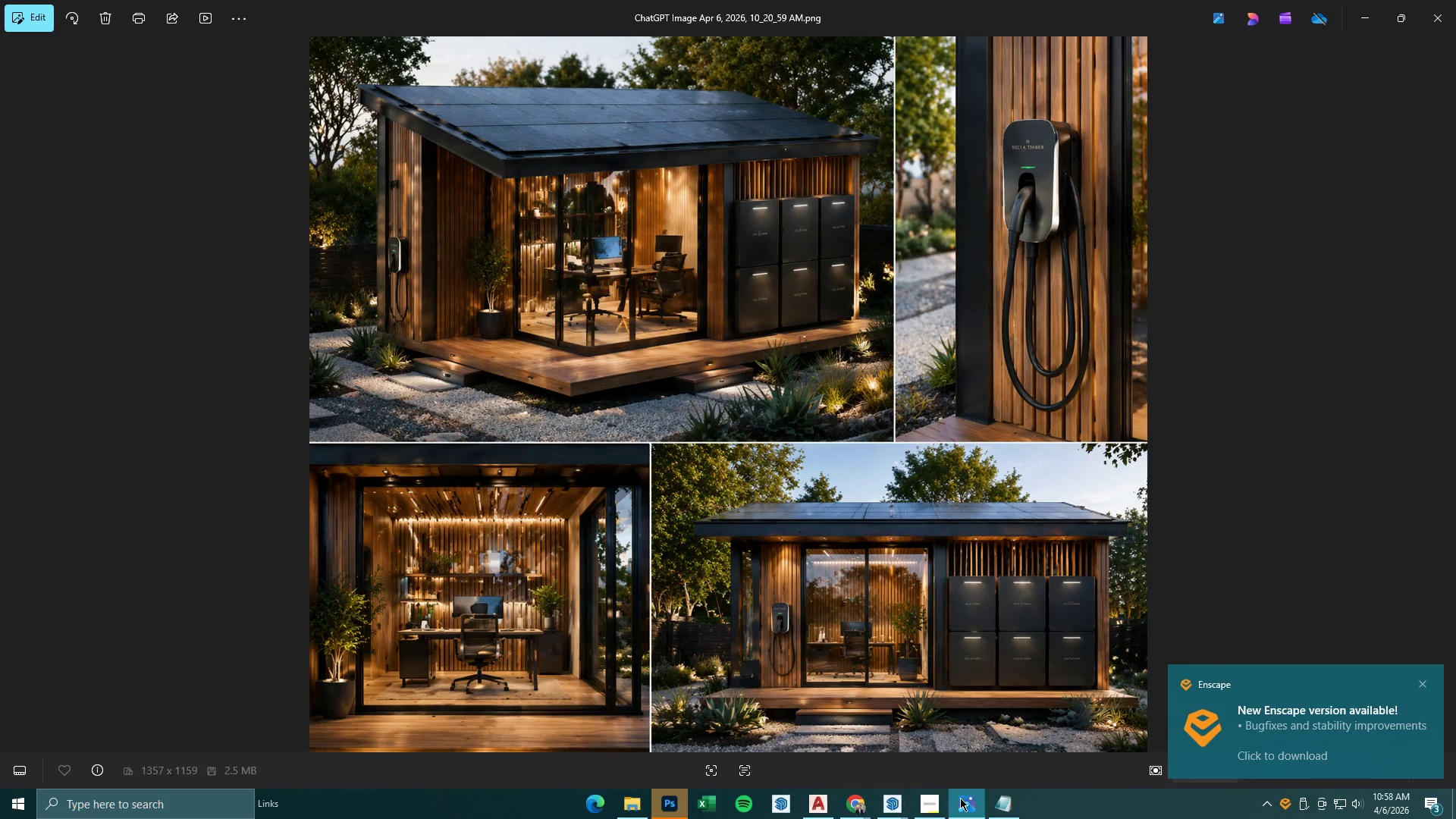 
wait(6.55)
 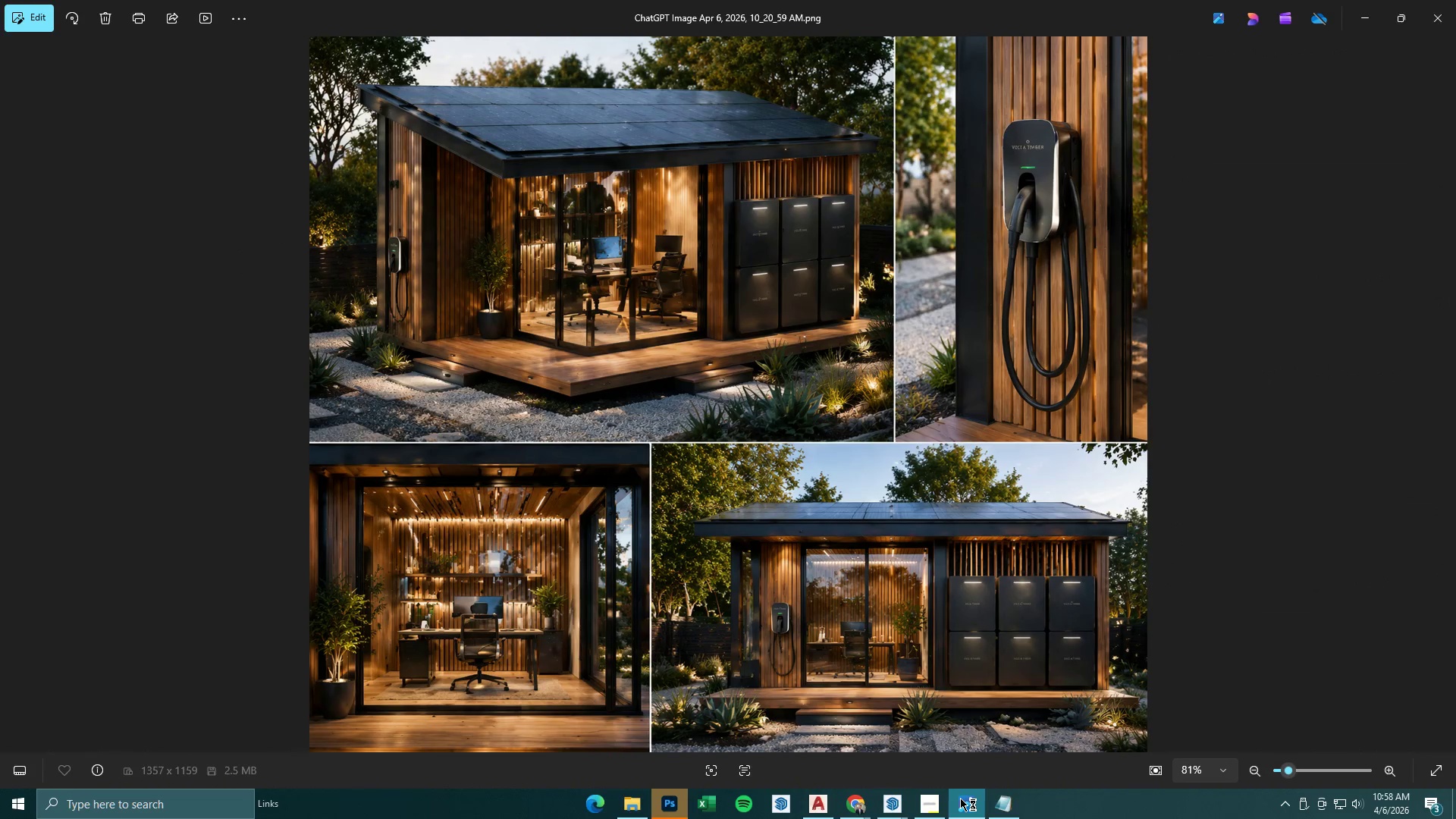 
left_click([960, 798])
 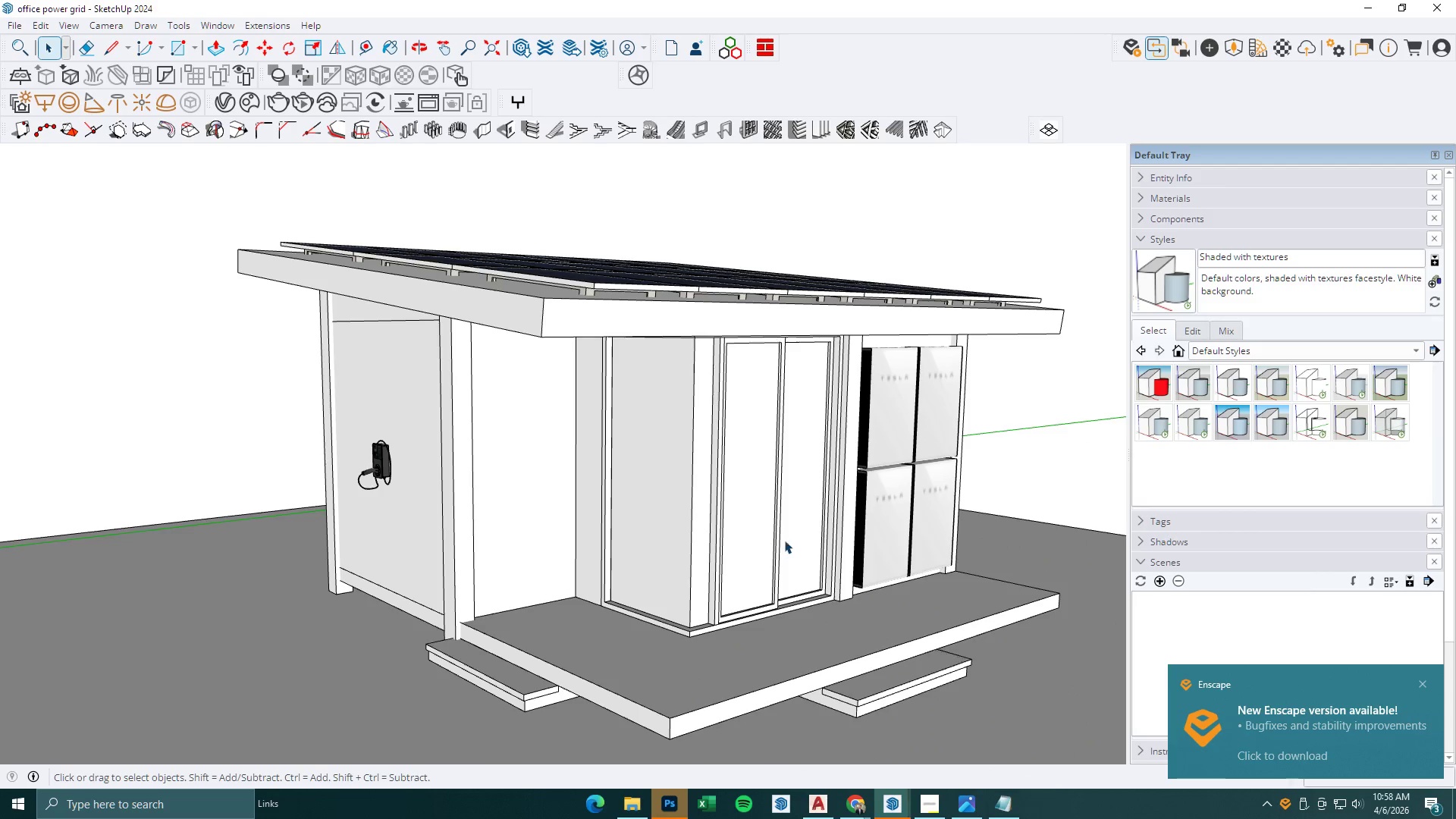 
scroll: coordinate [756, 513], scroll_direction: down, amount: 5.0
 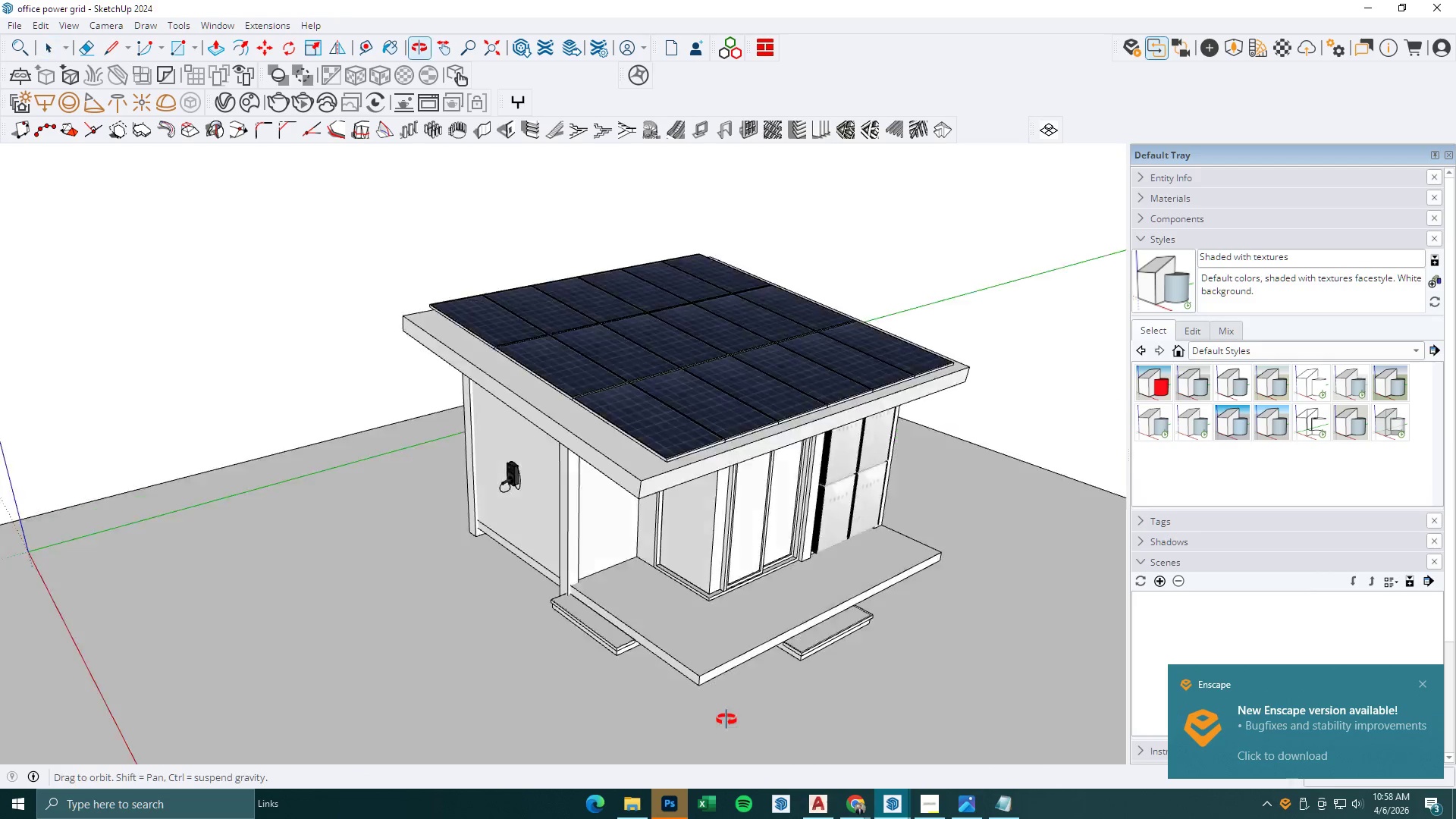 
key(Space)
 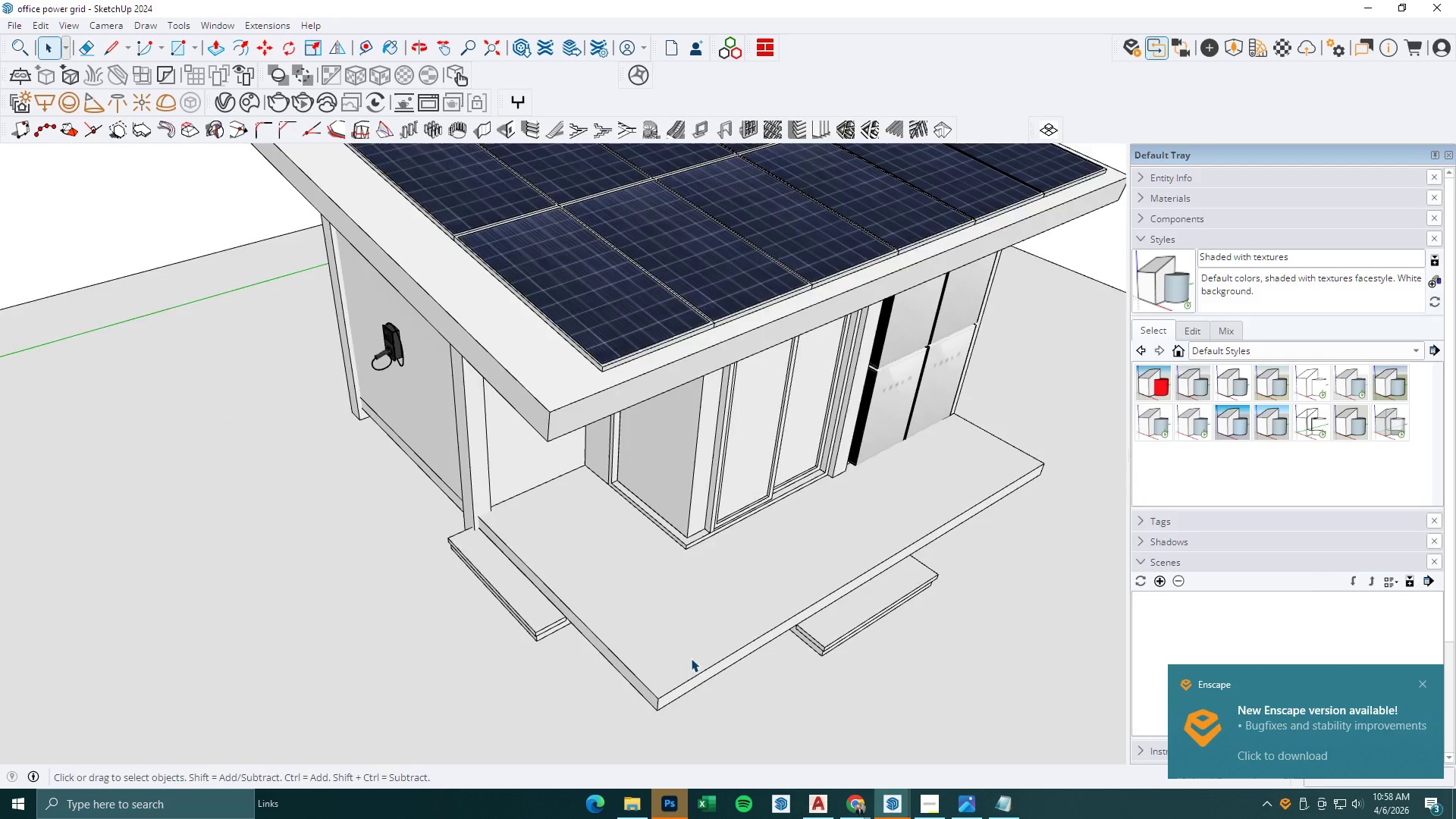 
key(Escape)
 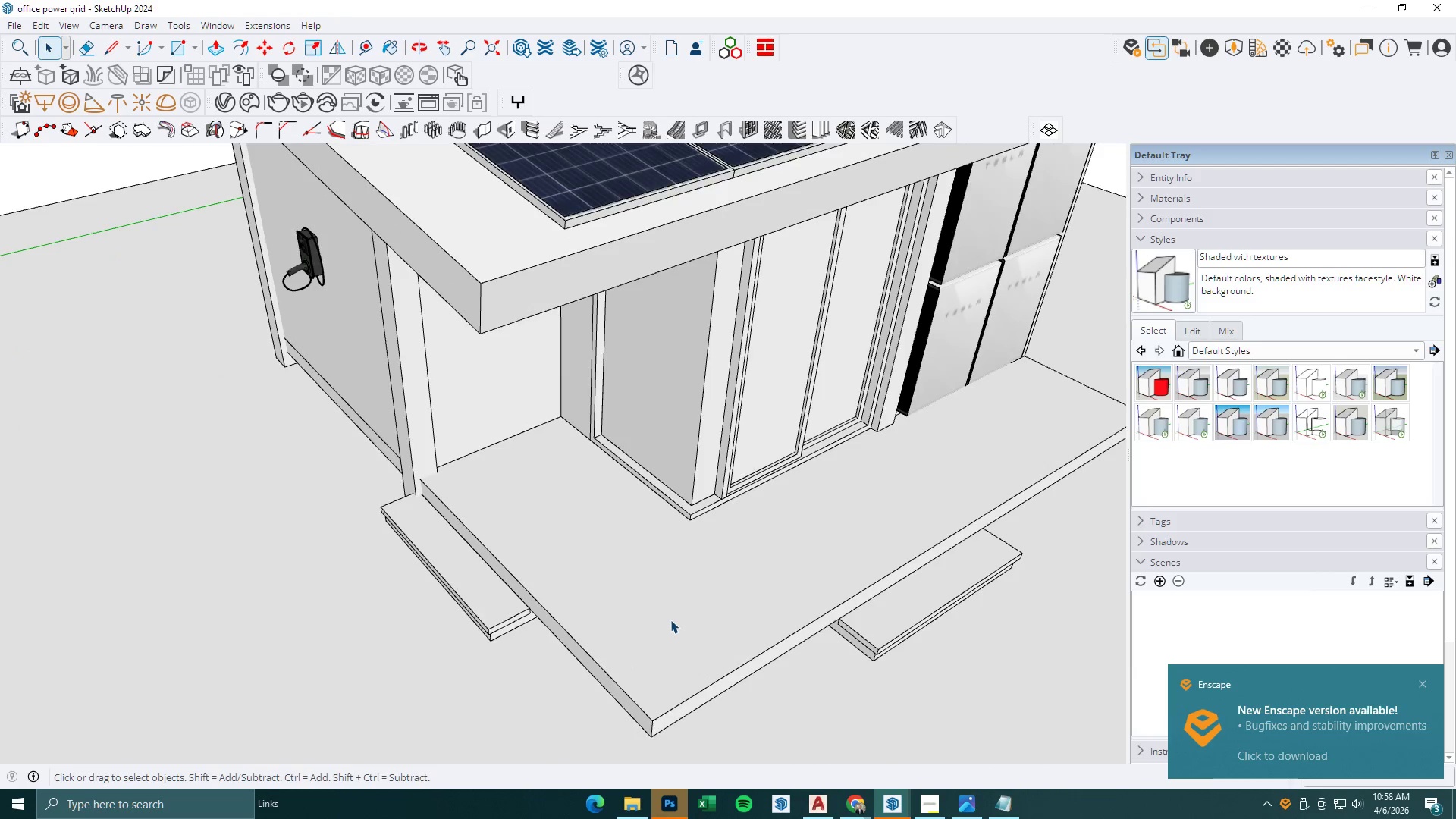 
double_click([670, 620])
 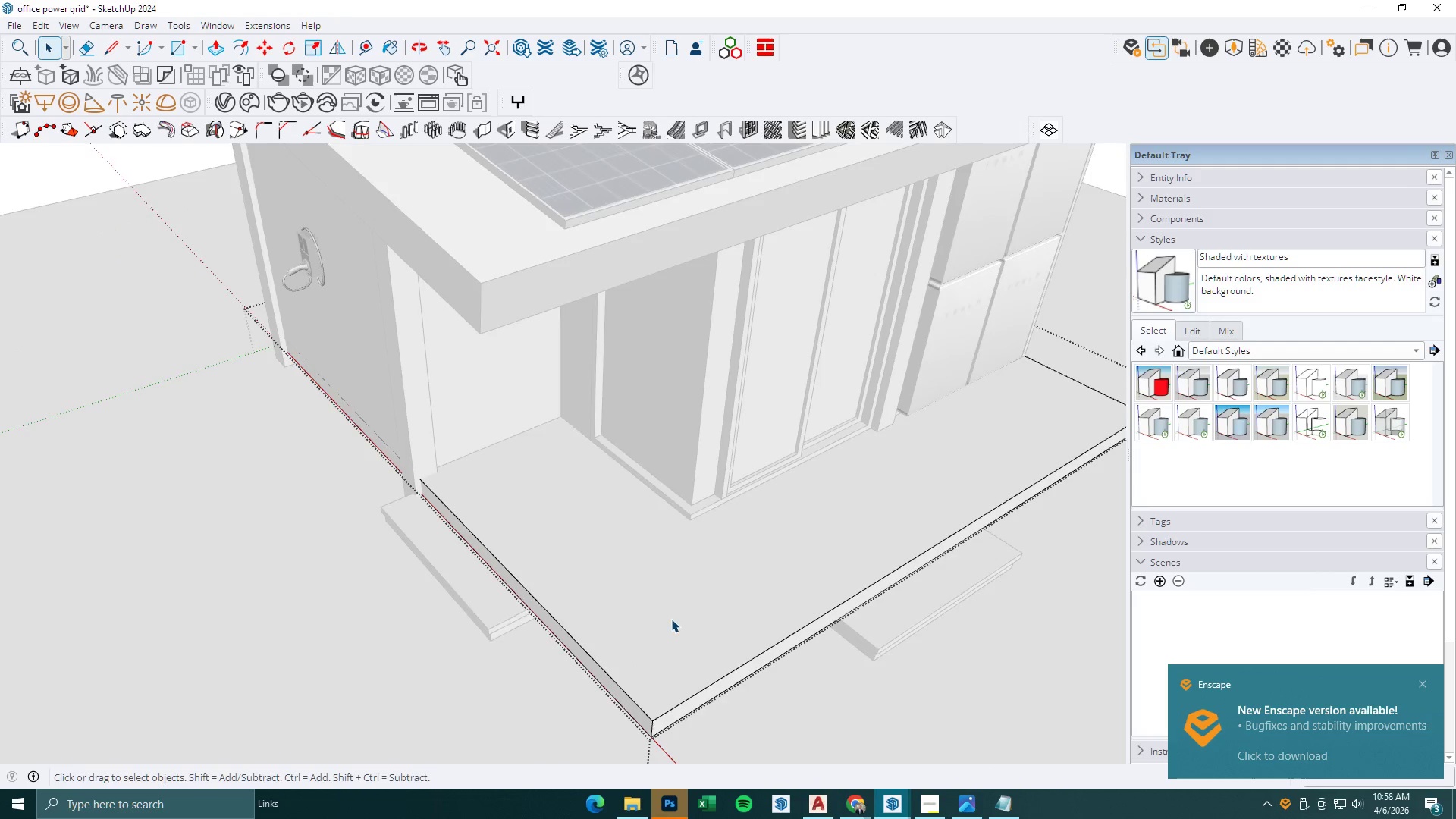 
scroll: coordinate [674, 620], scroll_direction: up, amount: 9.0
 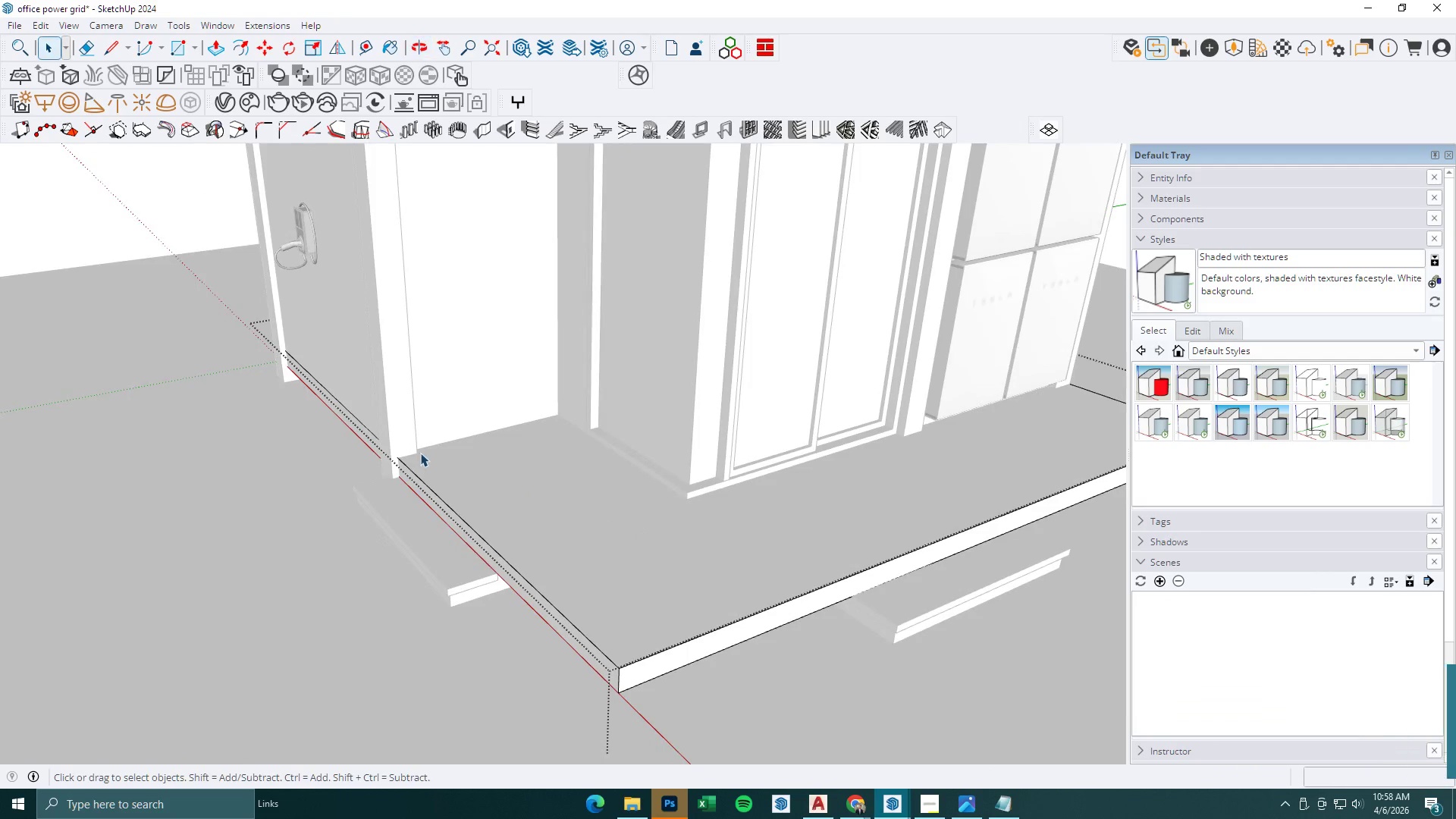 
key(R)
 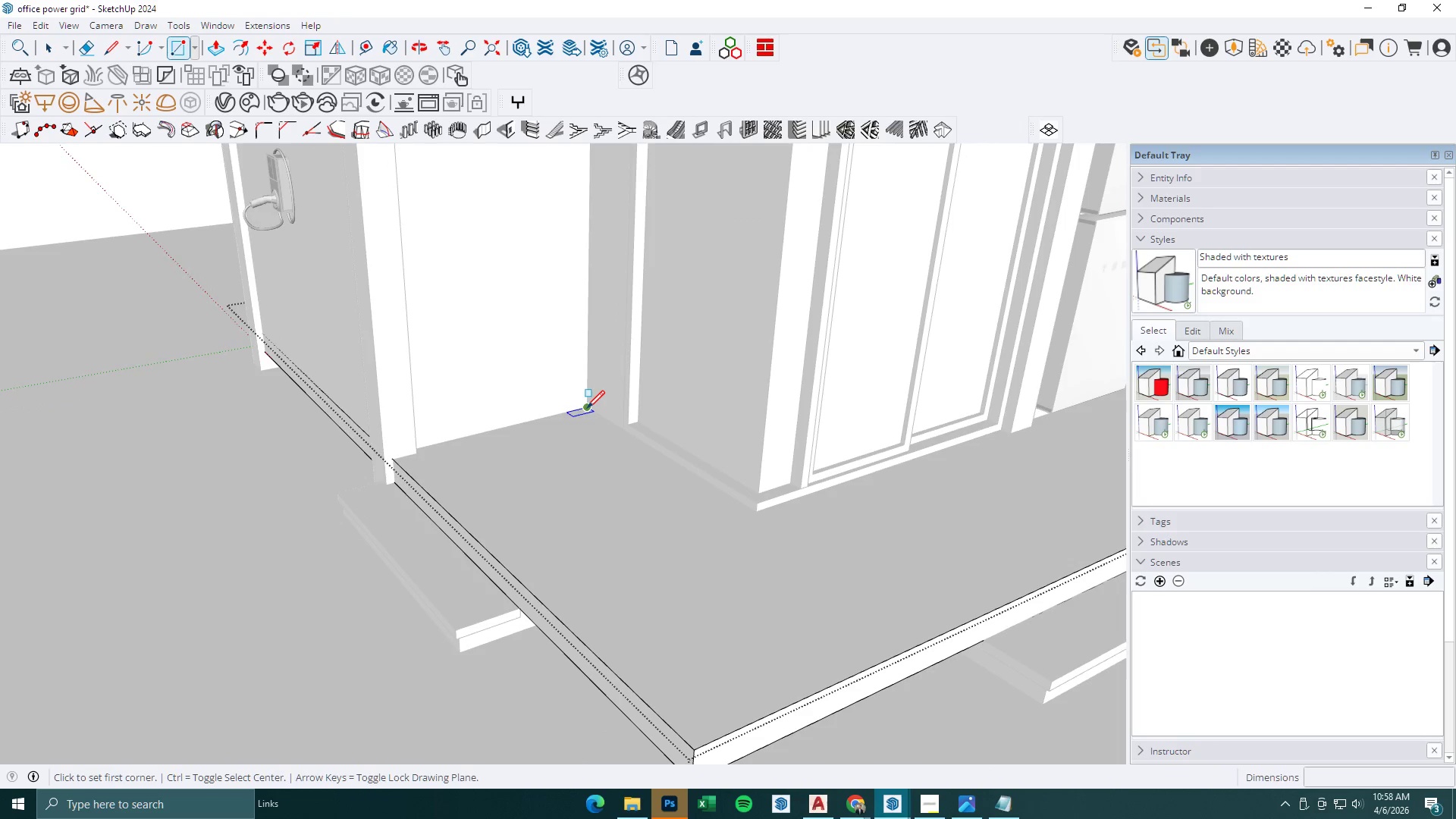 
scroll: coordinate [419, 452], scroll_direction: up, amount: 2.0
 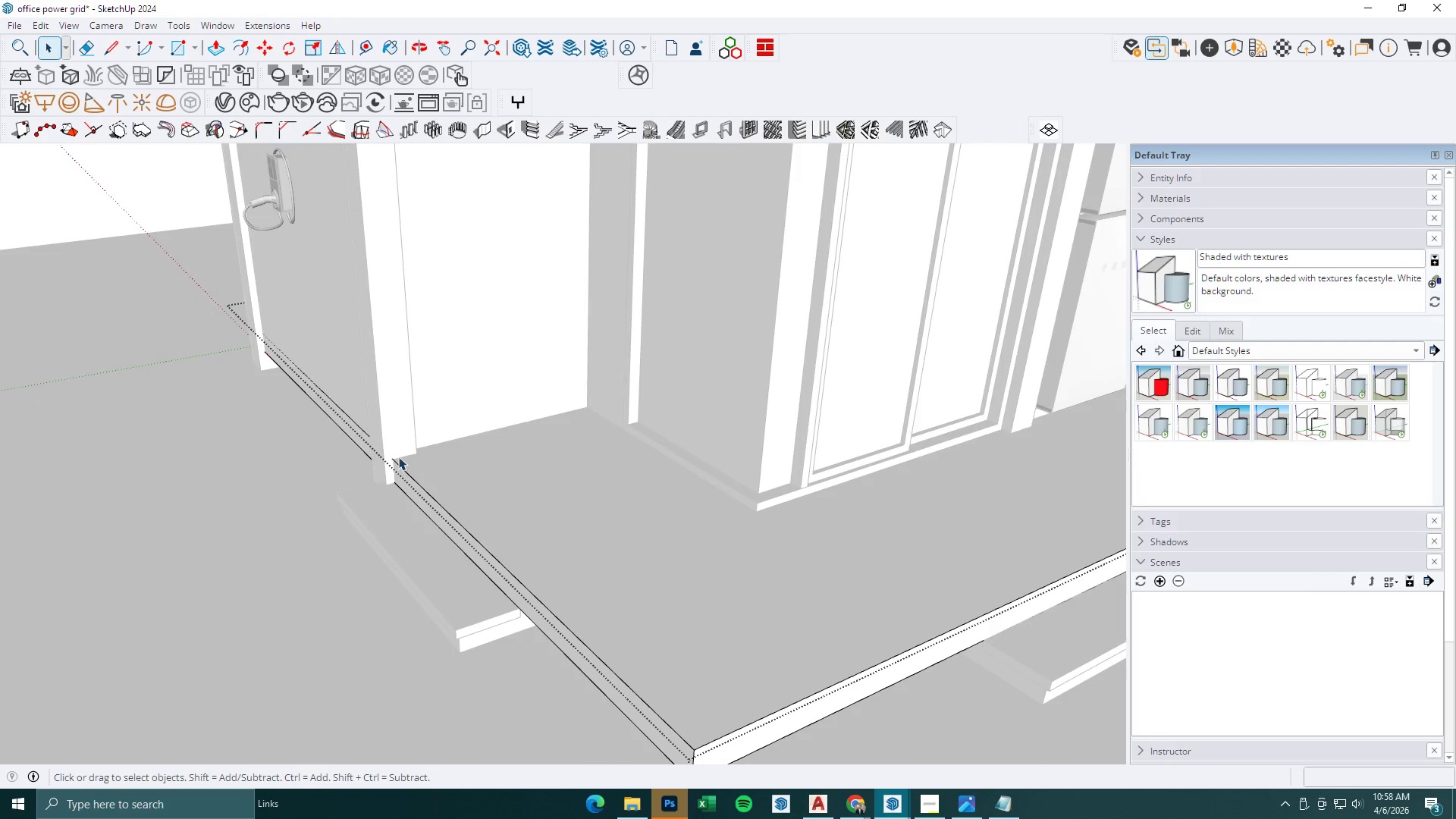 
key(Space)
 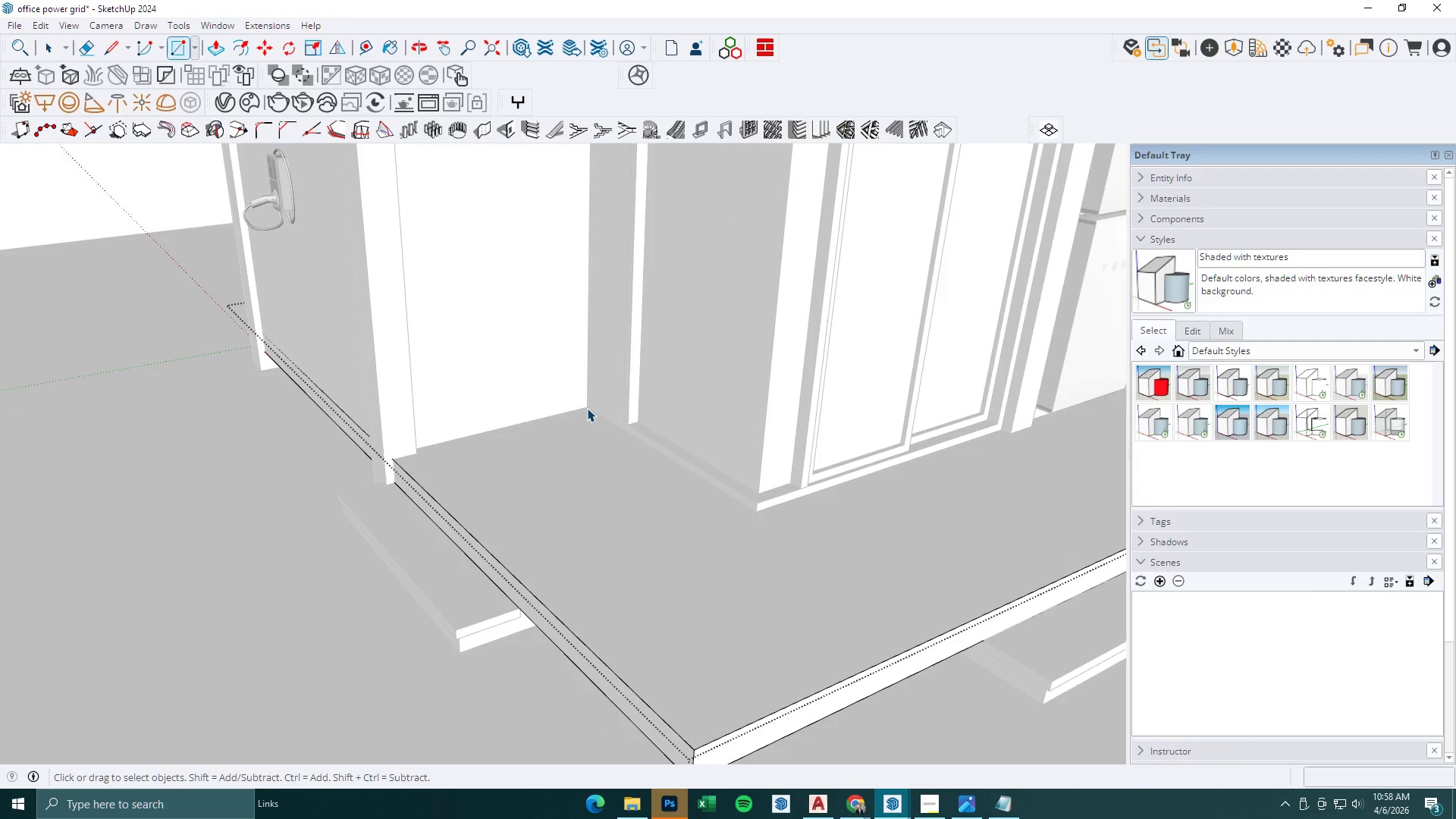 
key(Escape)
 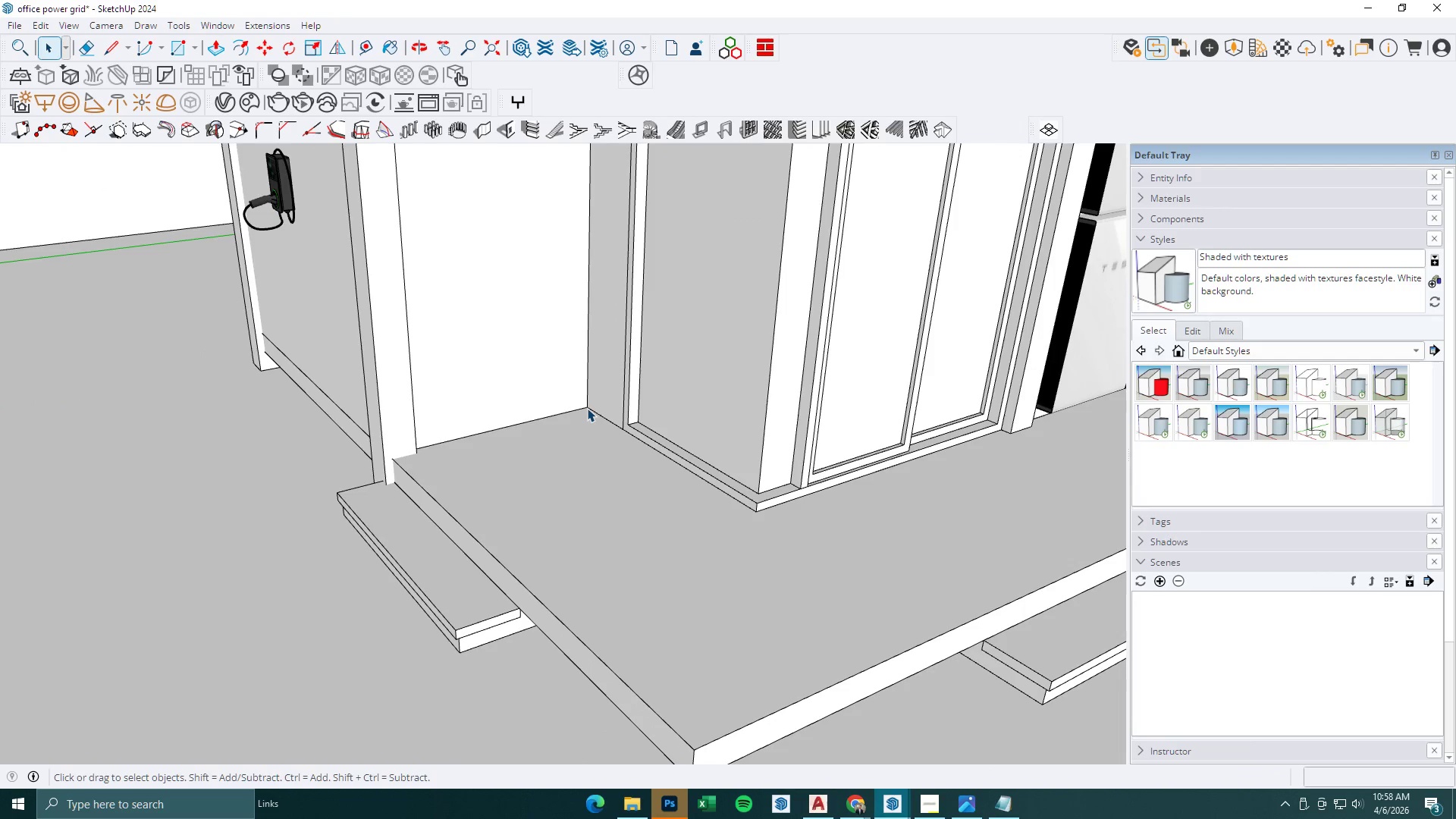 
key(R)
 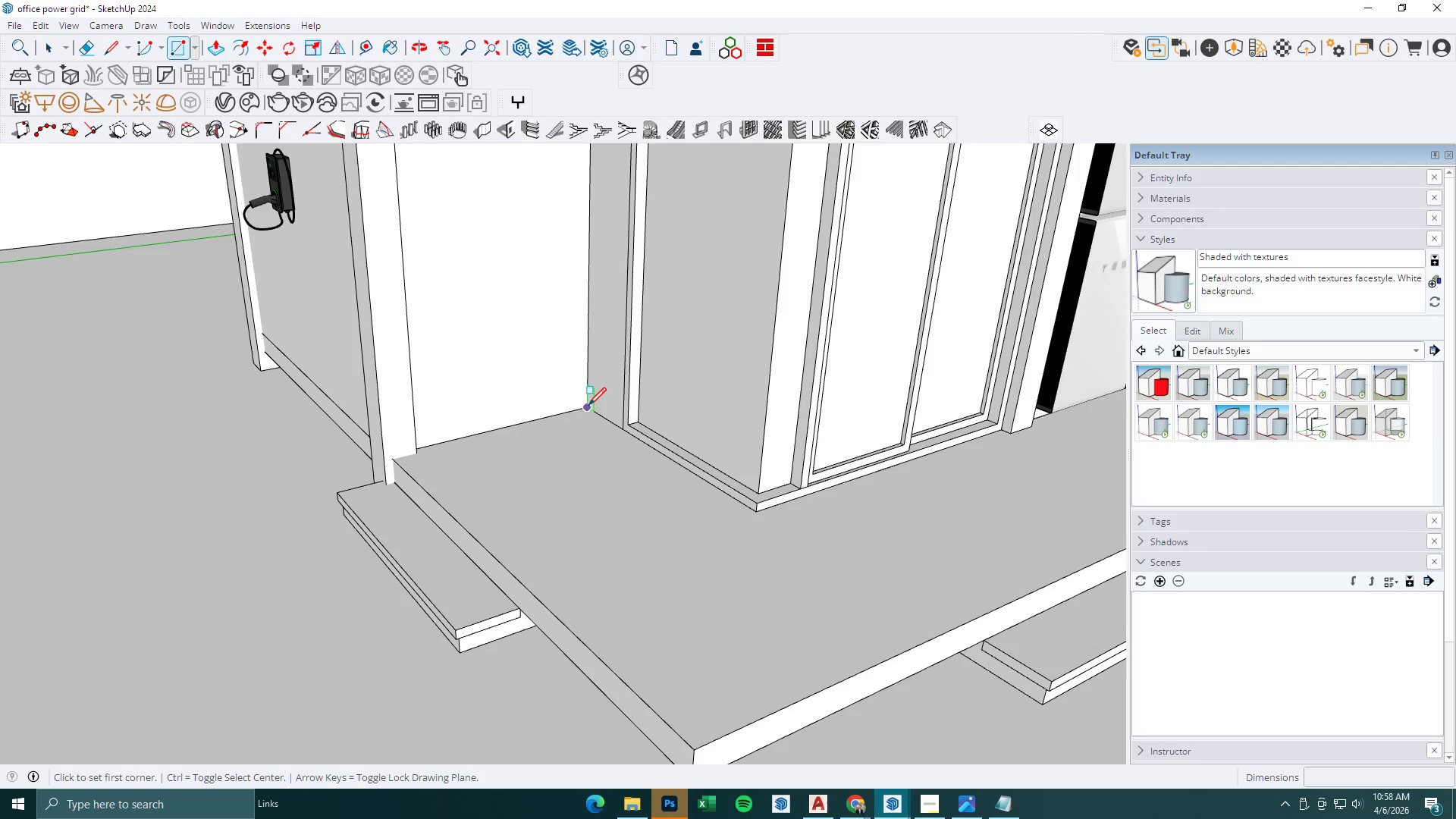 
left_click([588, 405])
 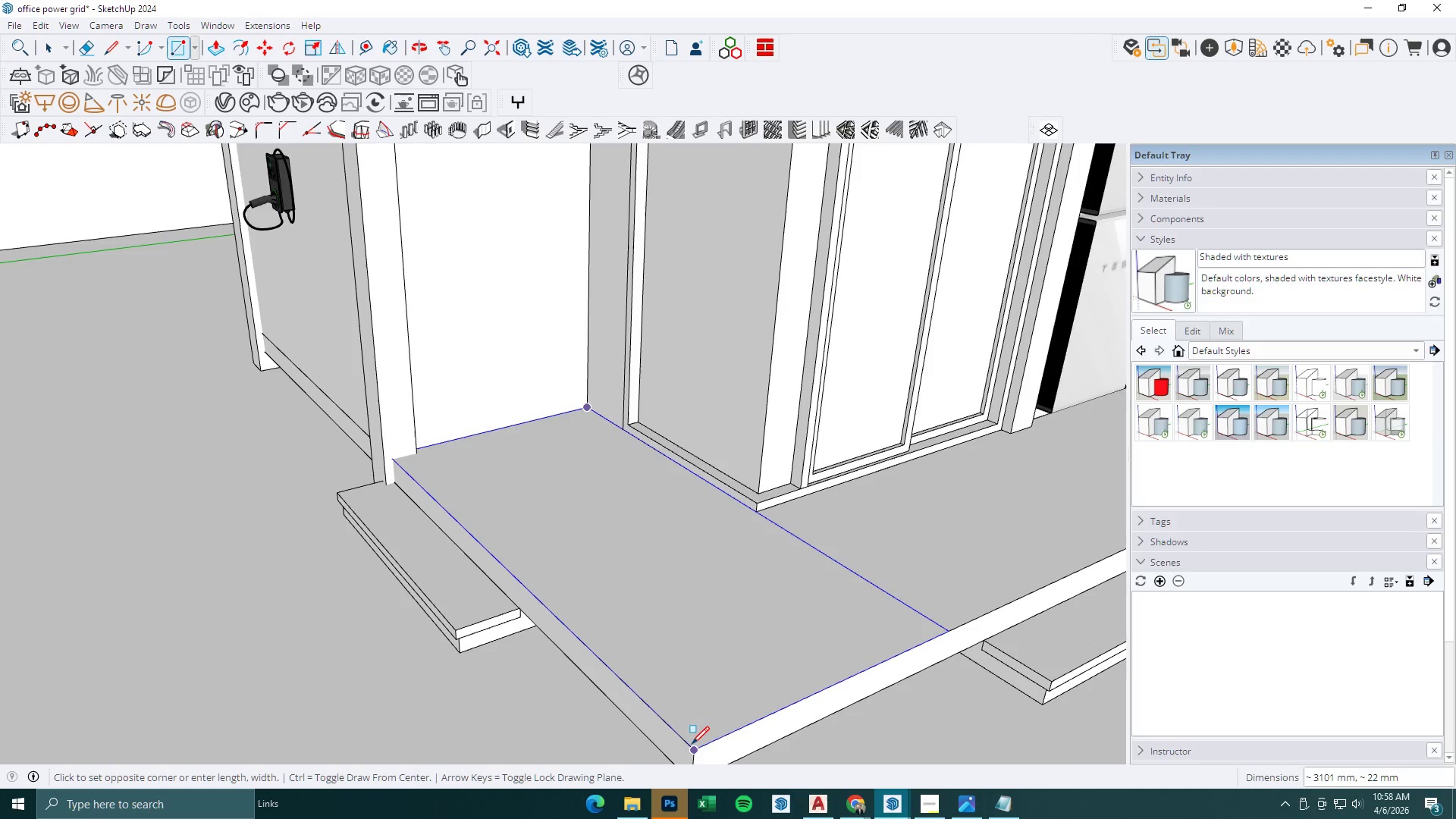 
left_click([692, 744])
 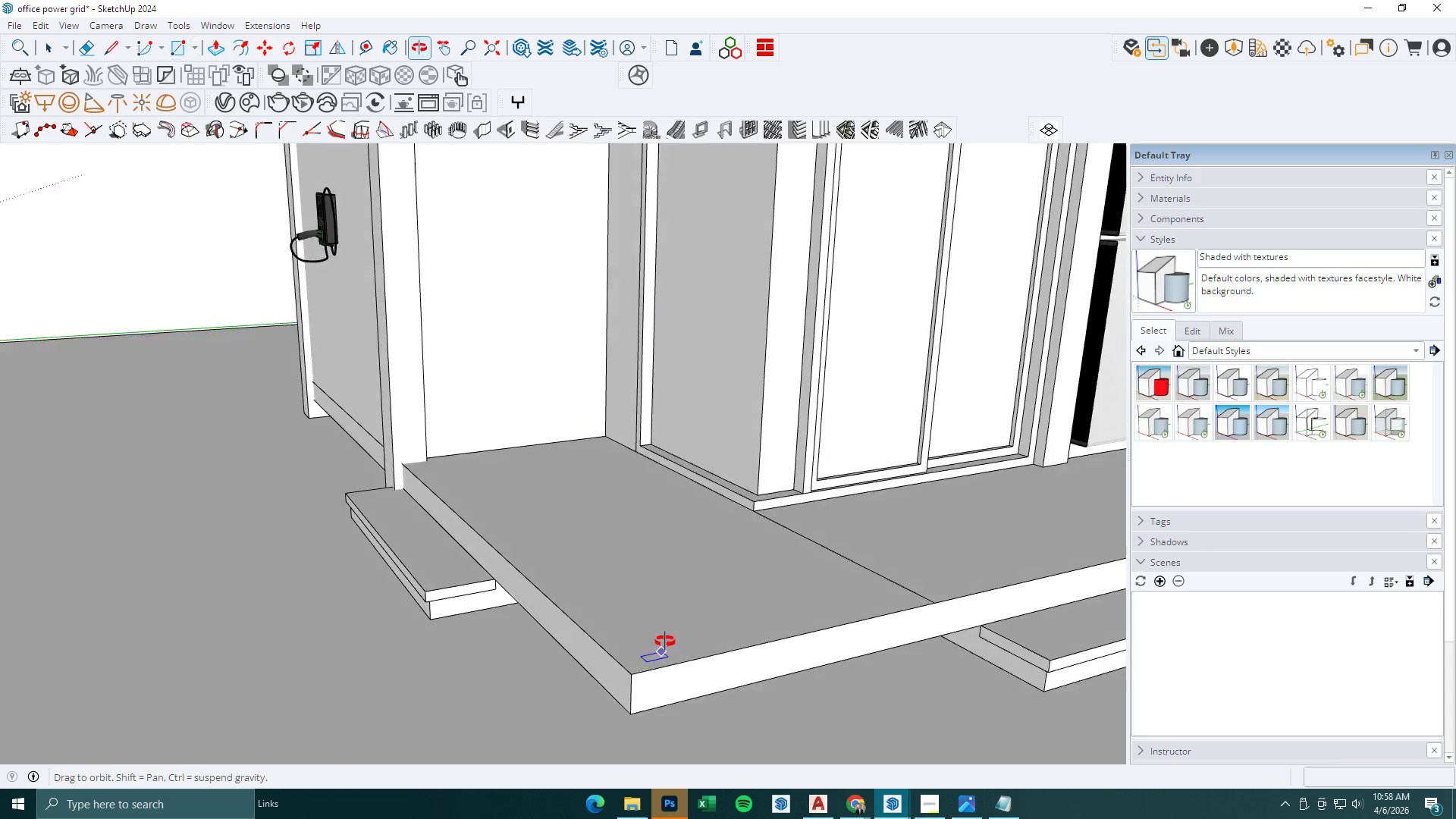 
key(P)
 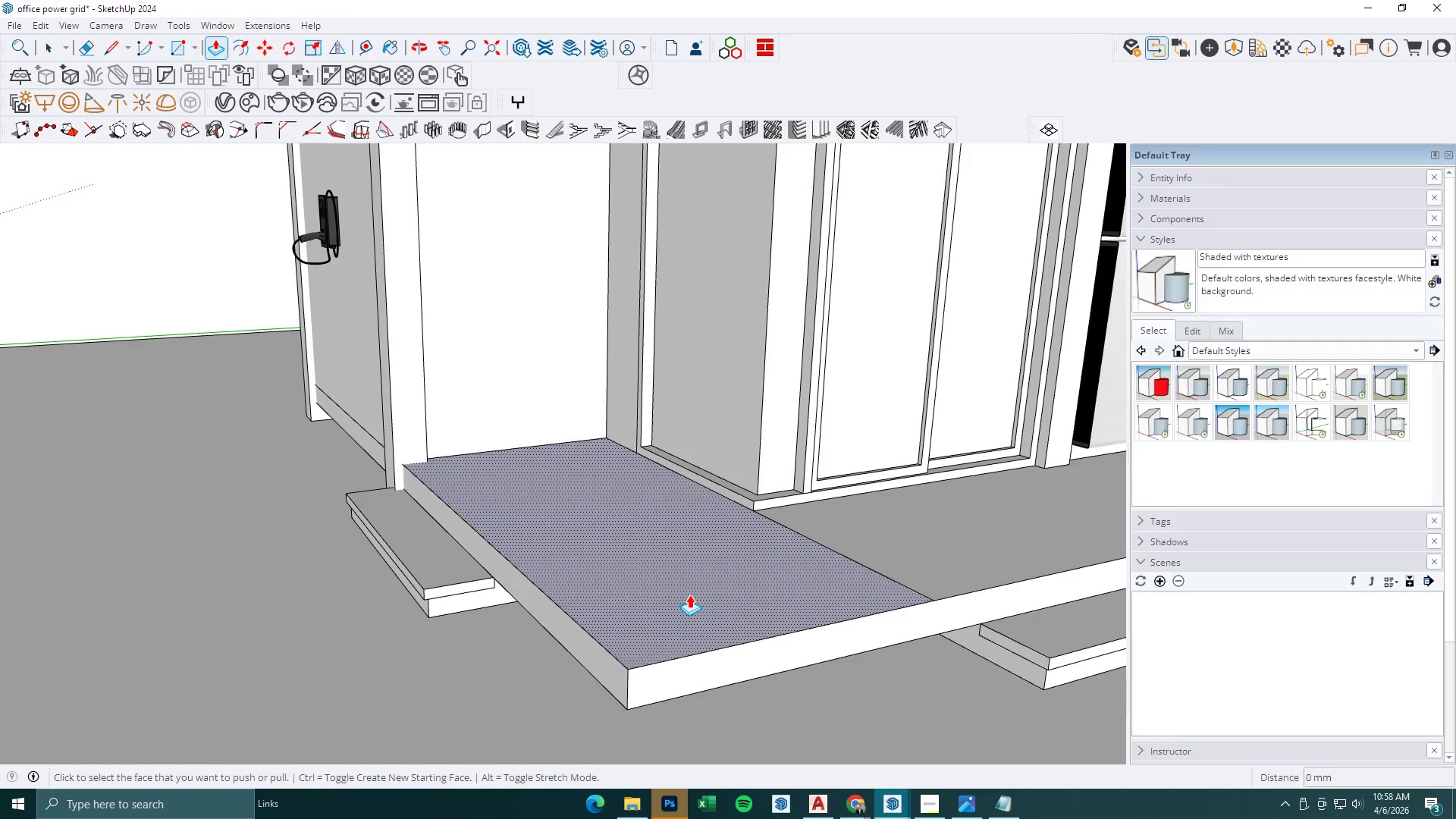 
left_click([689, 594])
 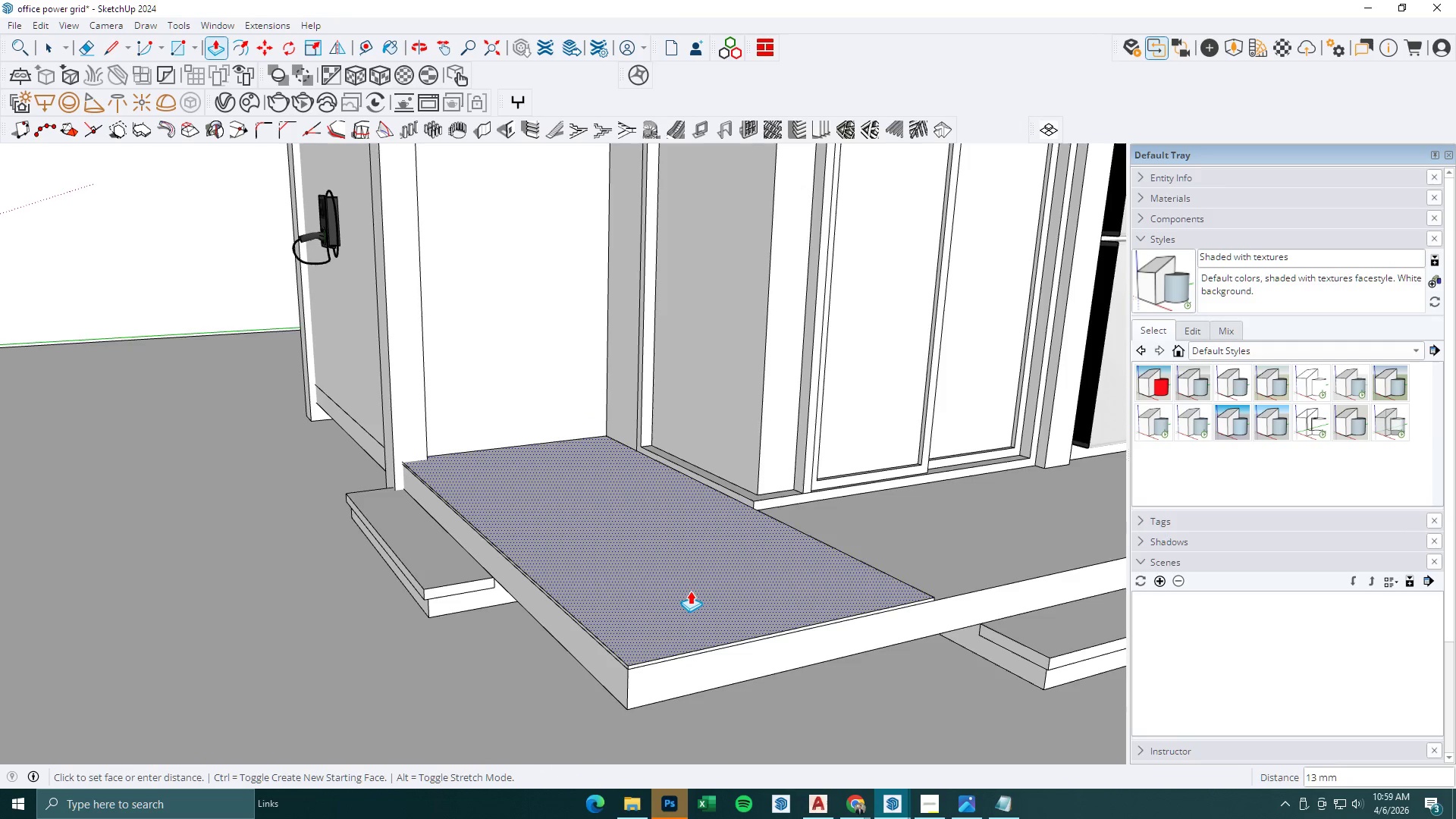 
type(25)
 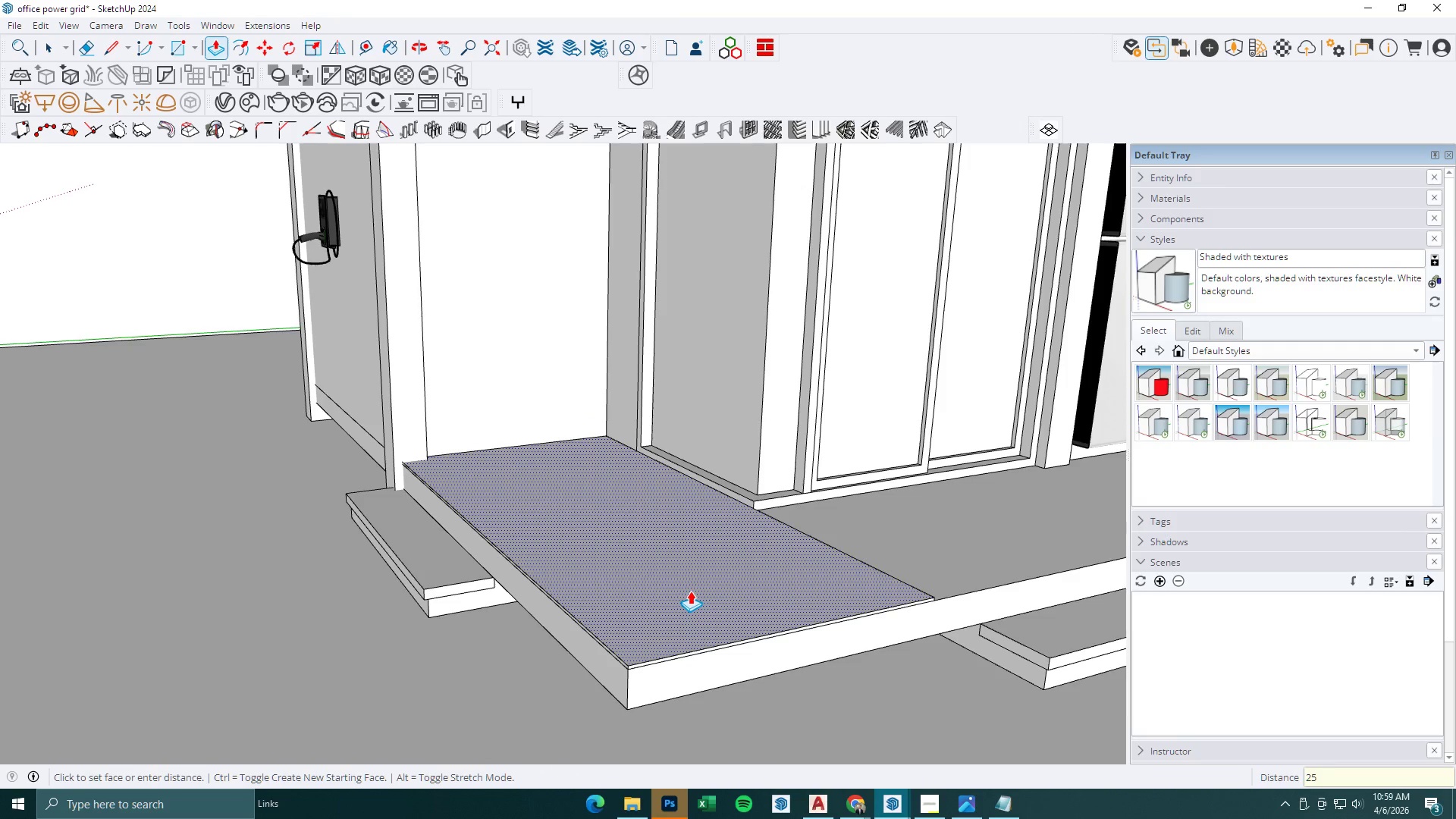 
key(Enter)
 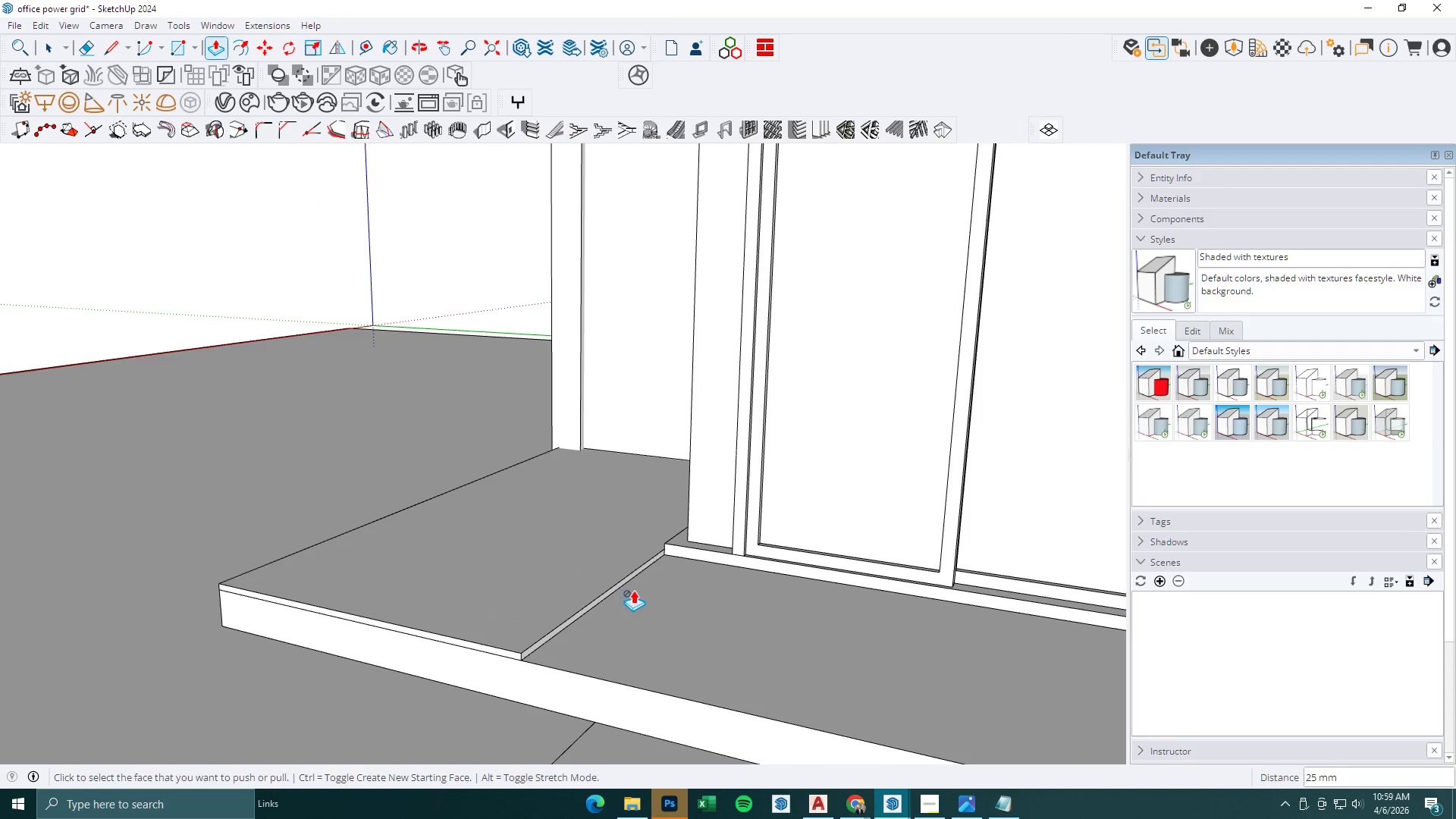 
key(Control+Z)
 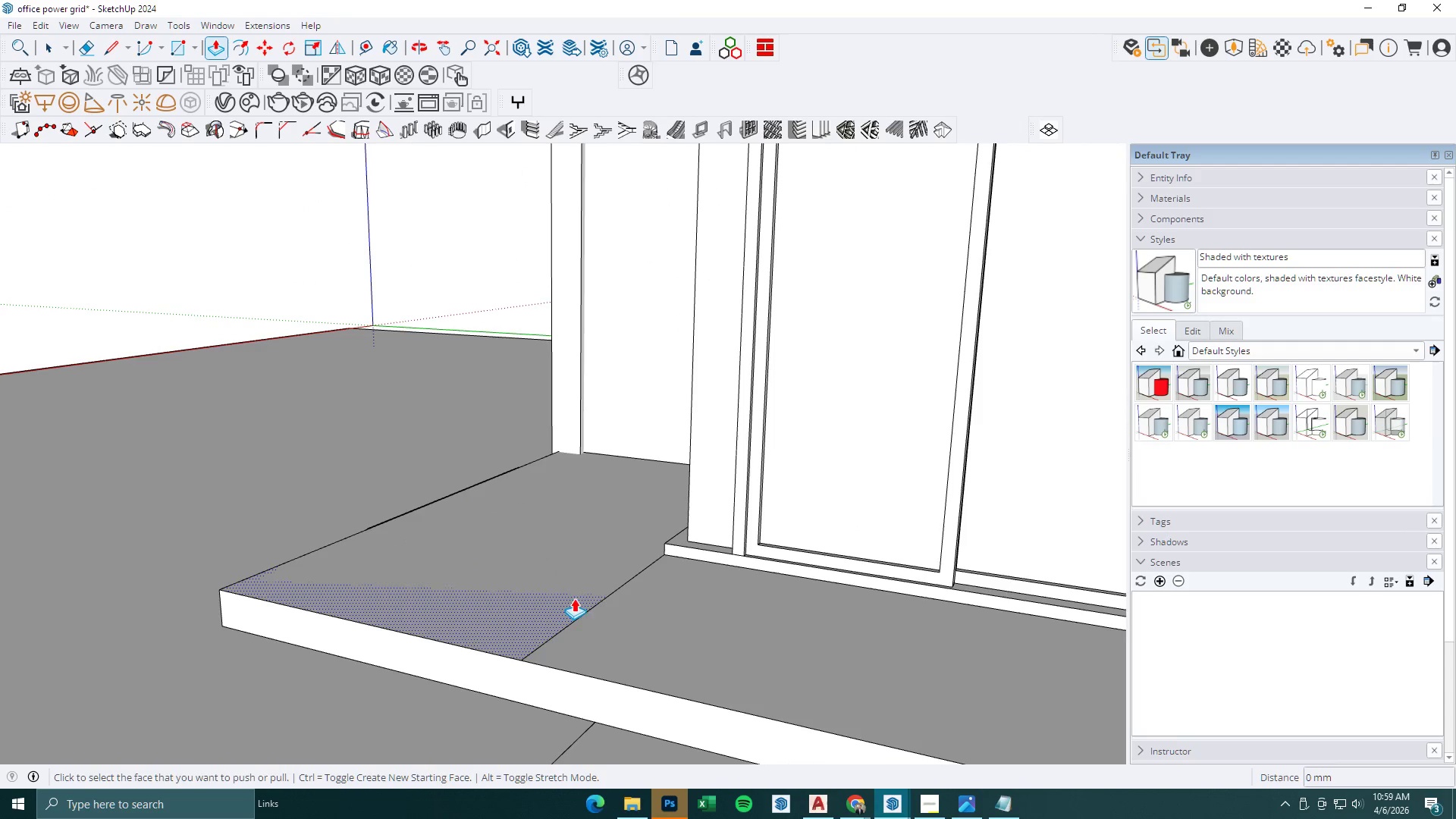 
left_click([591, 584])
 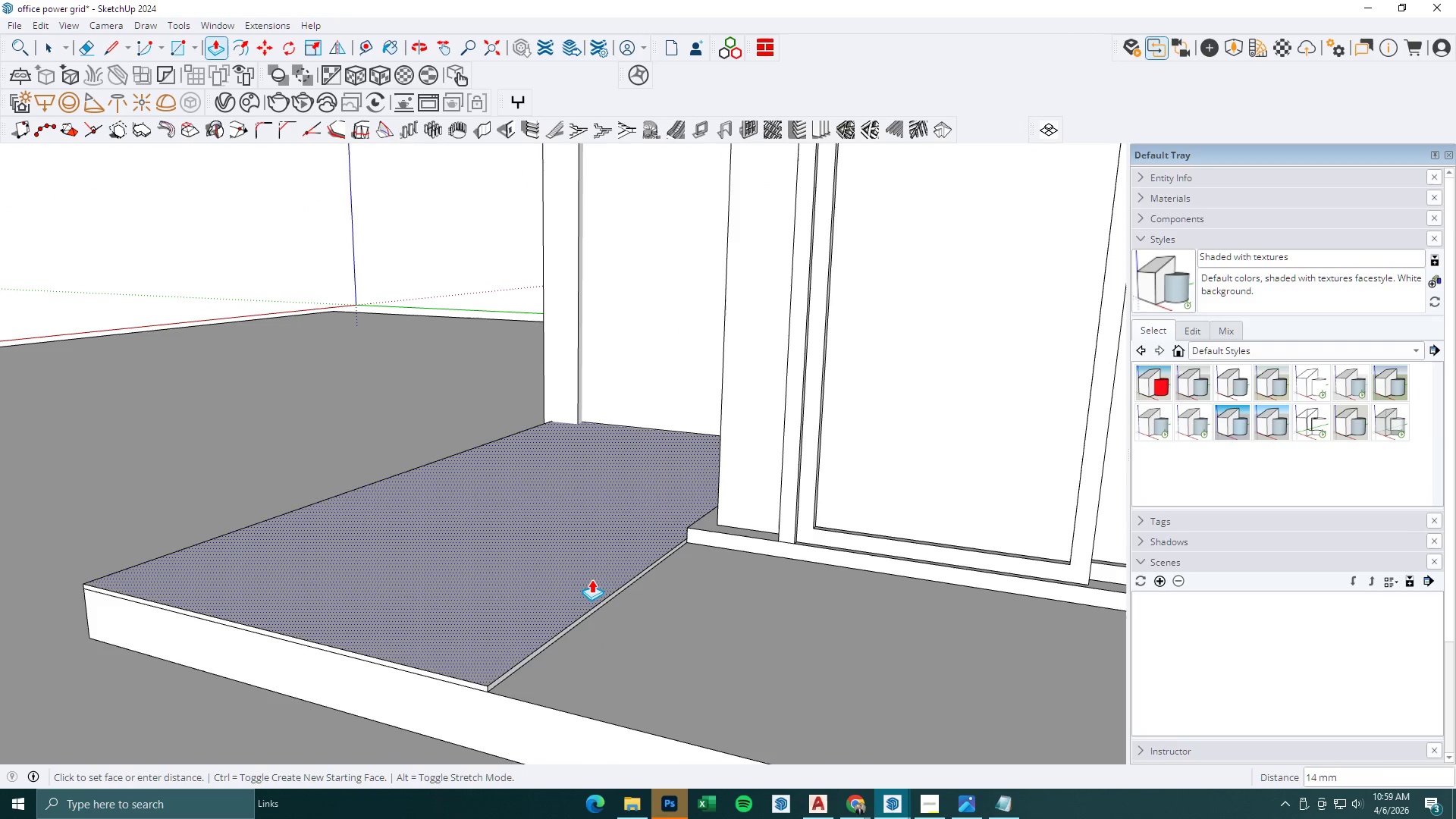 
scroll: coordinate [593, 593], scroll_direction: up, amount: 3.0
 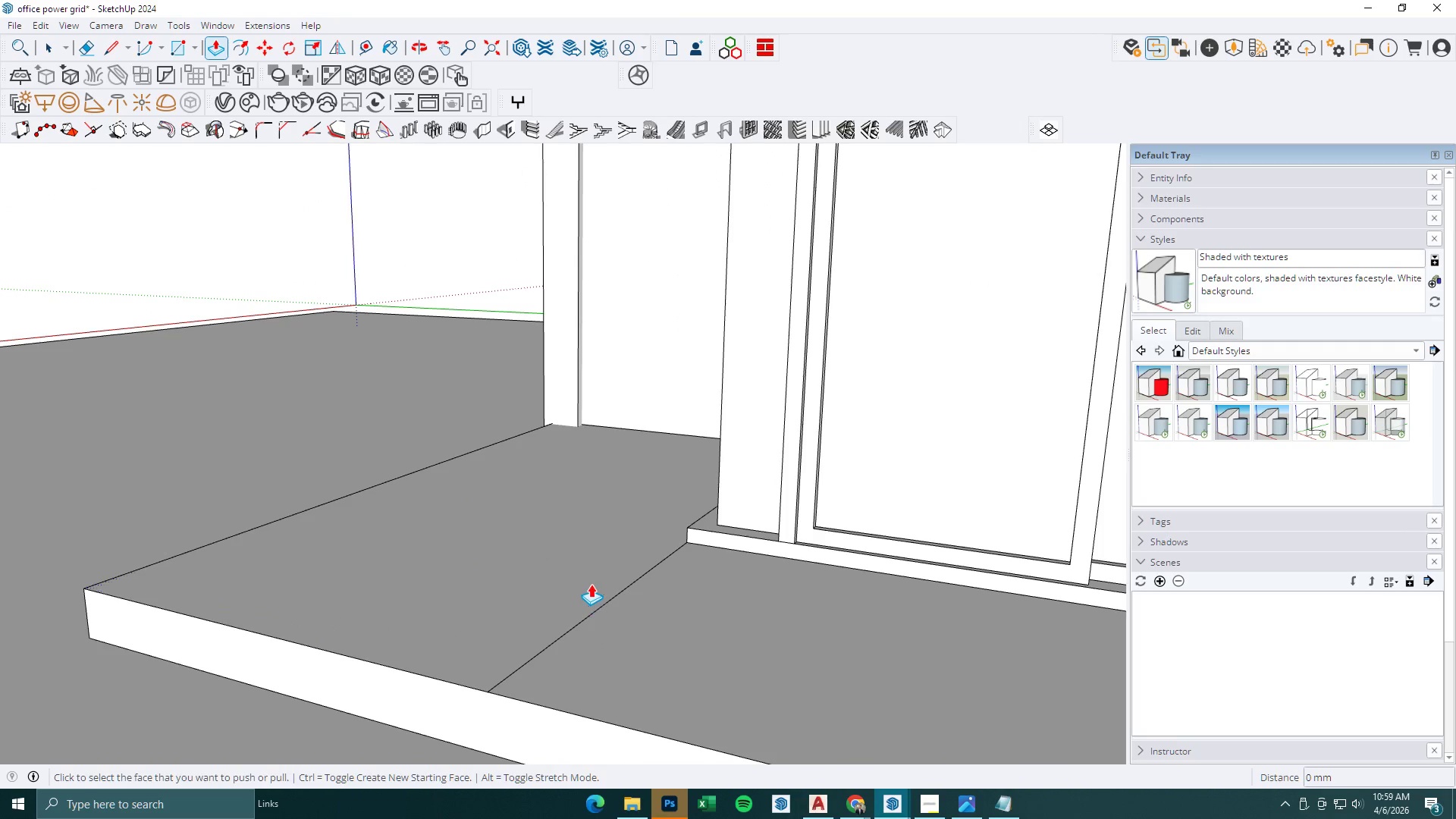 
type(25)
 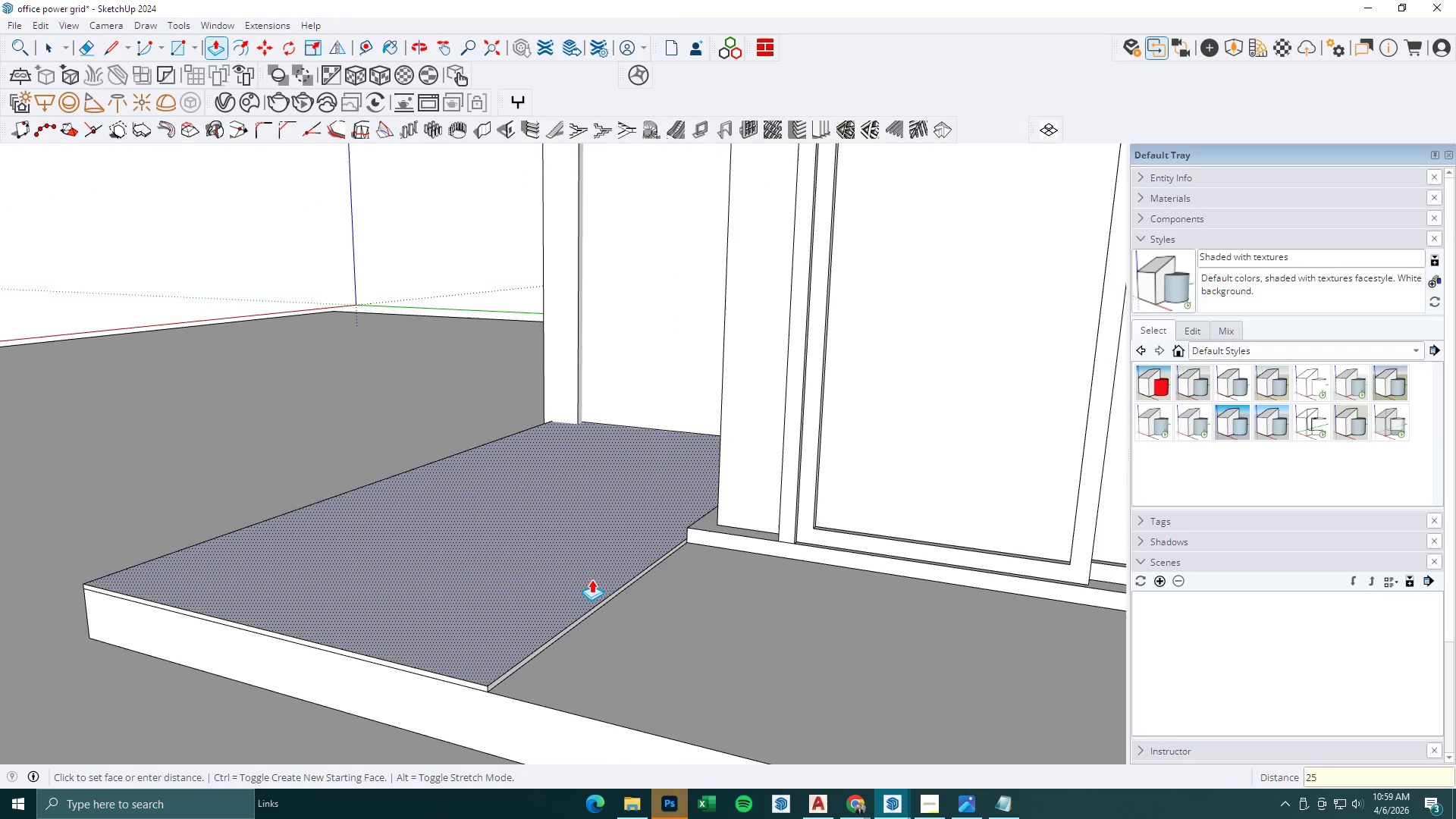 
key(Enter)
 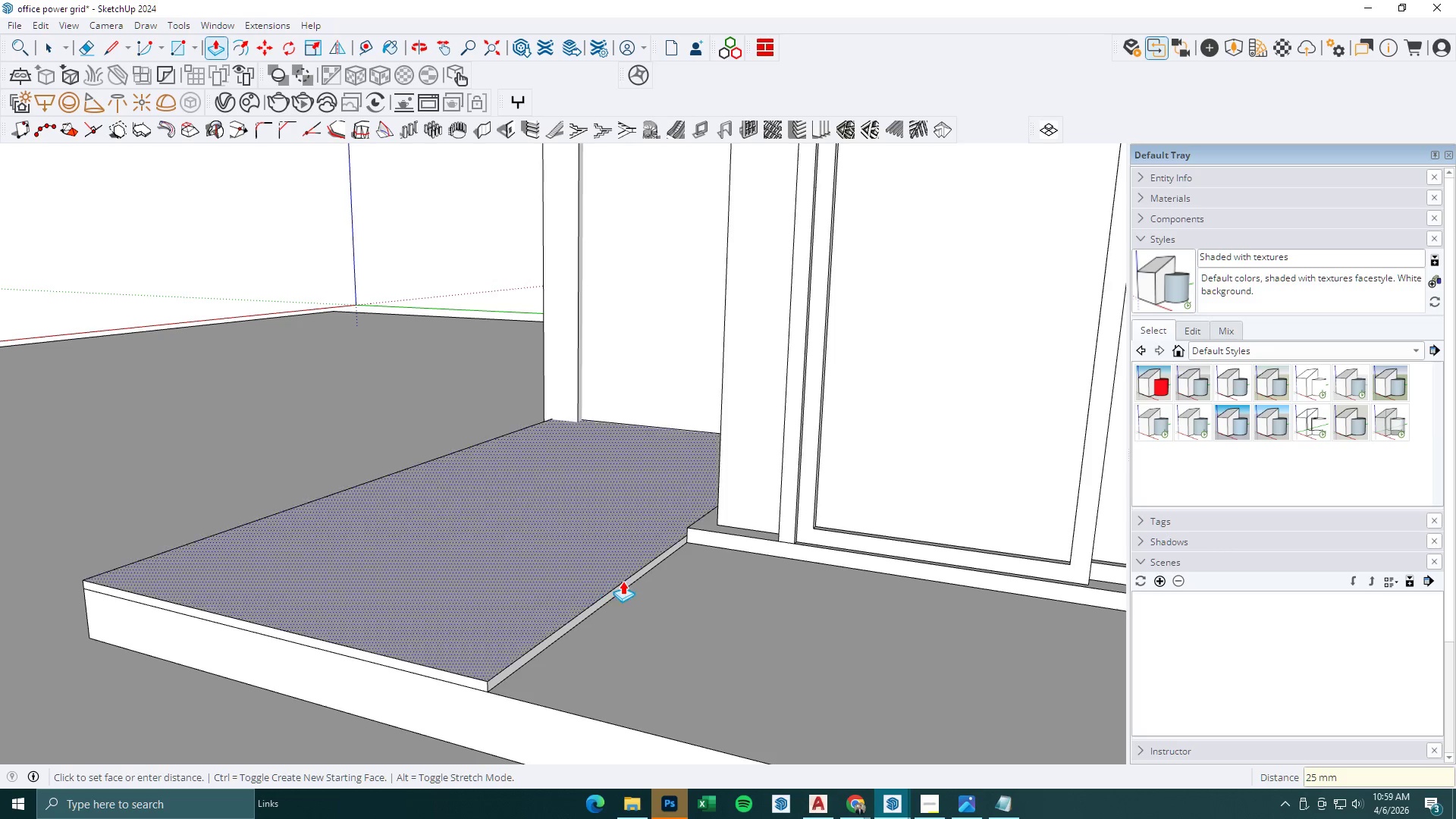 
key(R)
 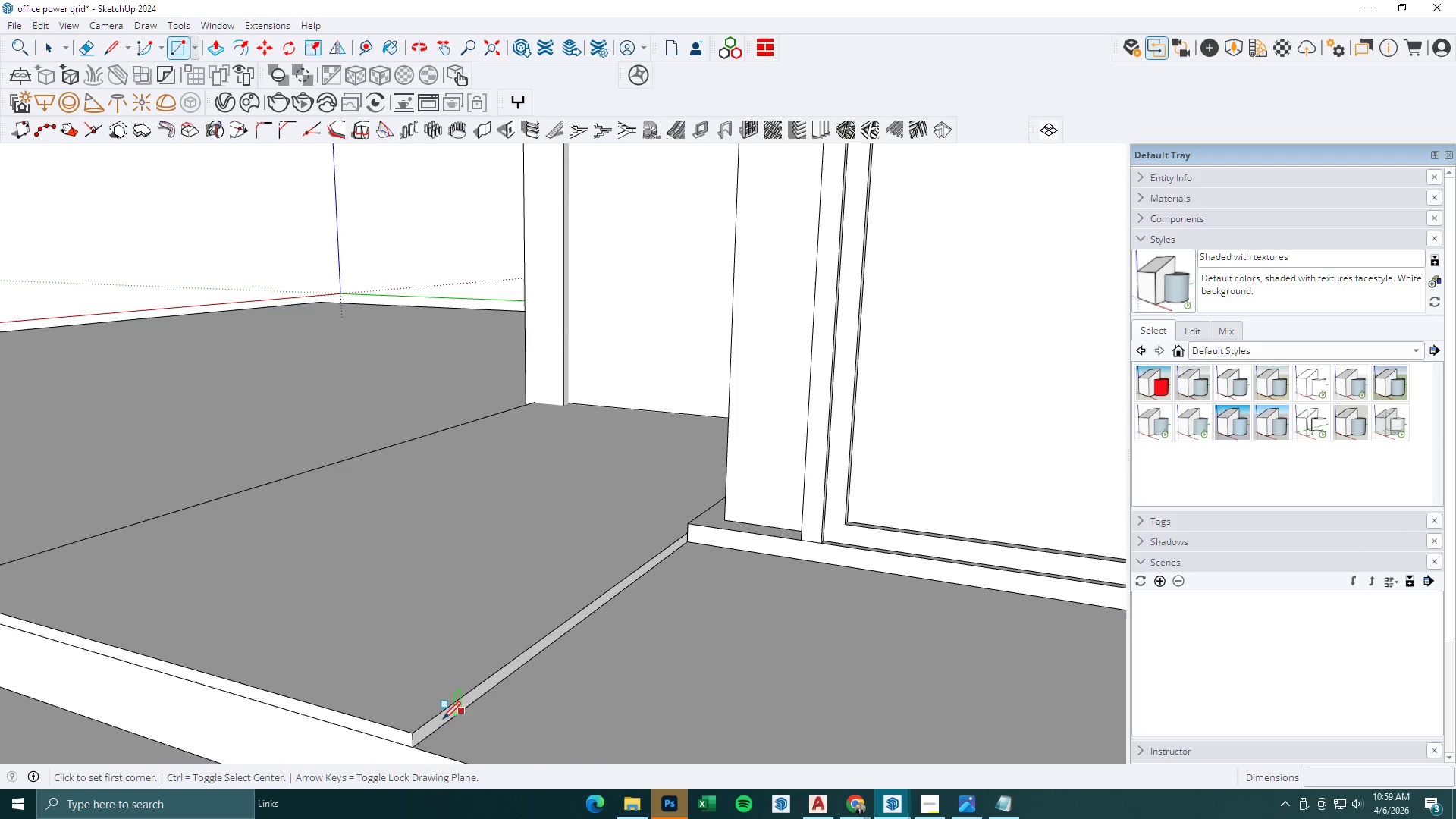 
scroll: coordinate [687, 544], scroll_direction: up, amount: 2.0
 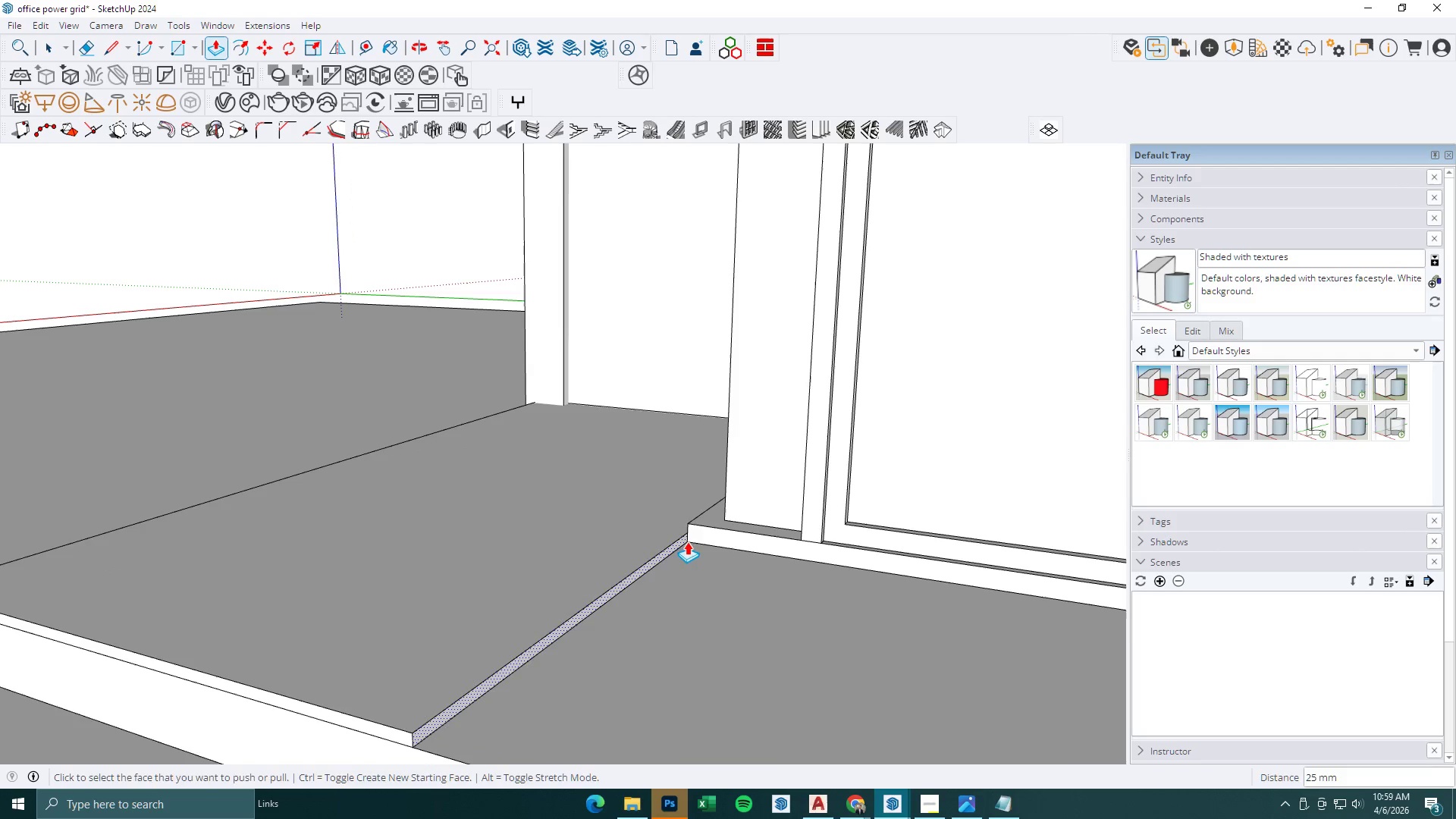 
left_click([420, 732])
 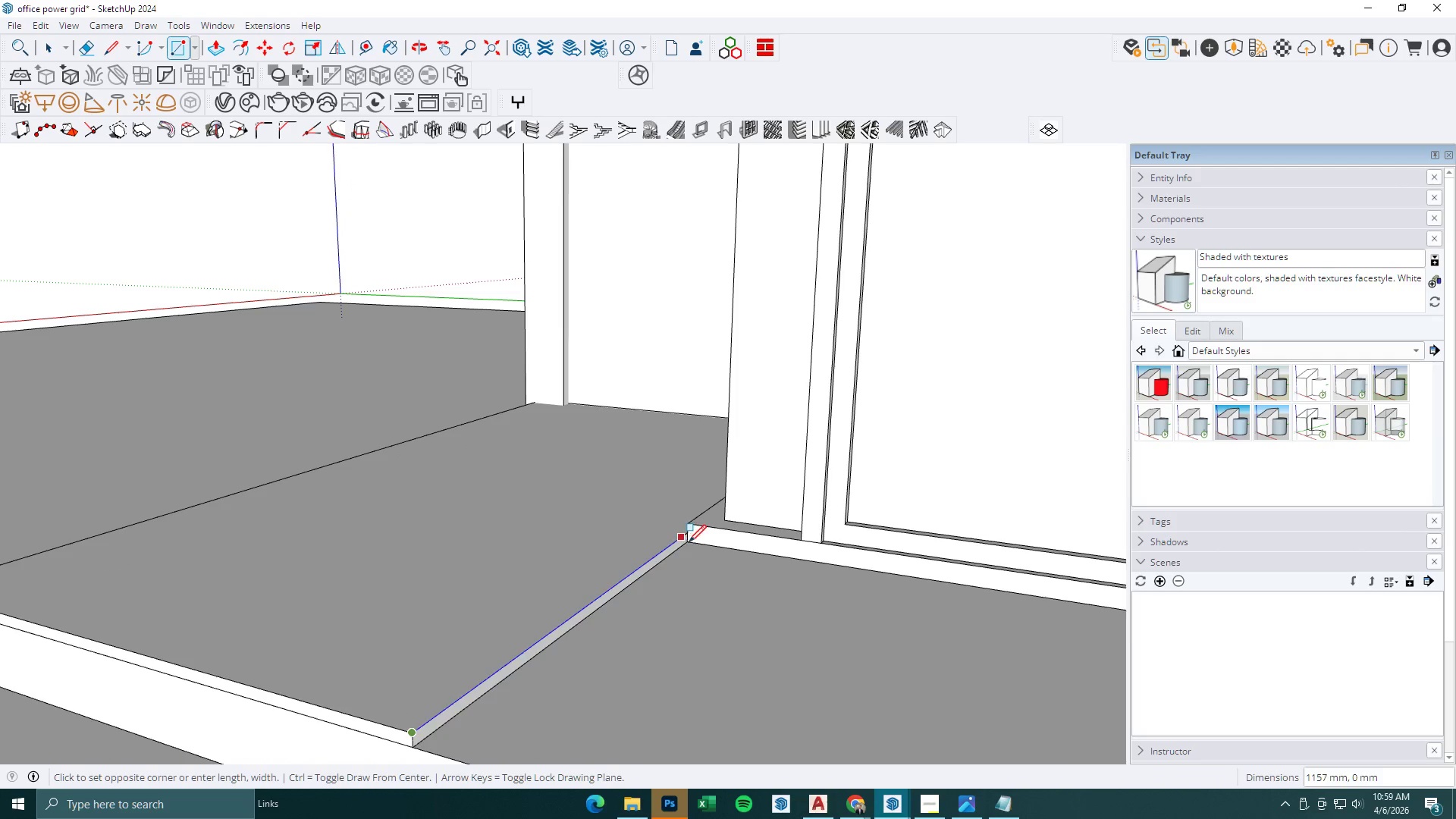 
left_click([690, 544])
 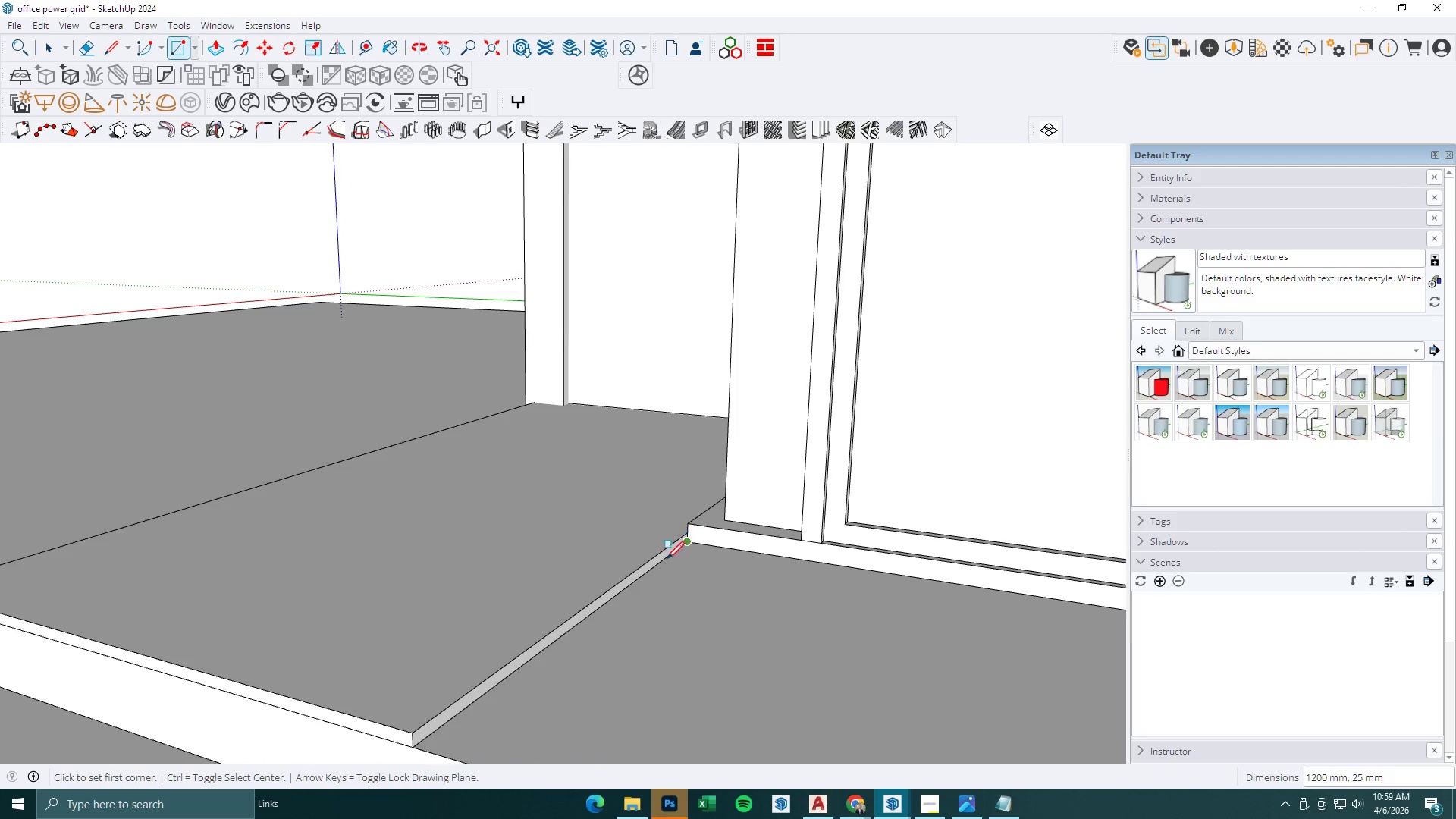 
key(P)
 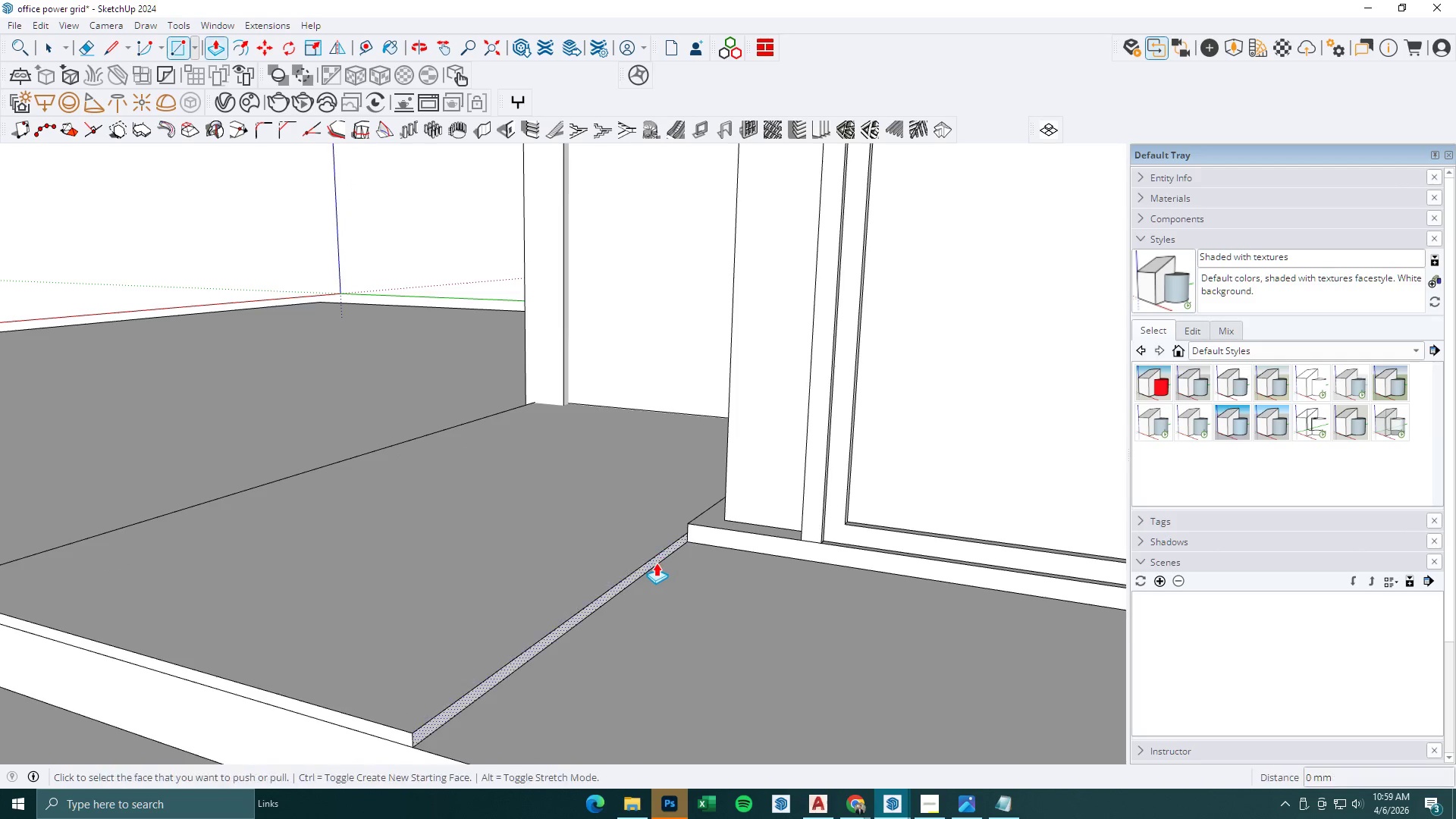 
left_click([656, 563])
 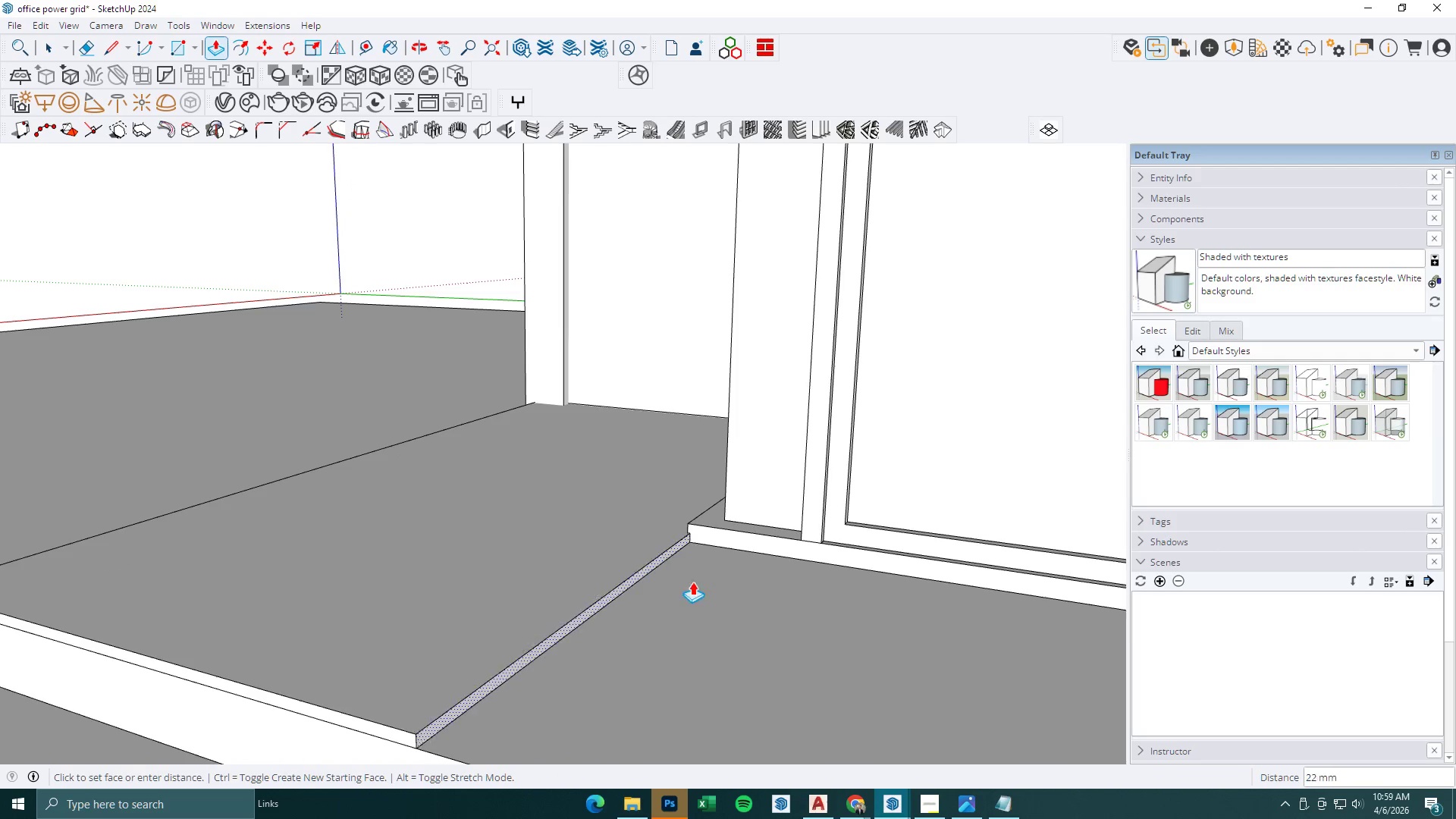 
scroll: coordinate [661, 587], scroll_direction: down, amount: 23.0
 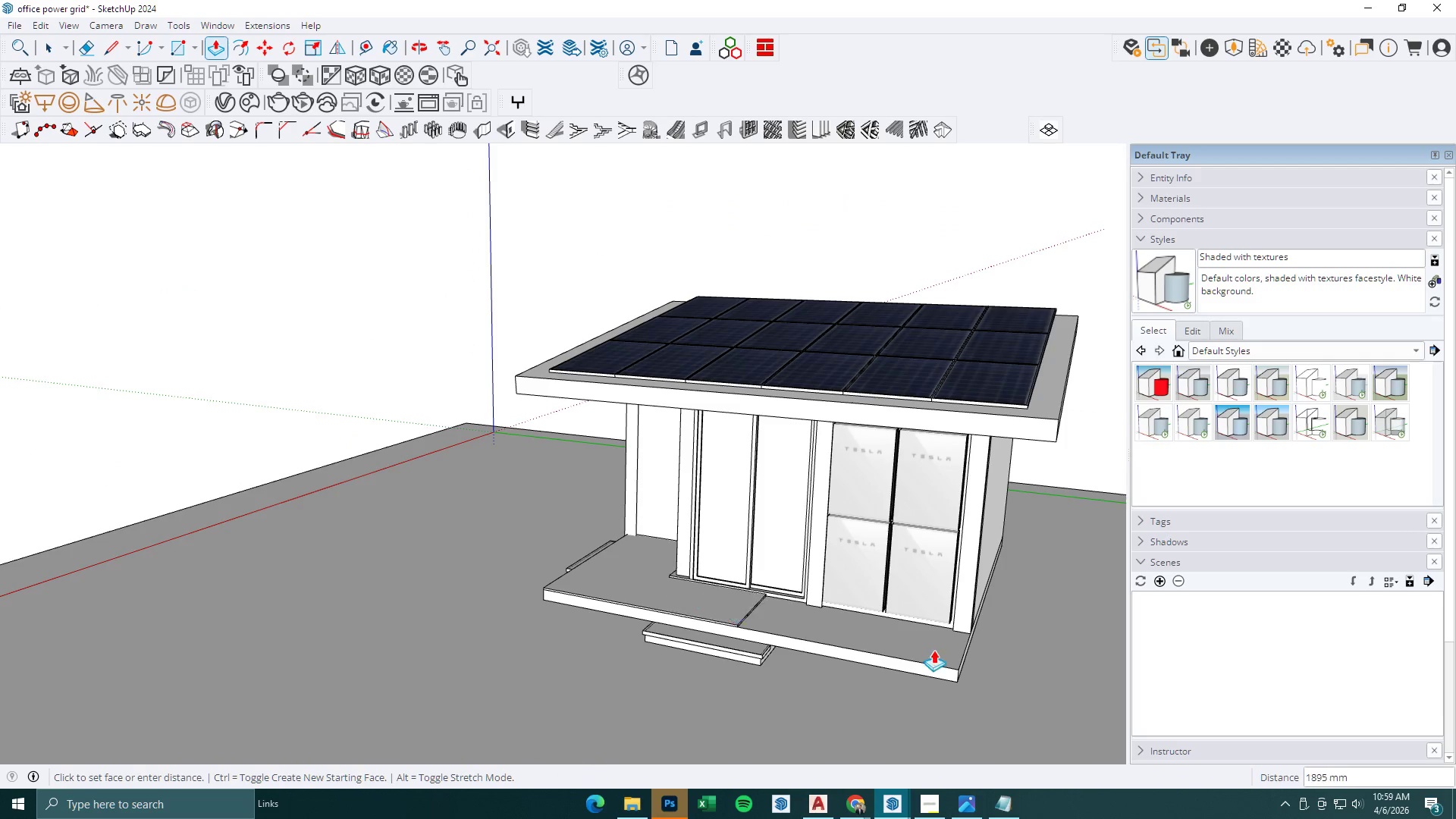 
scroll: coordinate [946, 655], scroll_direction: up, amount: 2.0
 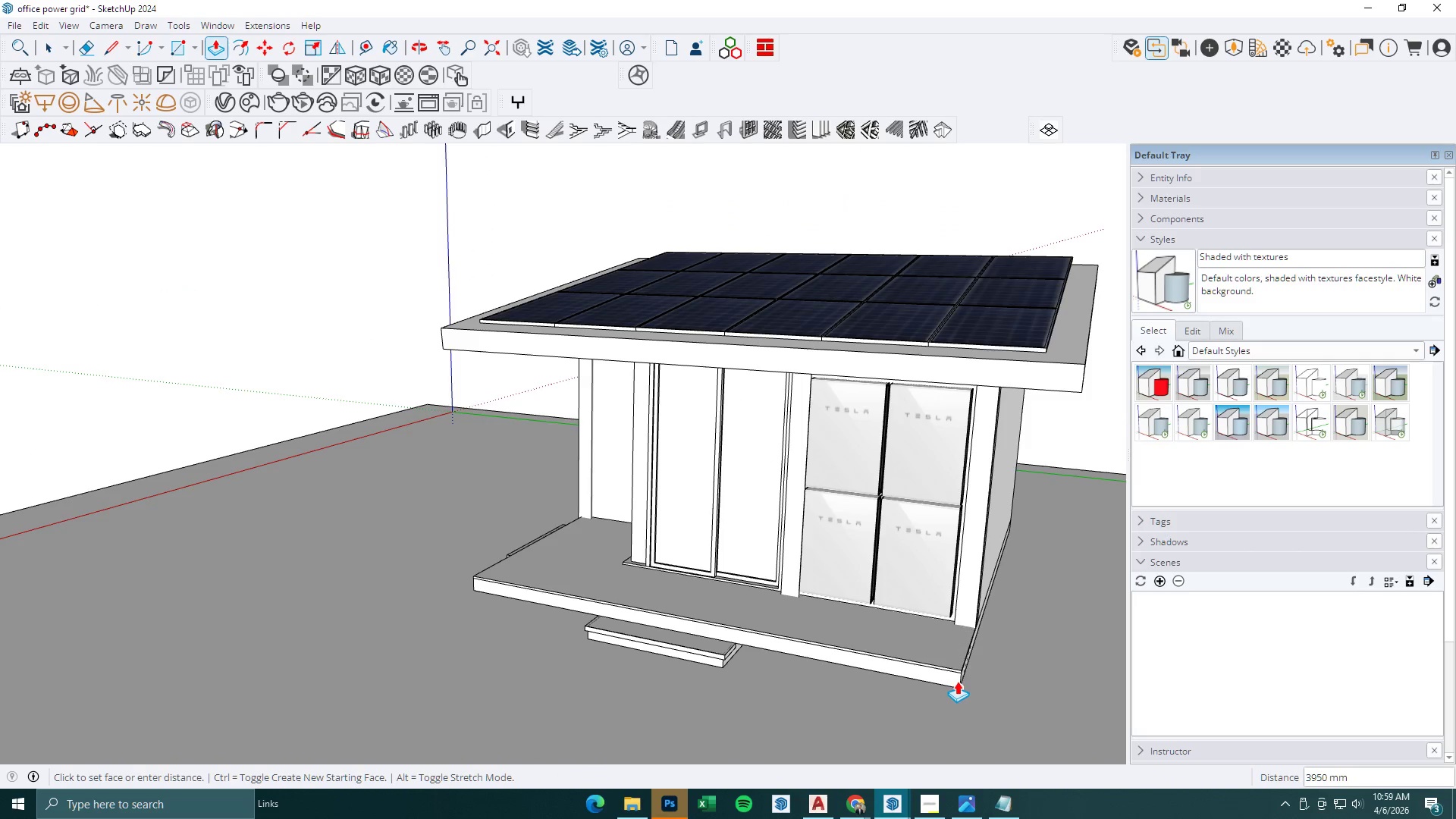 
left_click([957, 681])
 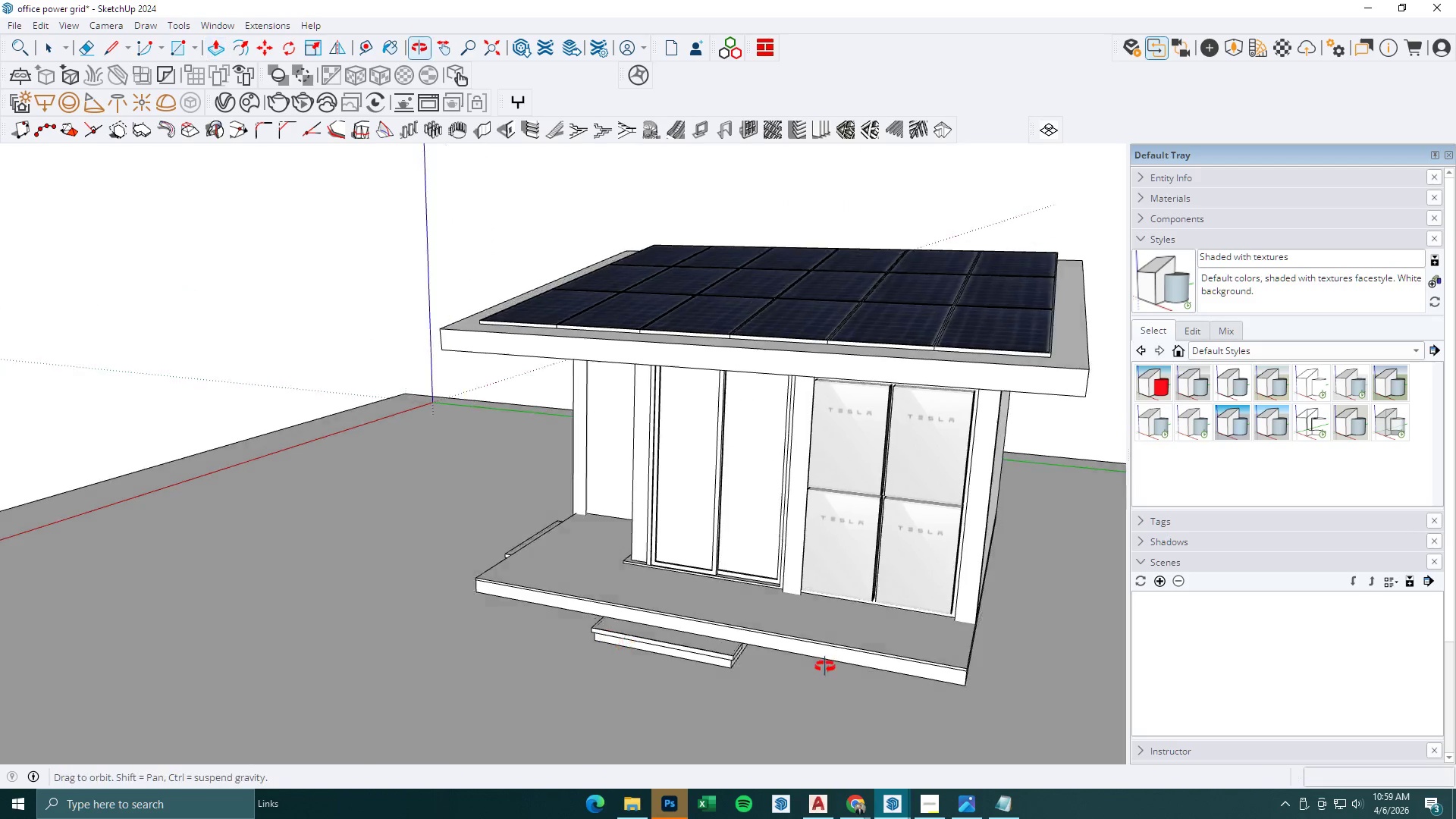 
key(Space)
 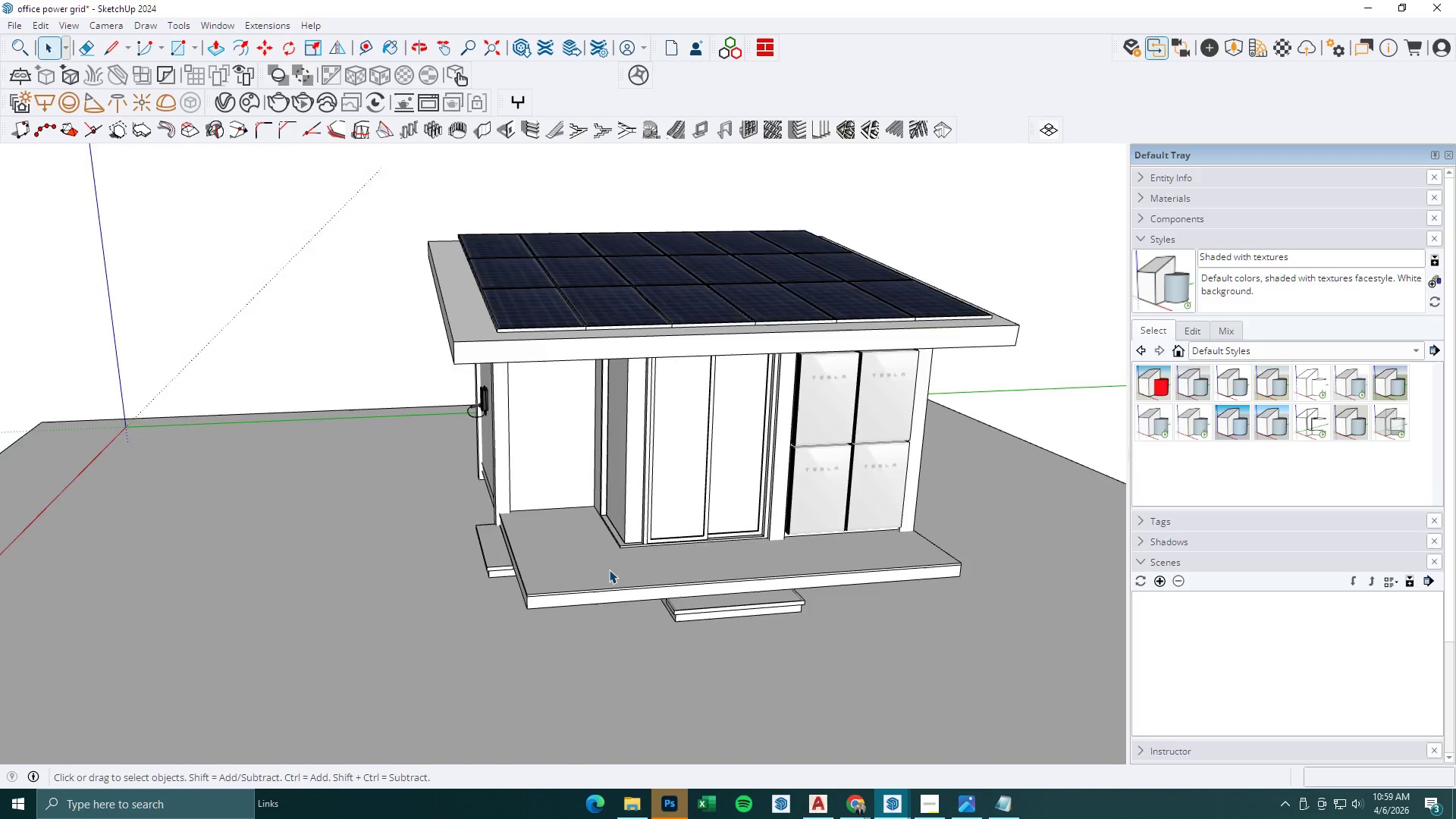 
key(Escape)
 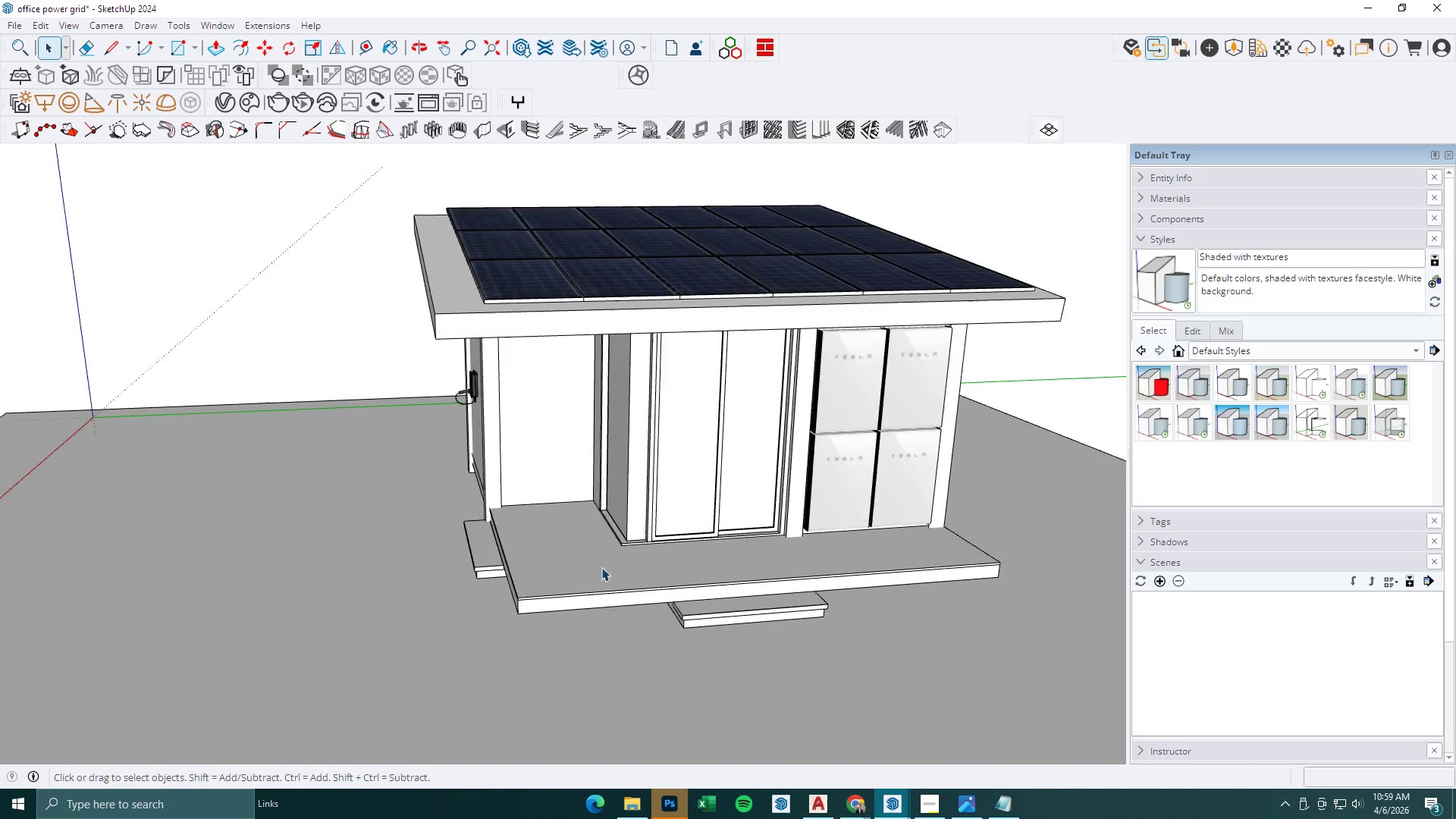 
double_click([592, 563])
 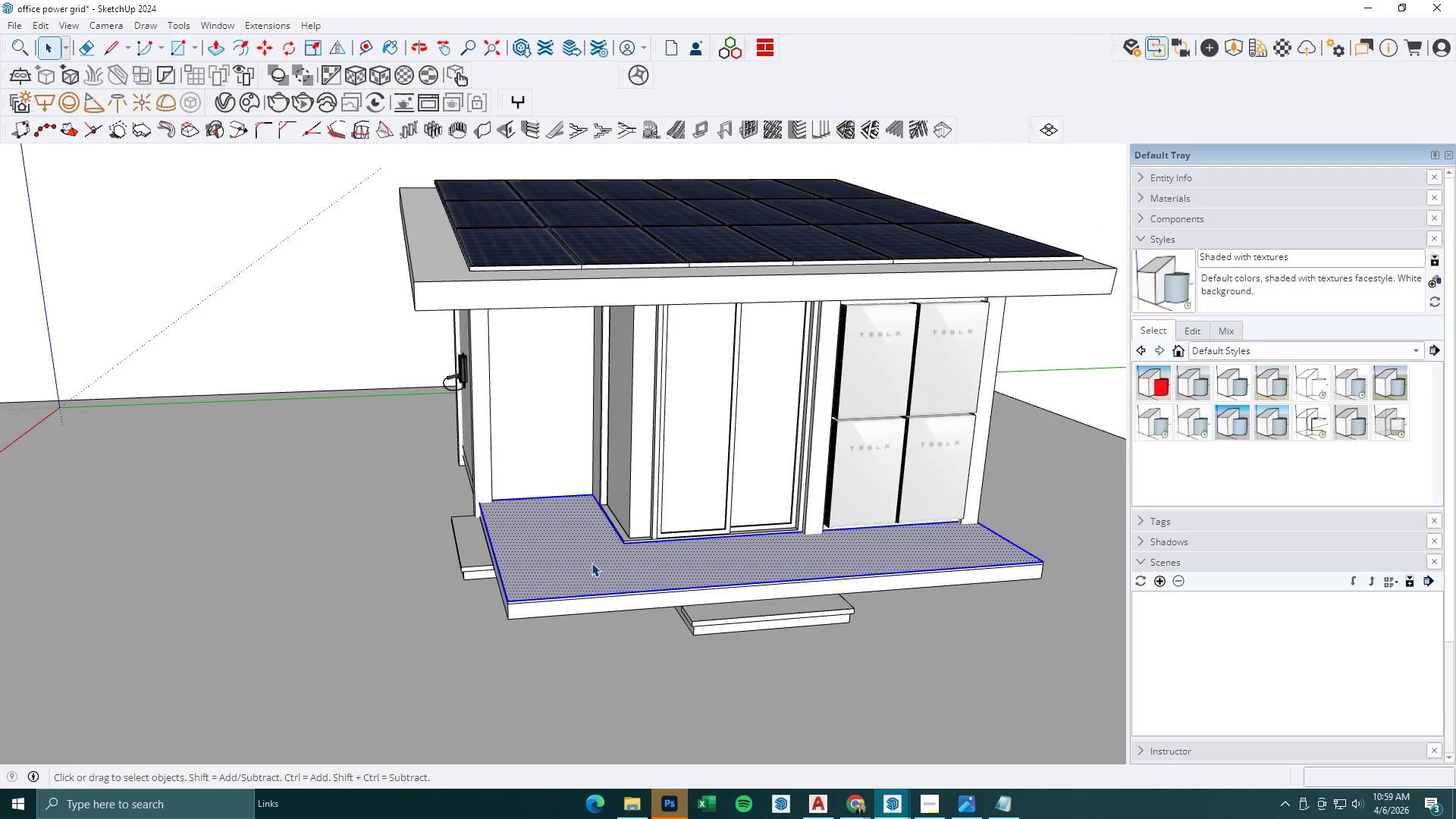 
scroll: coordinate [601, 567], scroll_direction: up, amount: 1.0
 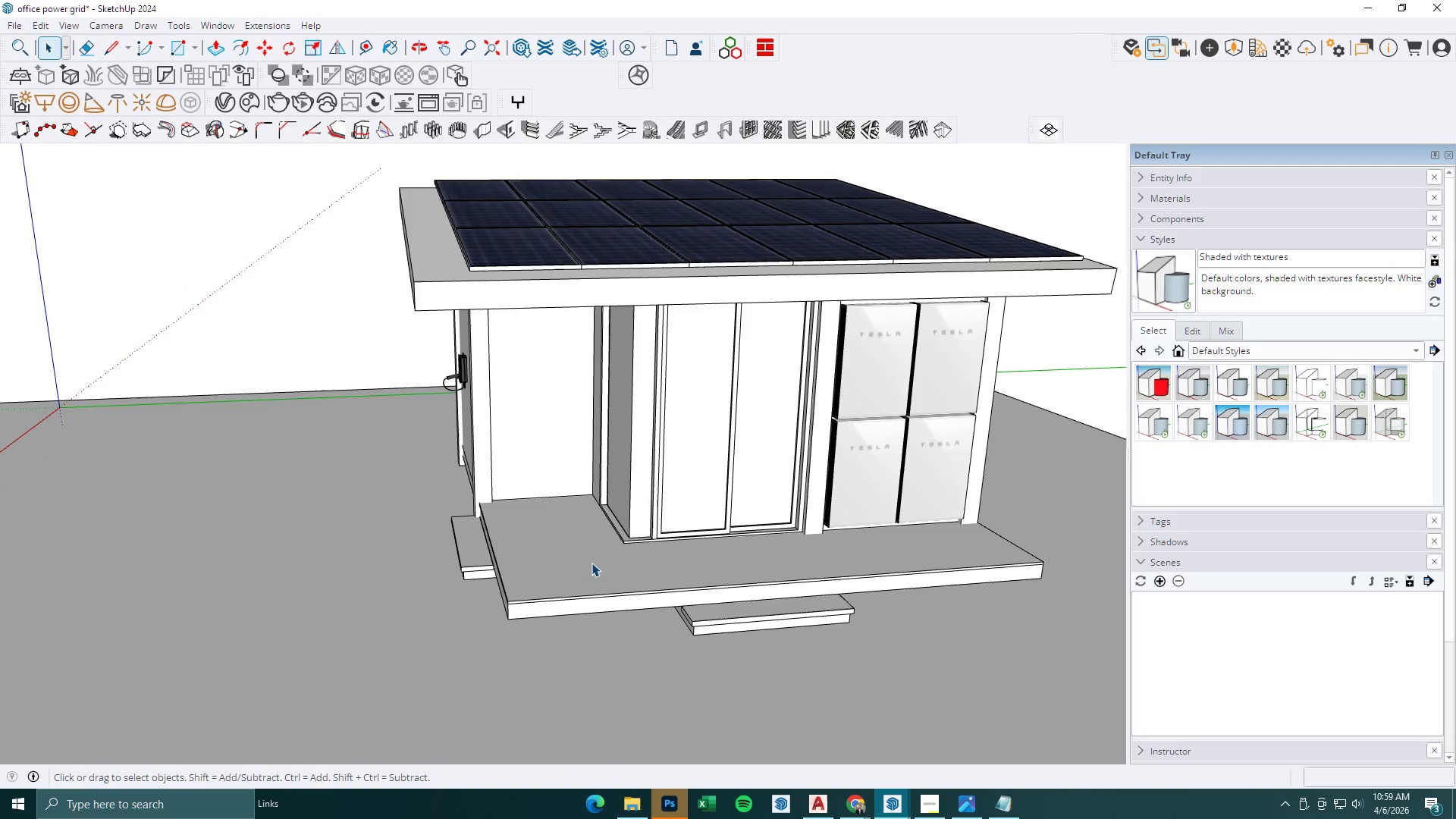 
triple_click([592, 563])
 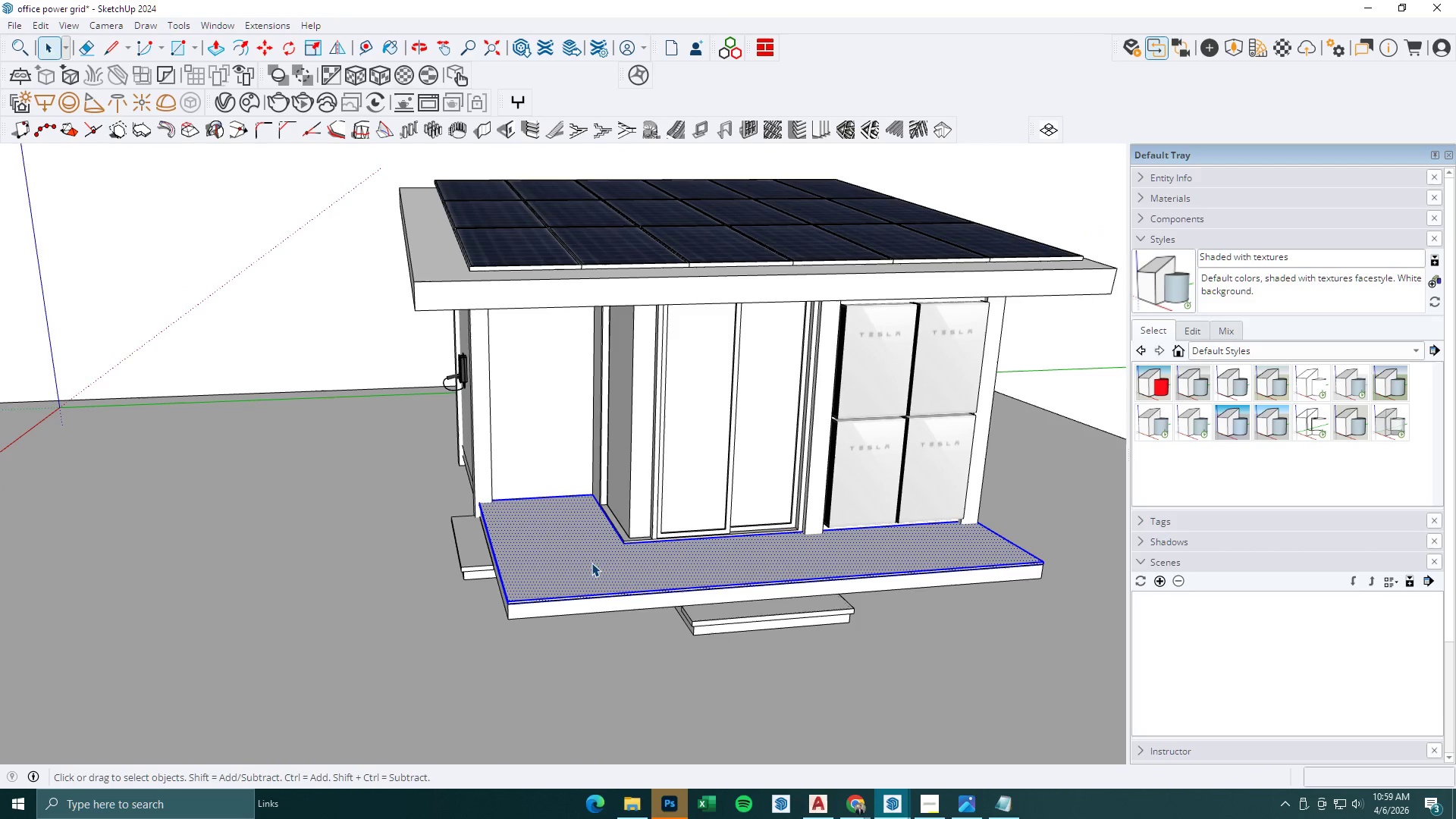 
triple_click([592, 563])
 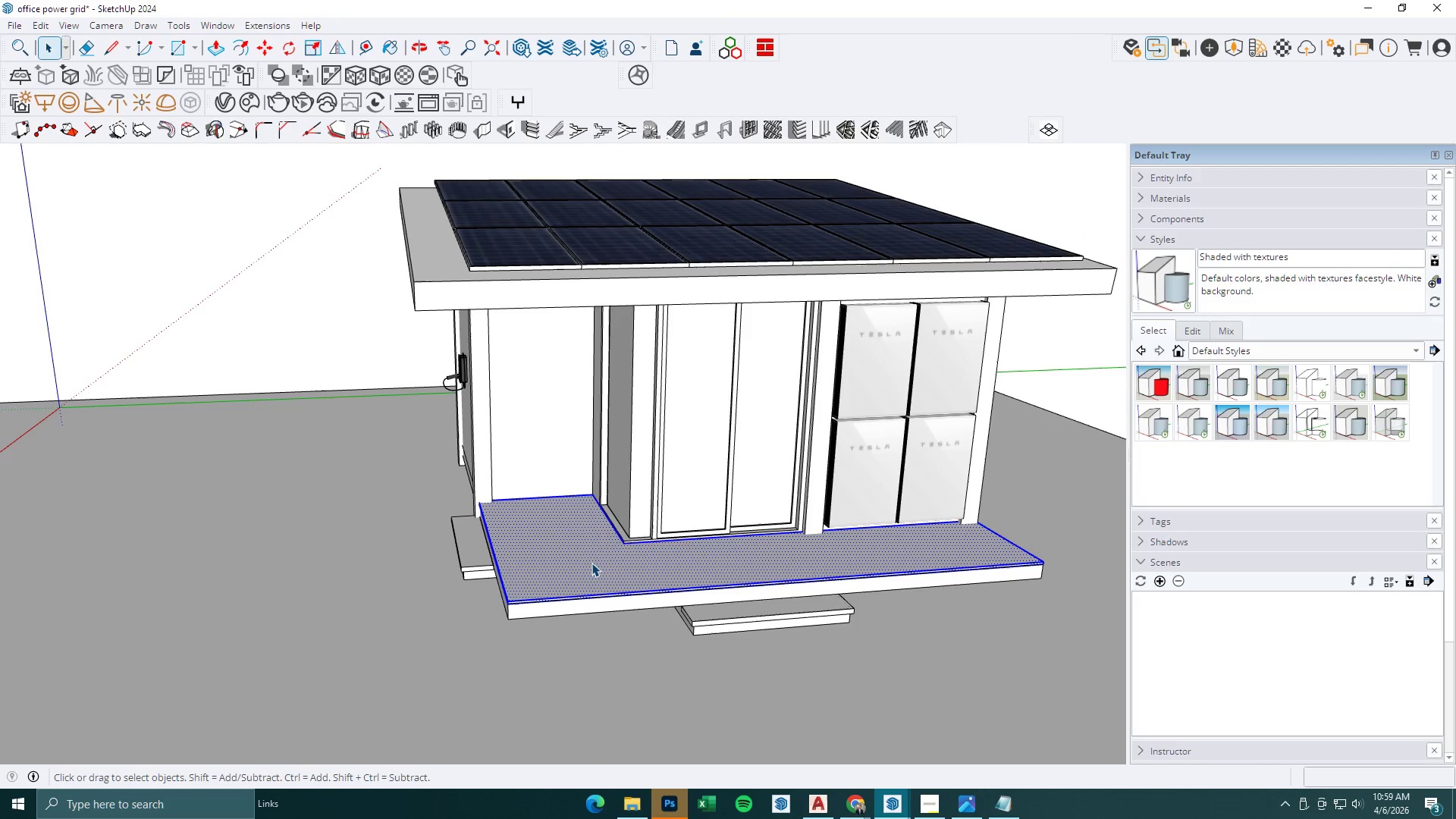 
right_click([592, 563])
 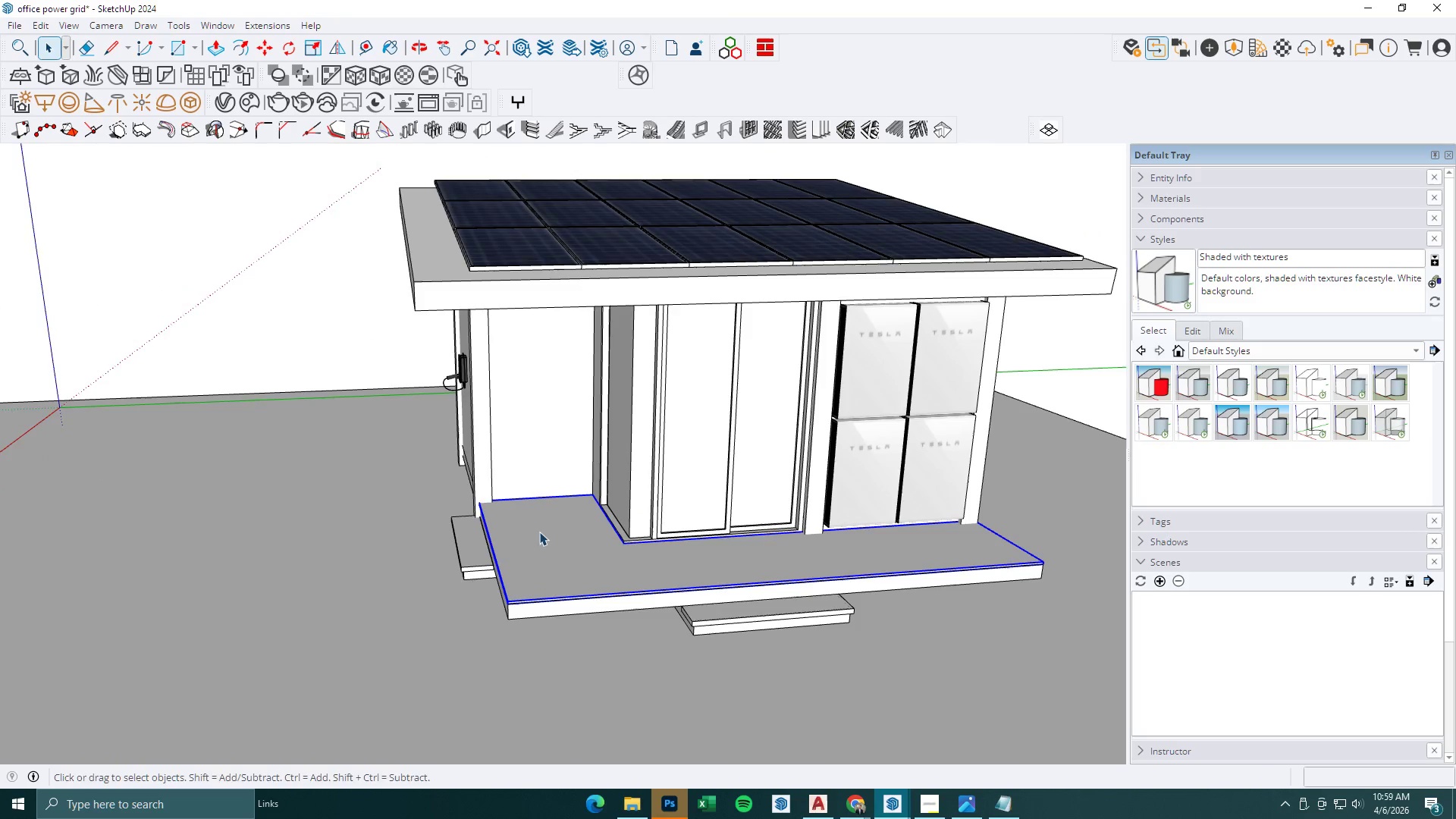 
key(Space)
 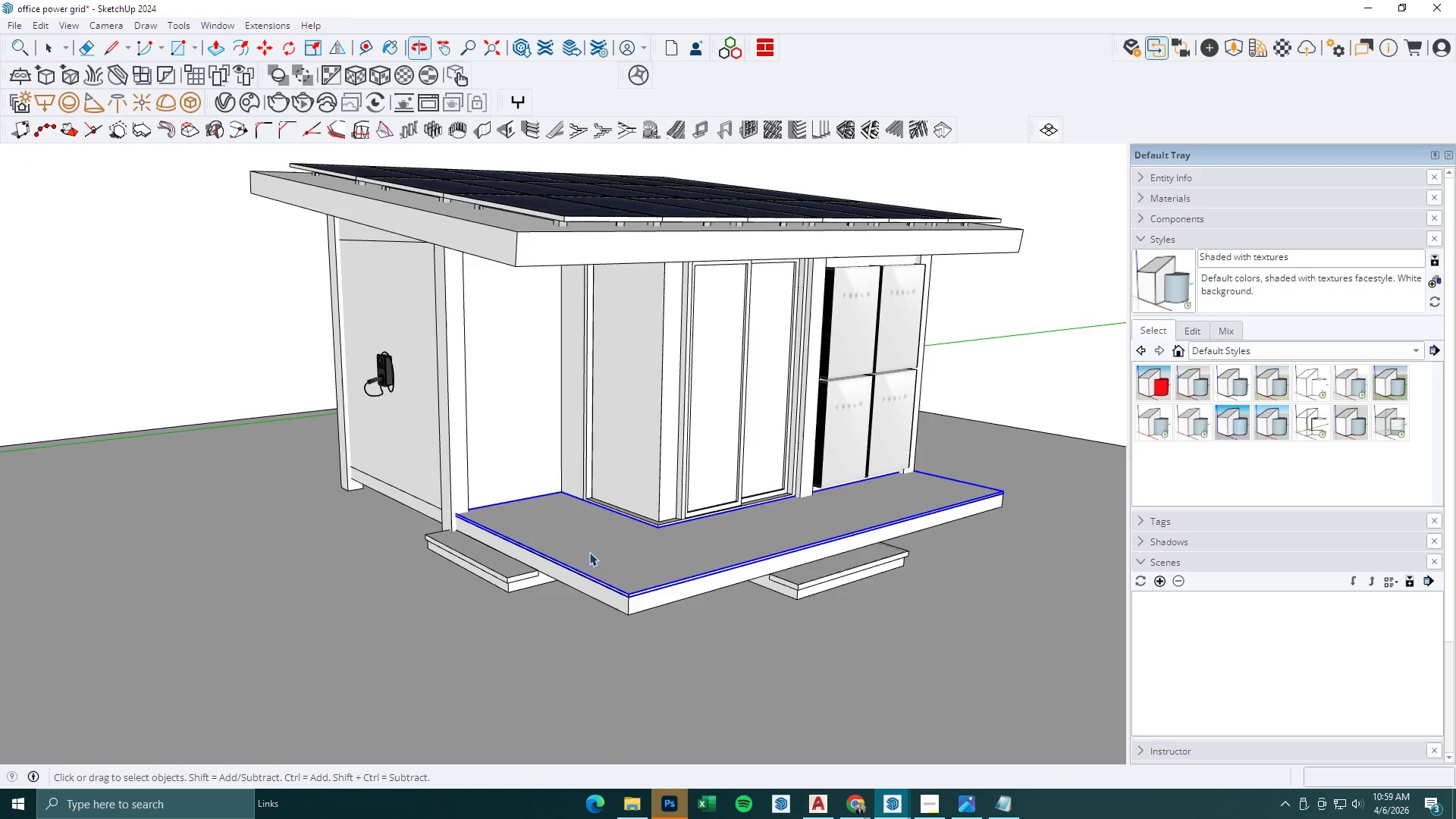 
key(Escape)
 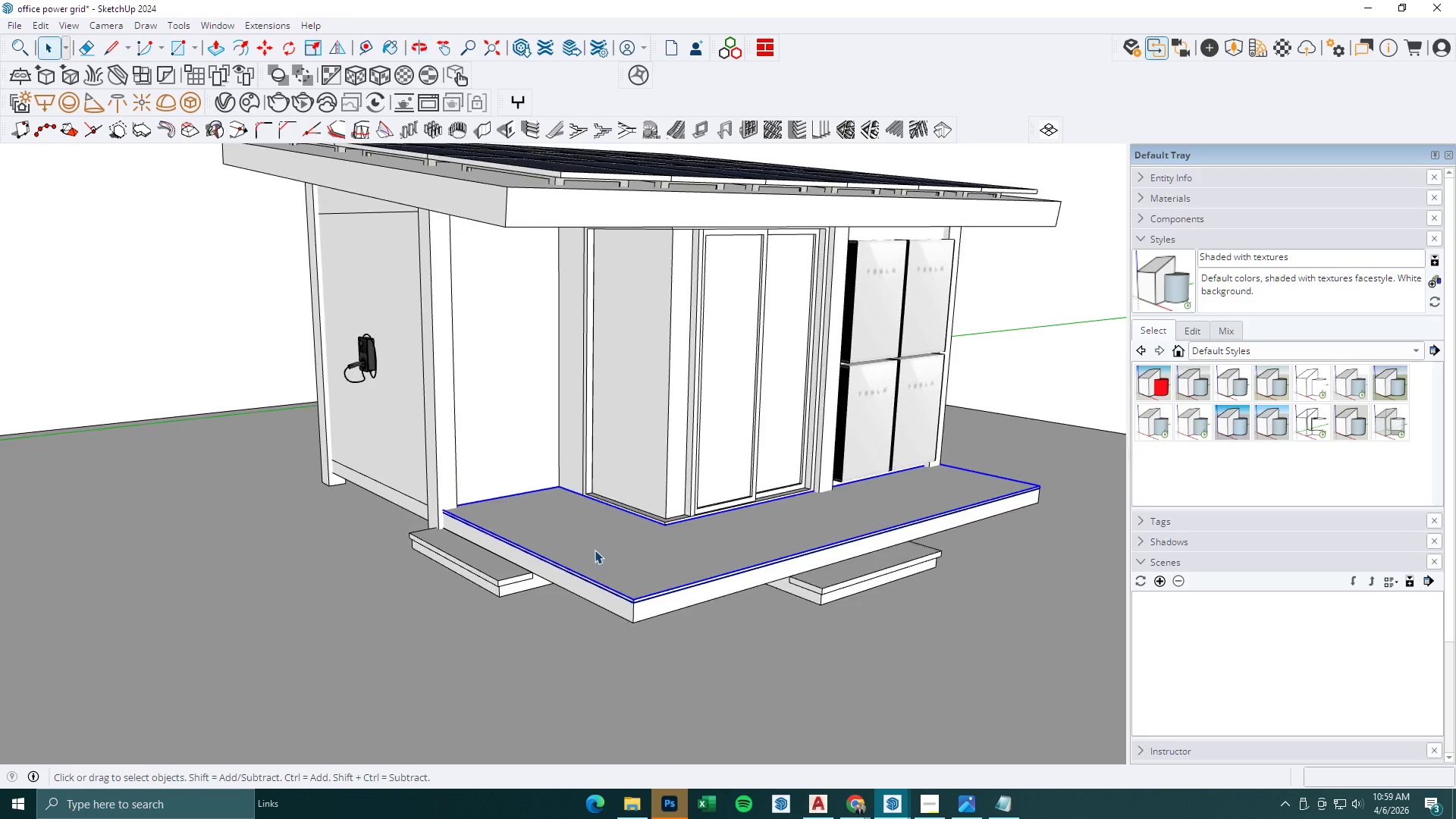 
left_click([595, 550])
 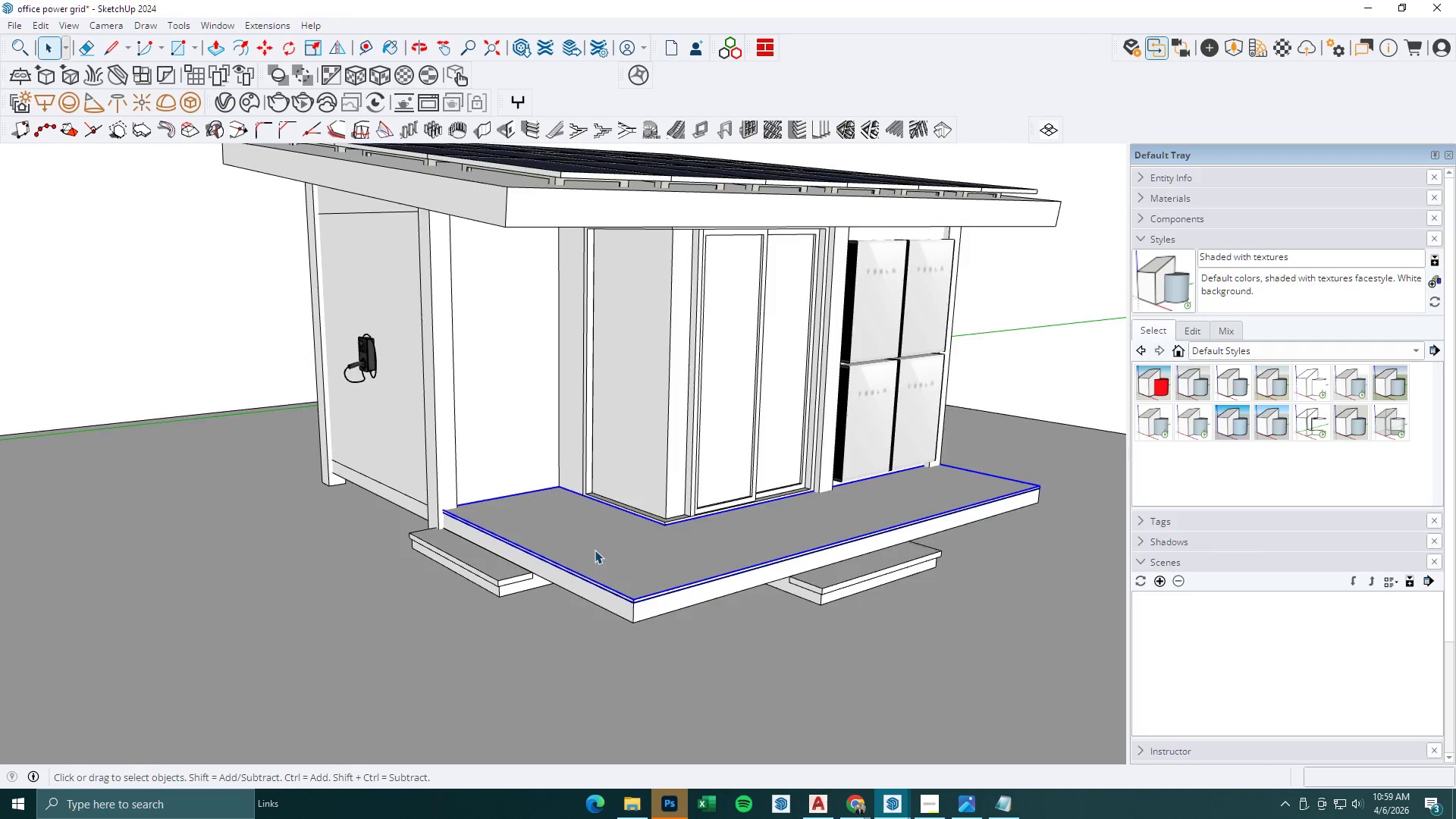 
double_click([595, 550])
 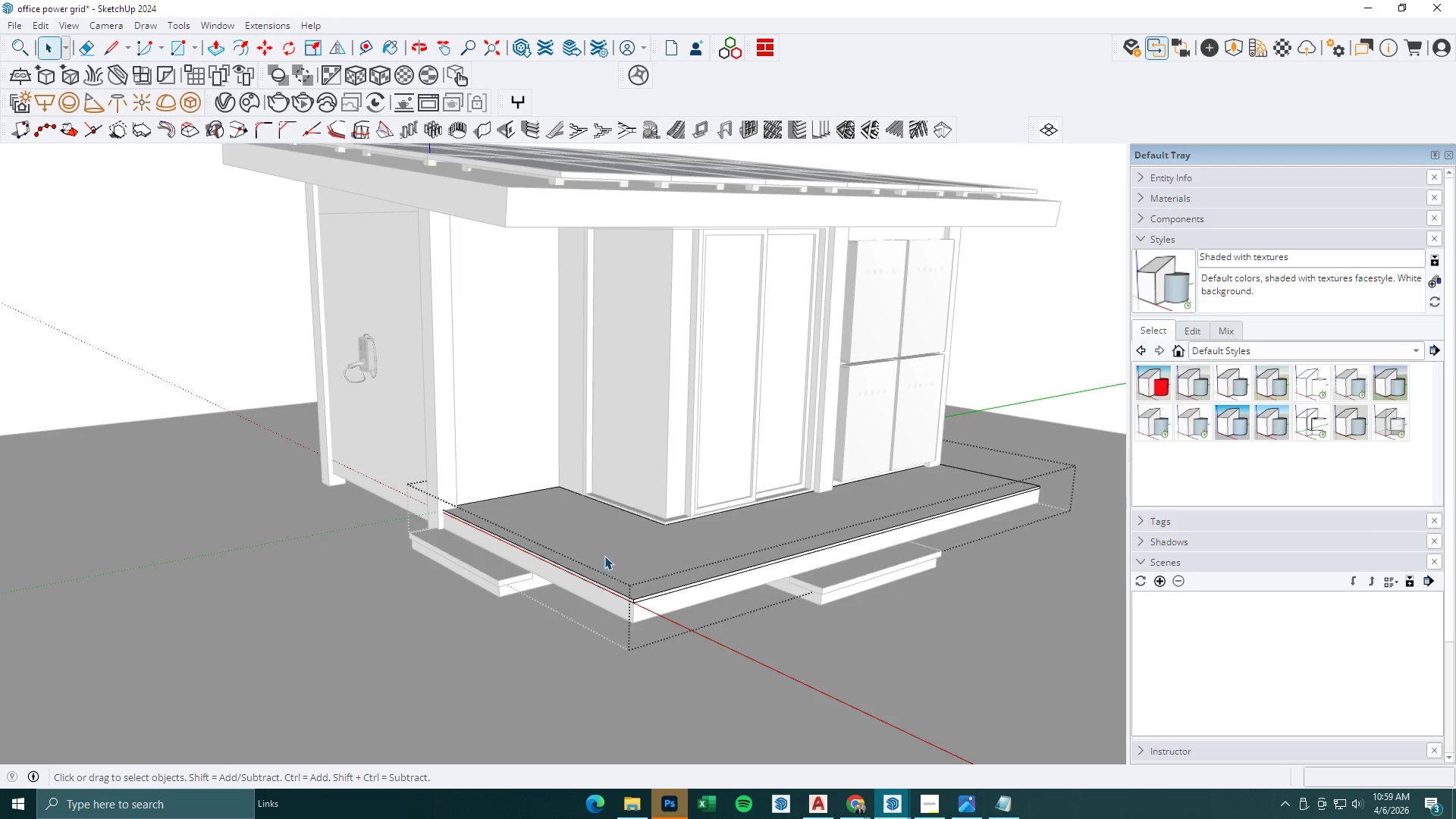 
scroll: coordinate [589, 552], scroll_direction: up, amount: 2.0
 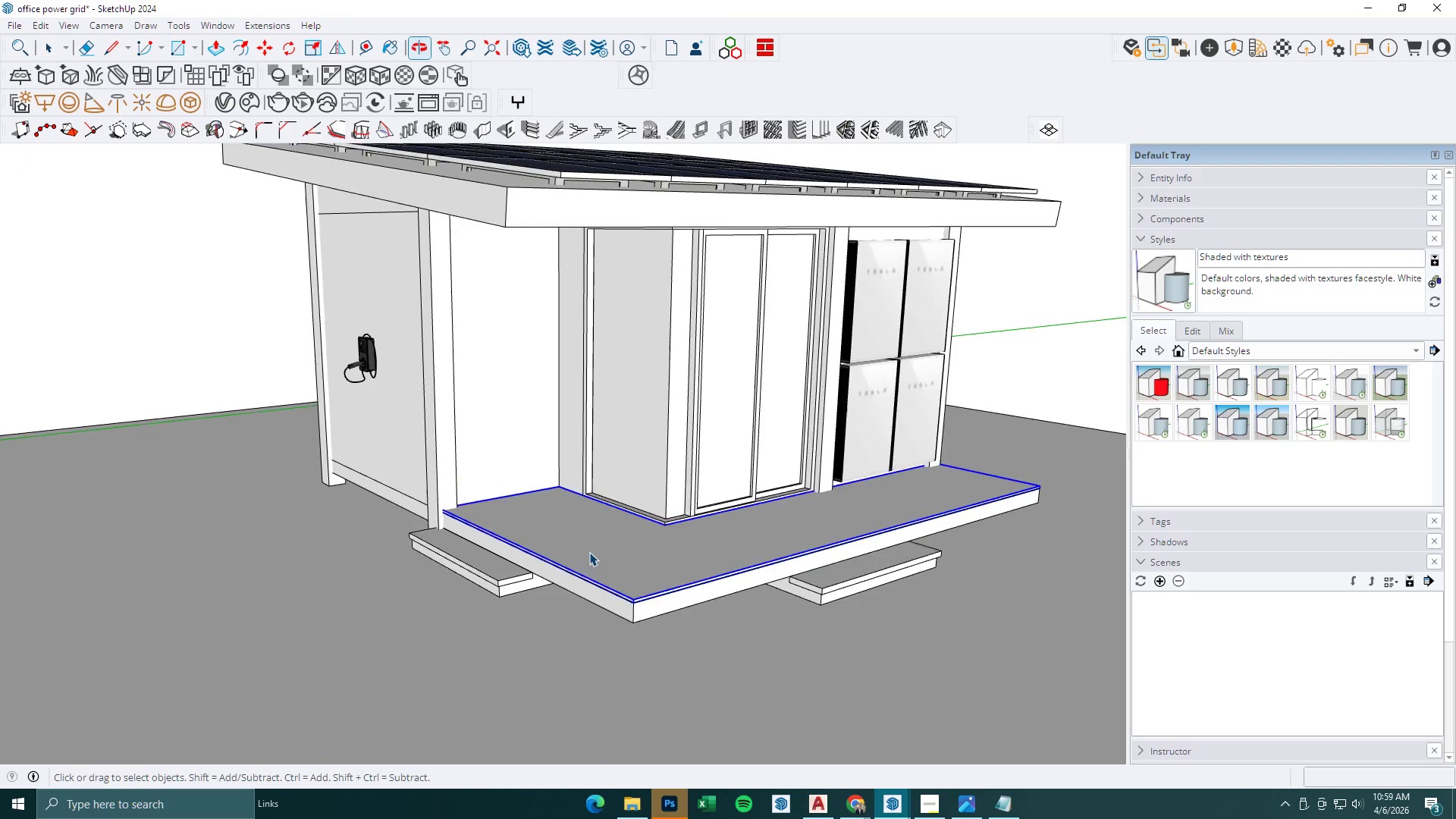 
key(O)
 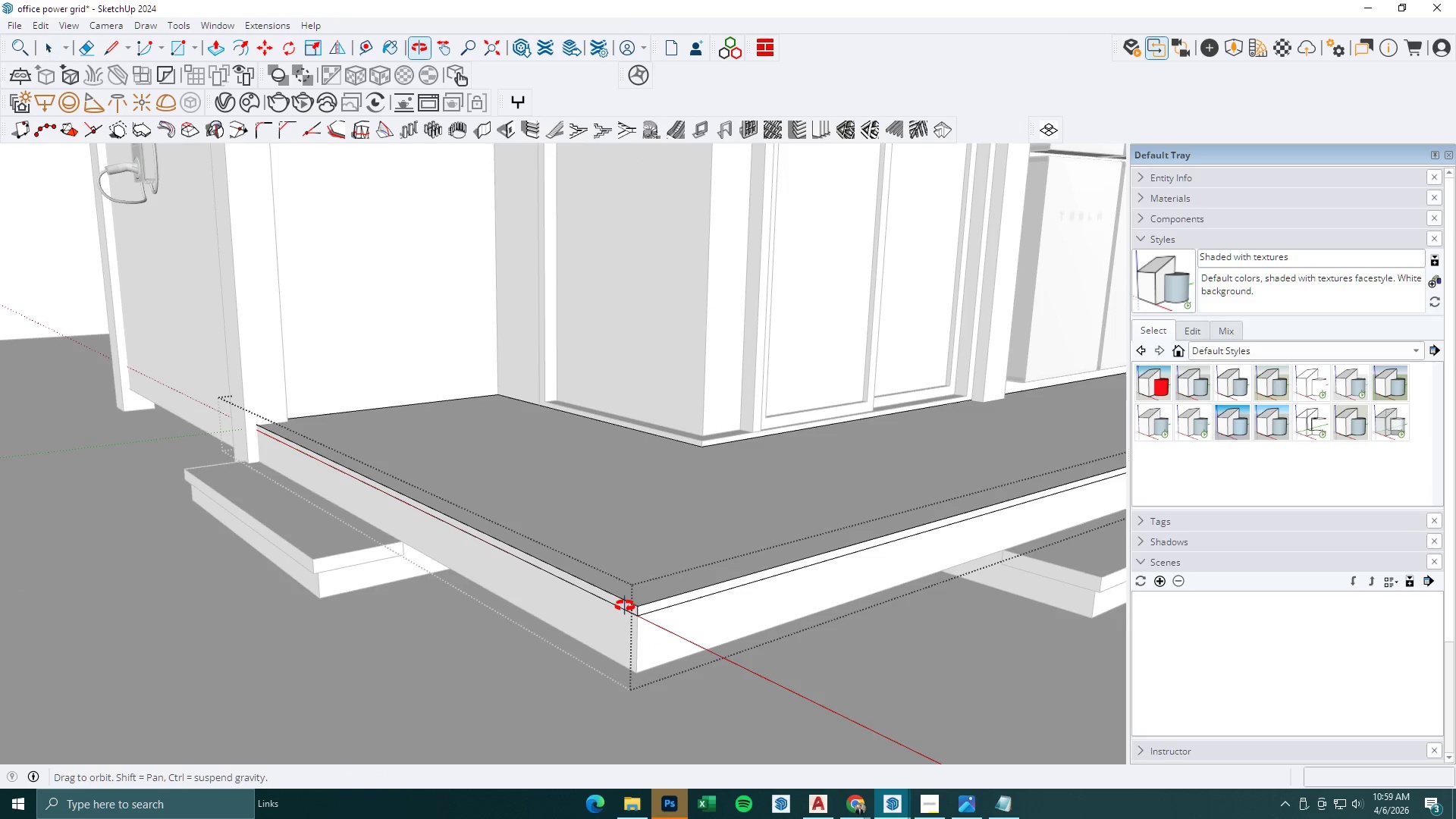 
scroll: coordinate [613, 601], scroll_direction: up, amount: 10.0
 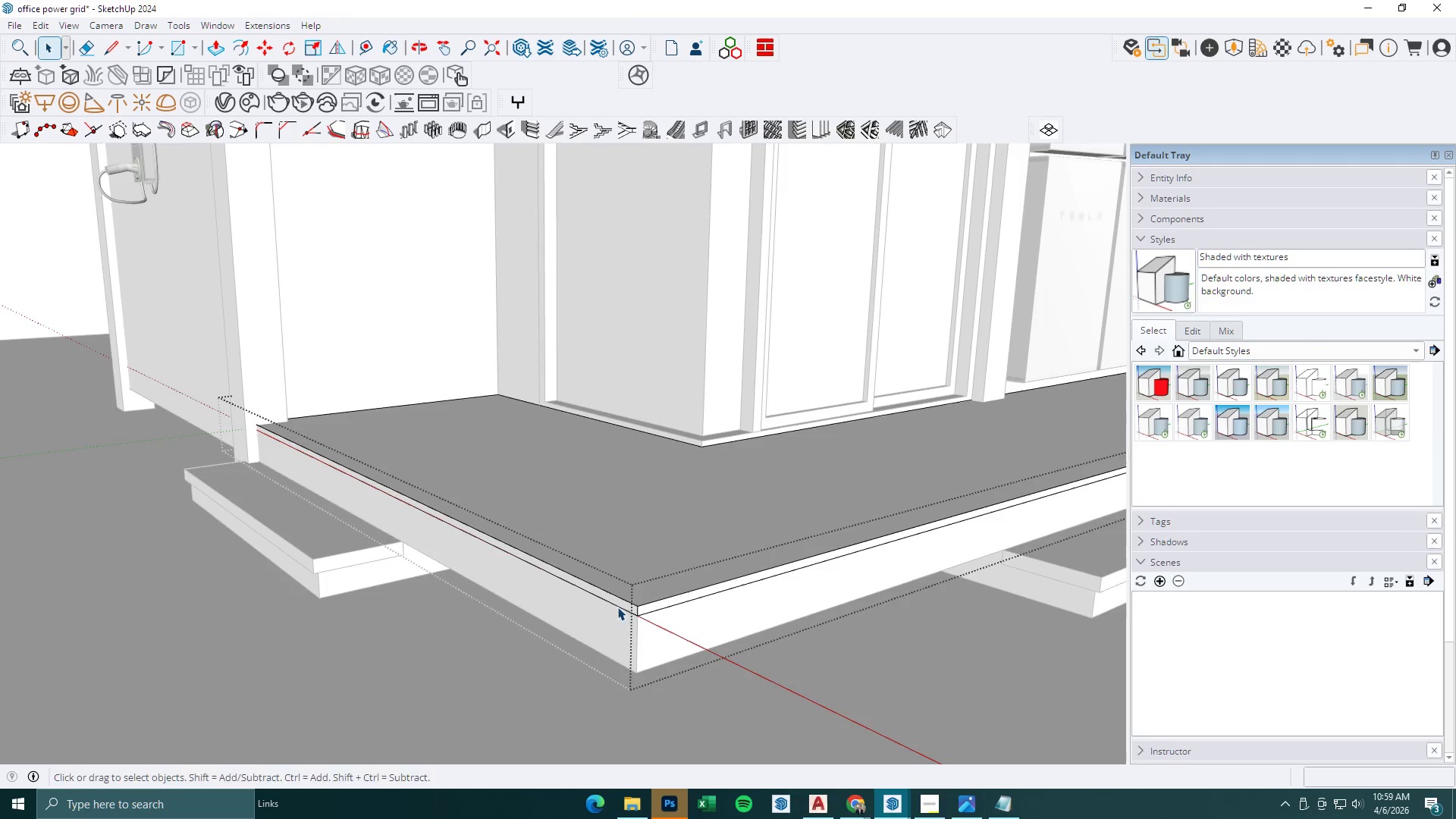 
key(P)
 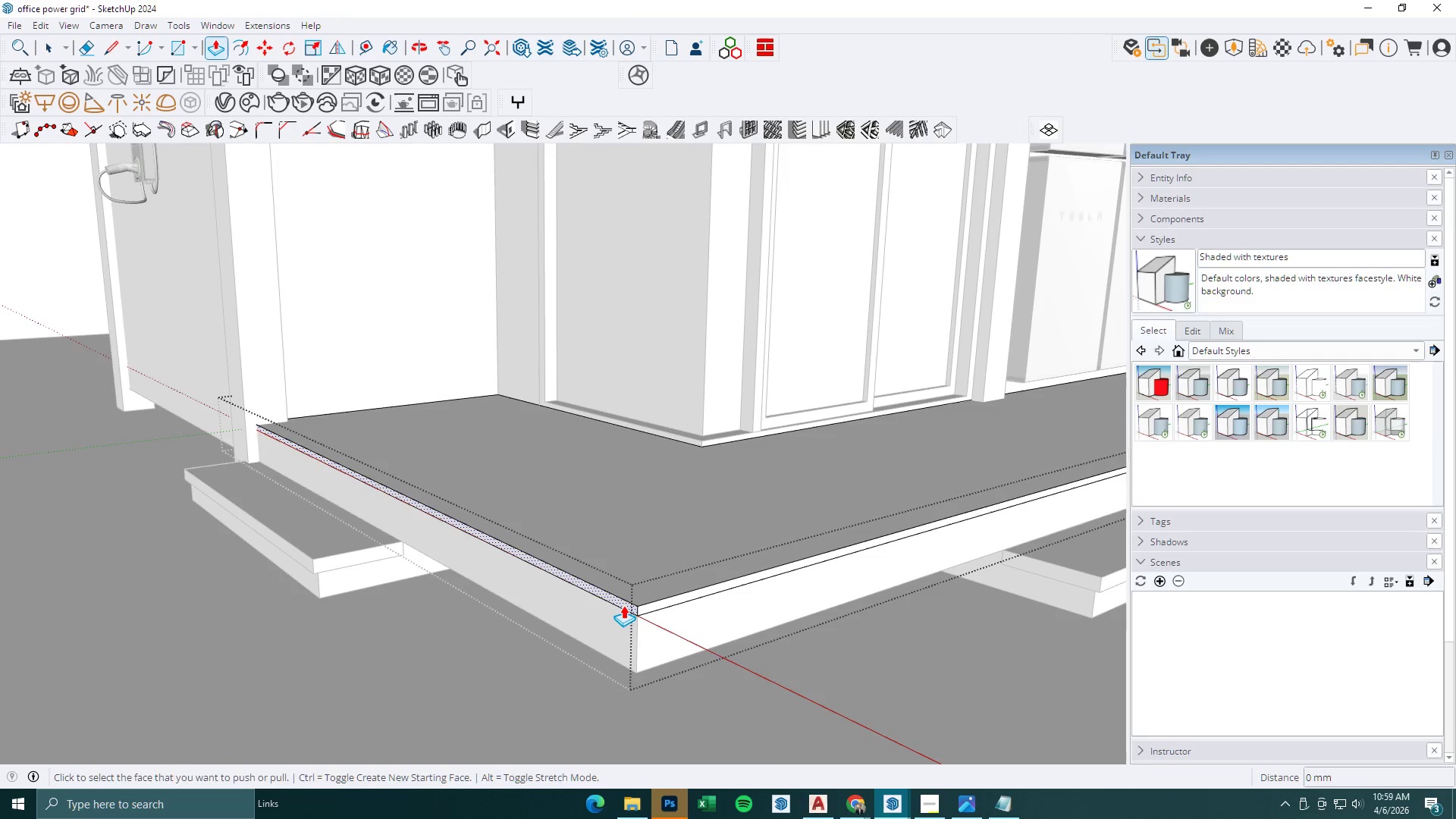 
left_click([623, 605])
 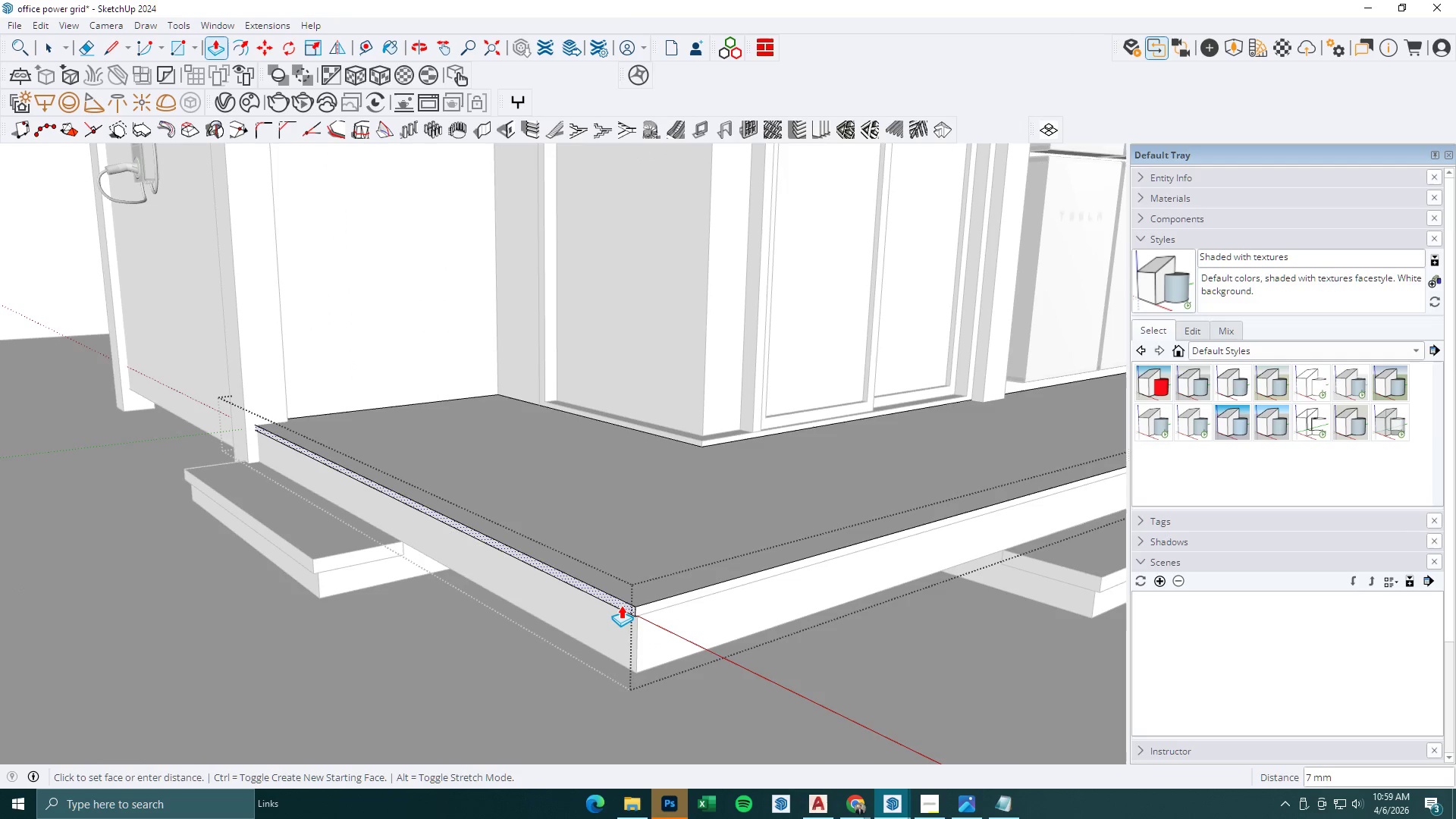 
key(1)
 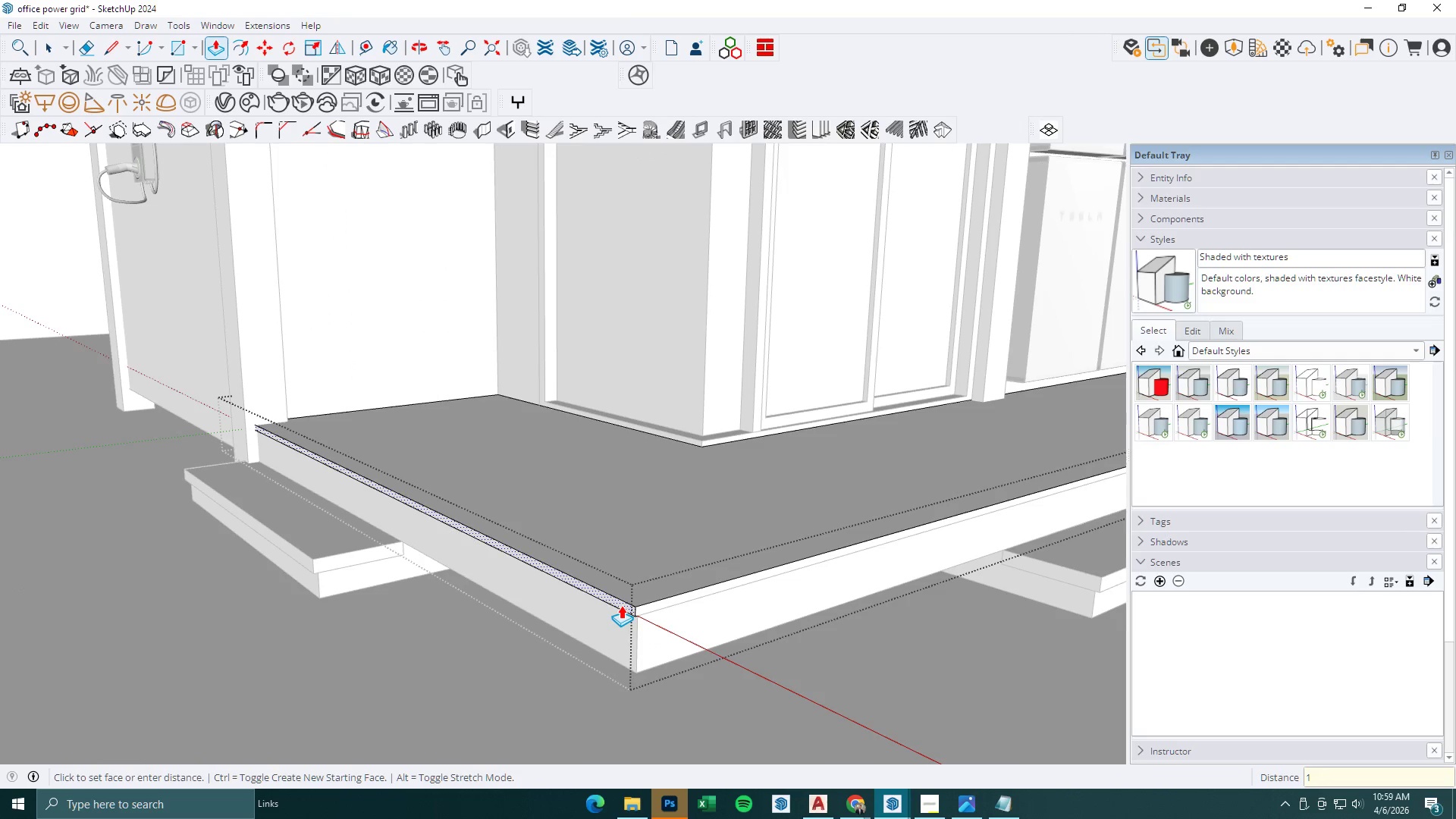 
key(Enter)
 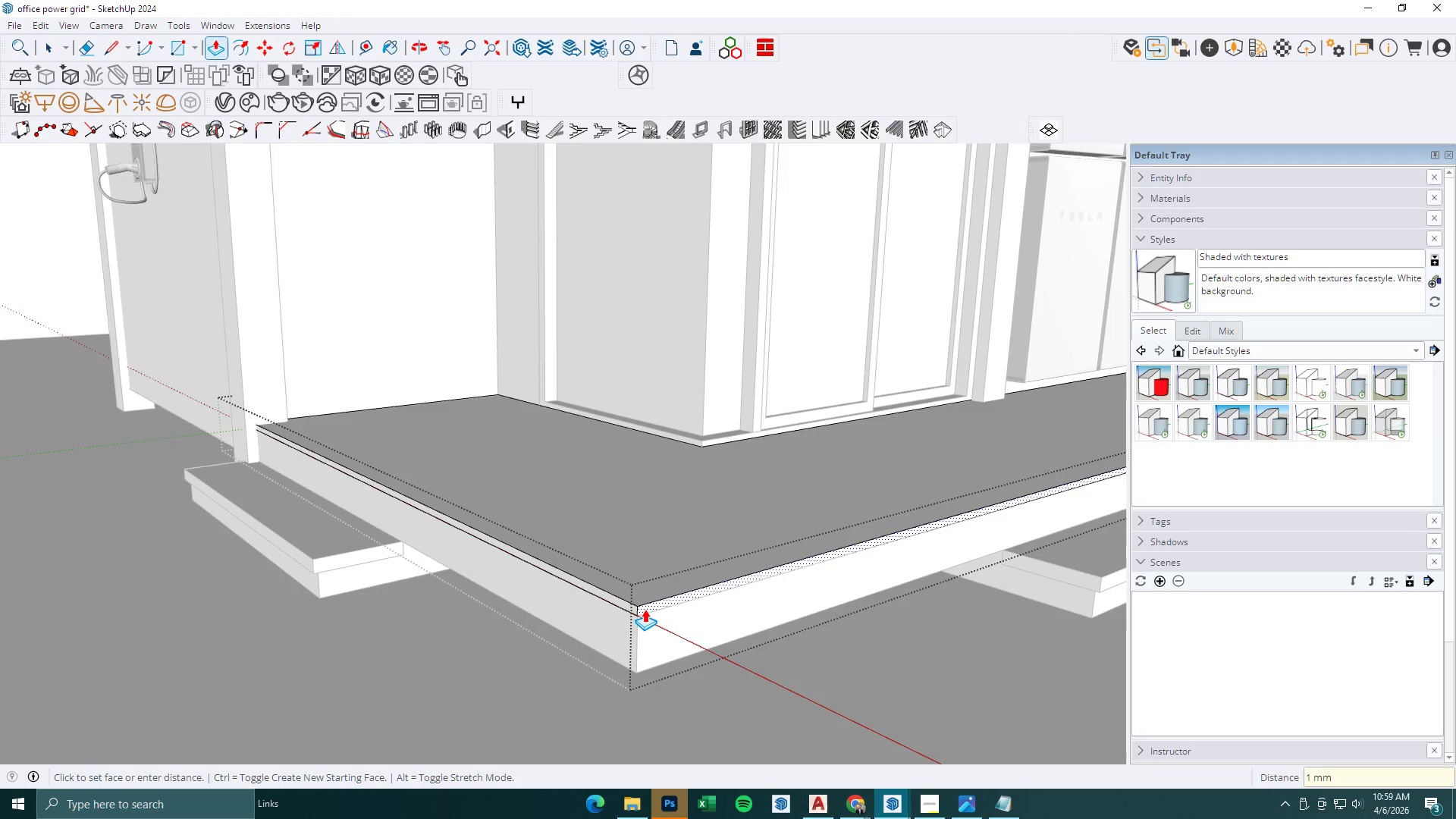 
double_click([645, 609])
 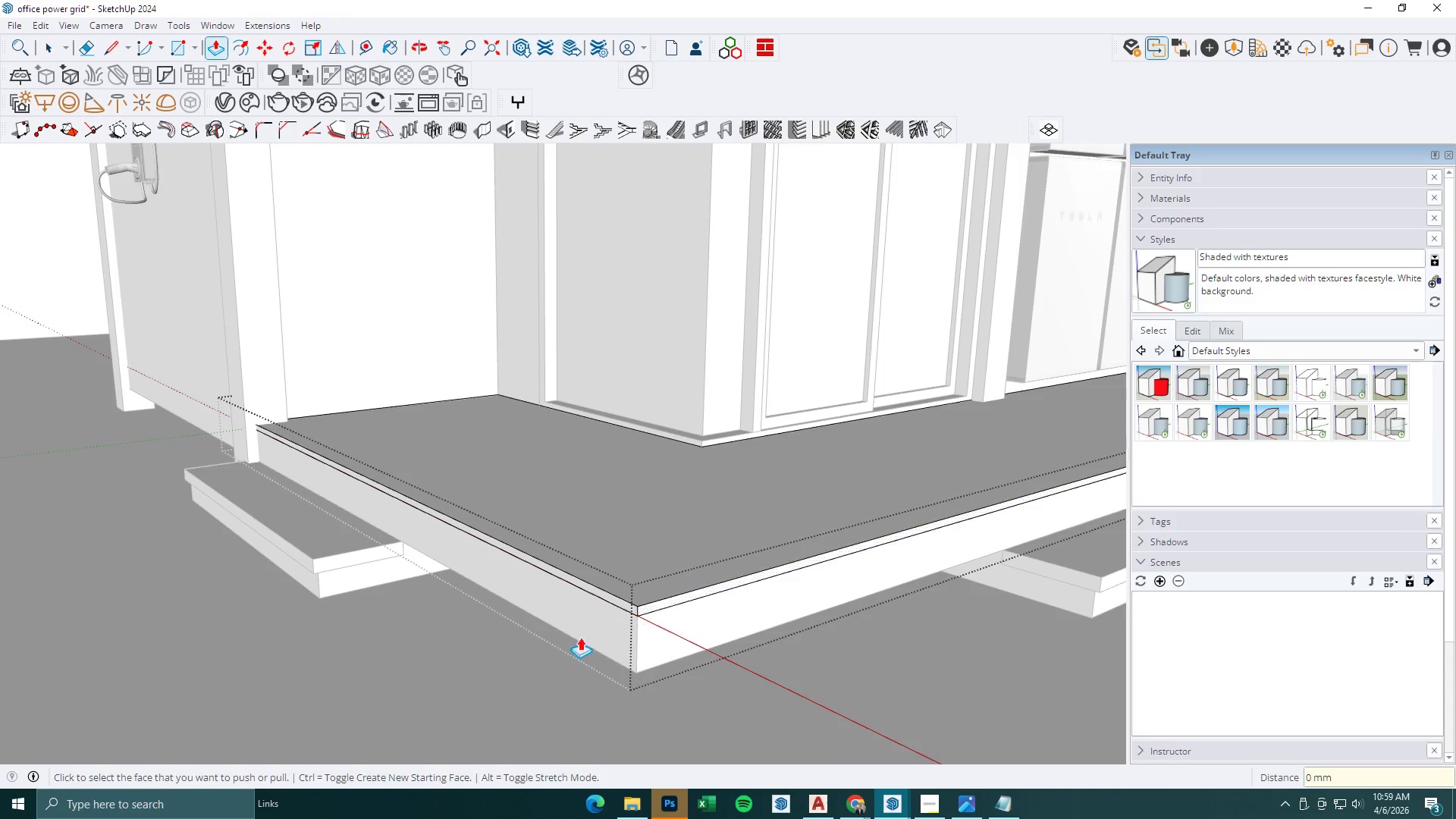 
scroll: coordinate [684, 627], scroll_direction: down, amount: 10.0
 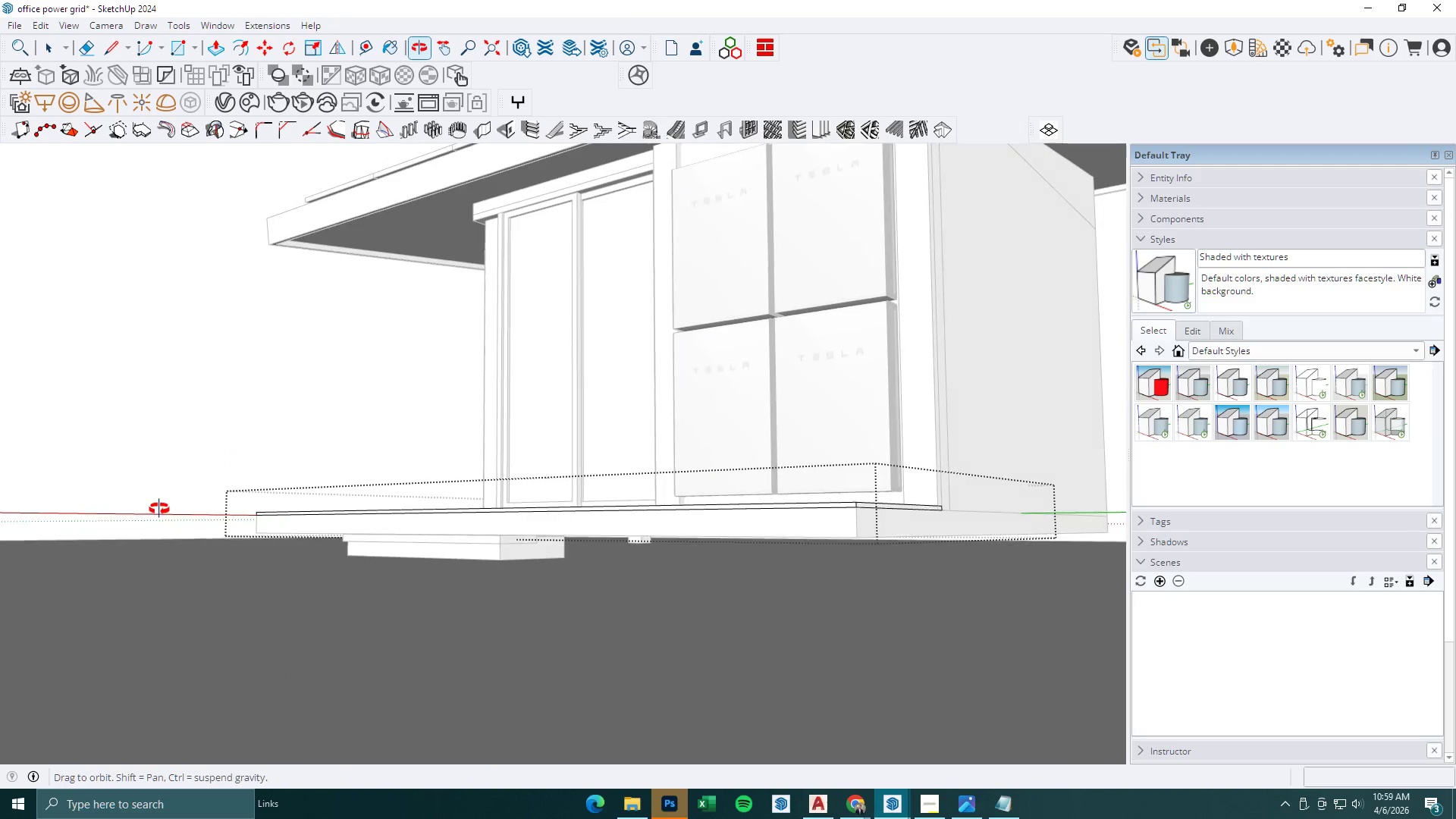 
scroll: coordinate [725, 514], scroll_direction: up, amount: 2.0
 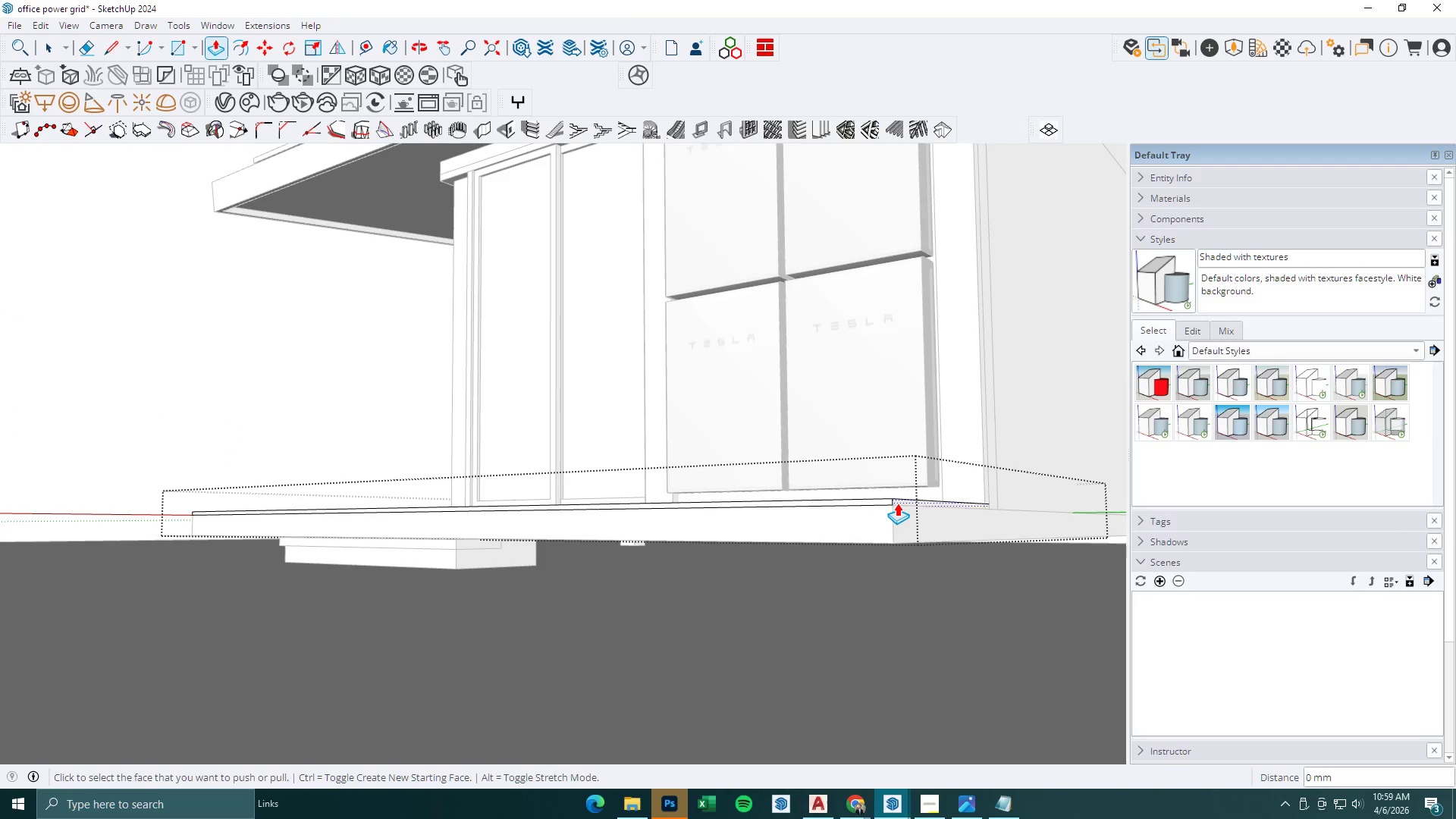 
double_click([897, 503])
 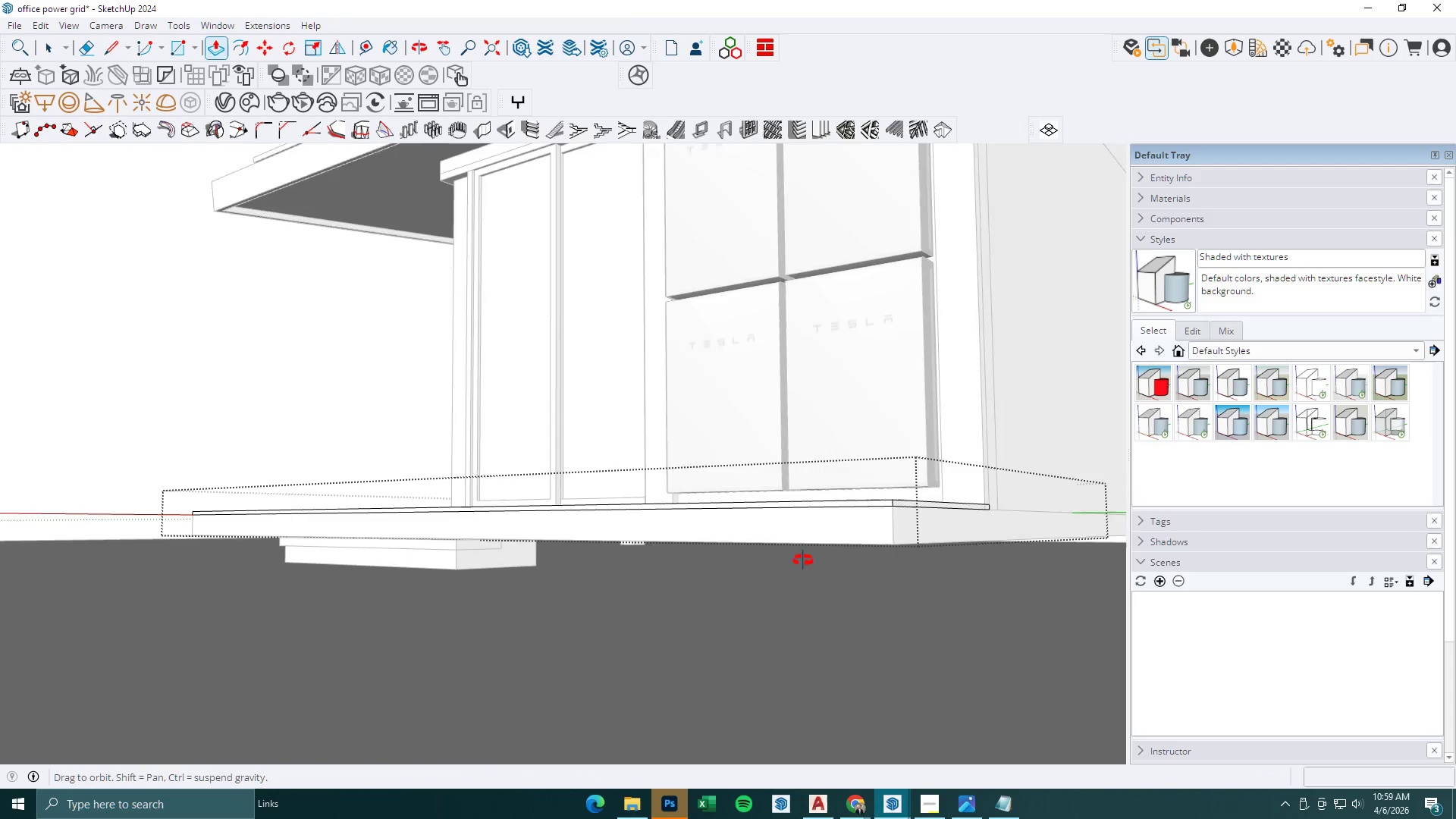 
key(Space)
 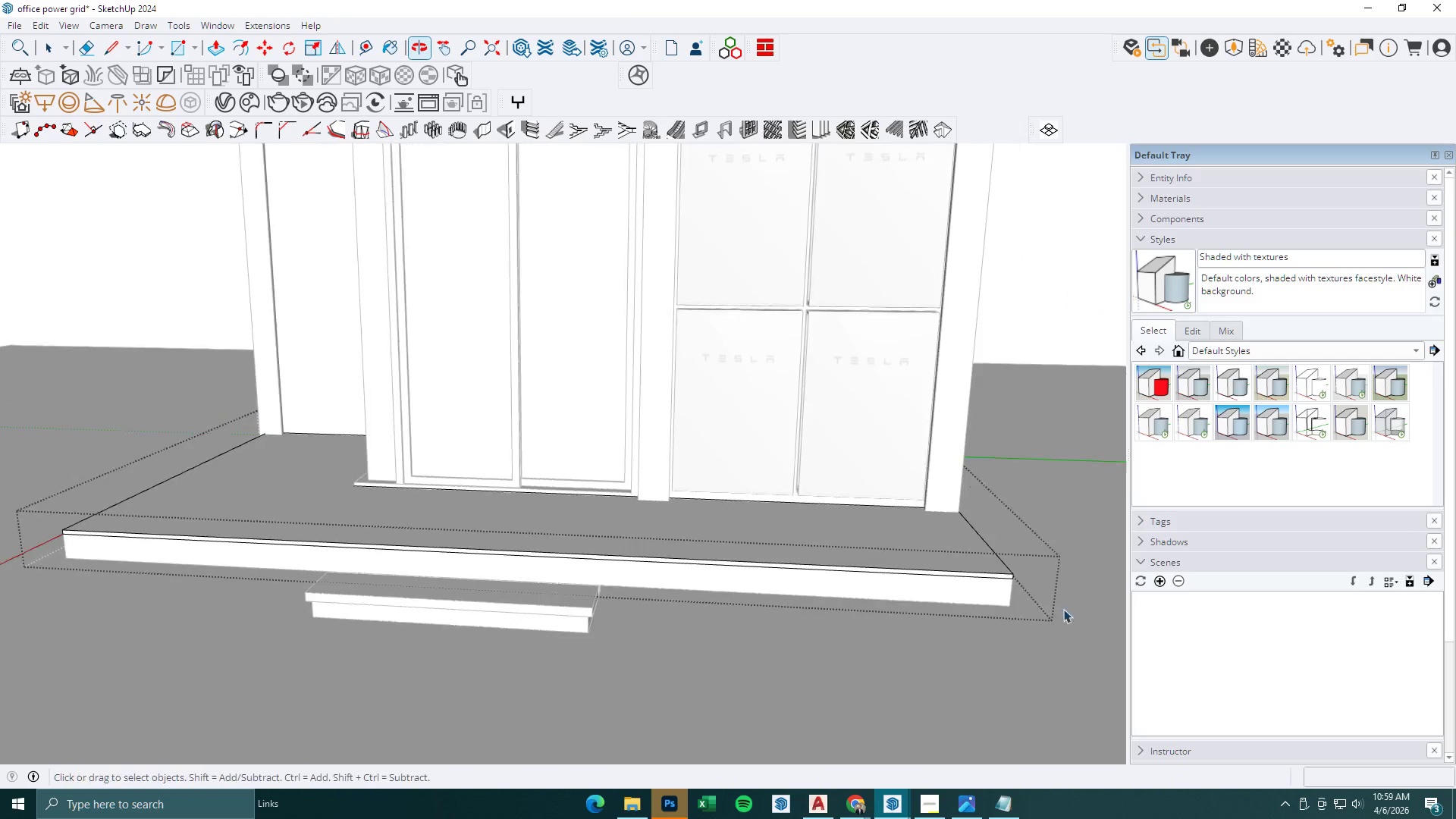 
key(Escape)
 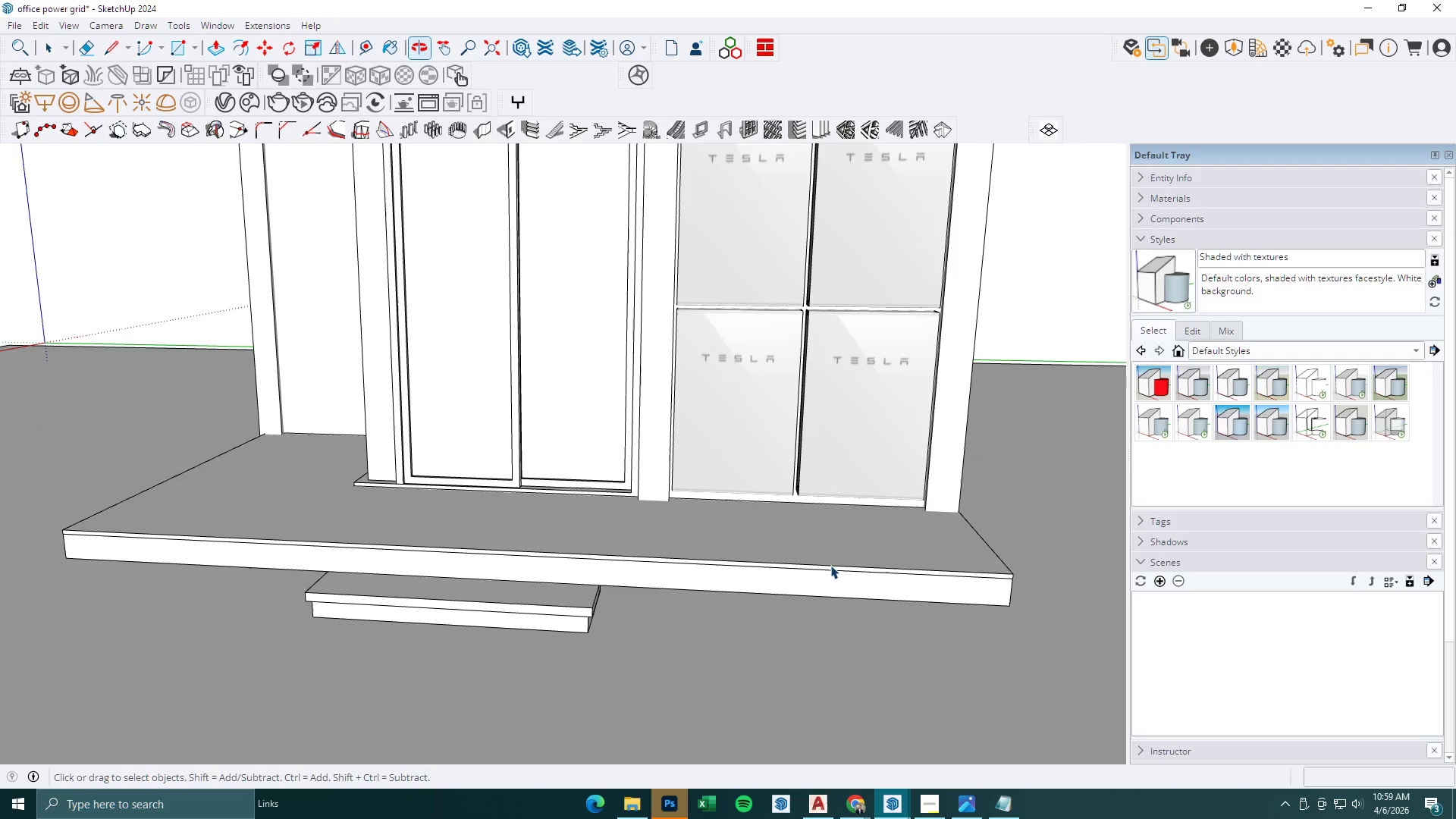 
key(Escape)
 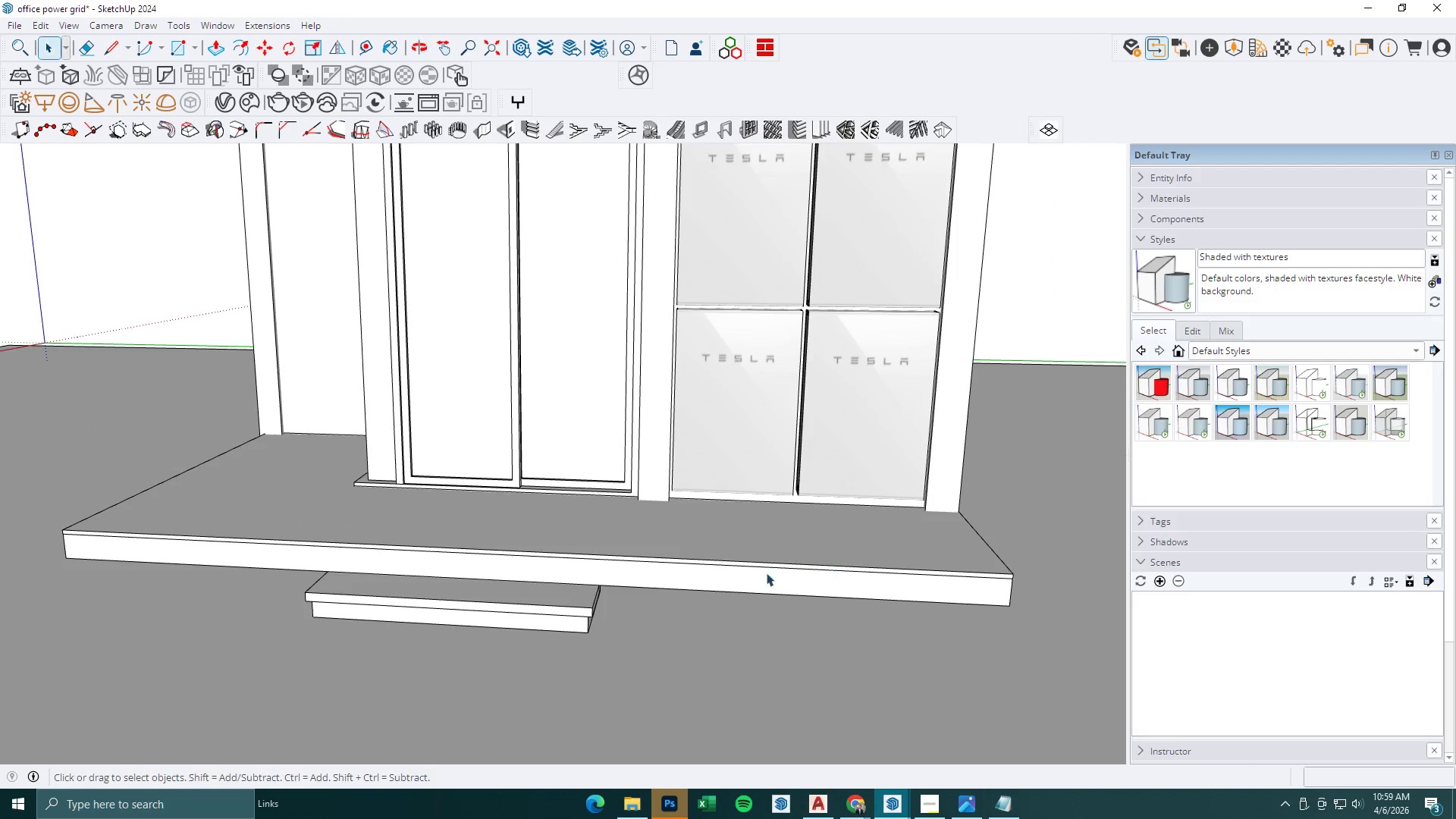 
key(Escape)
 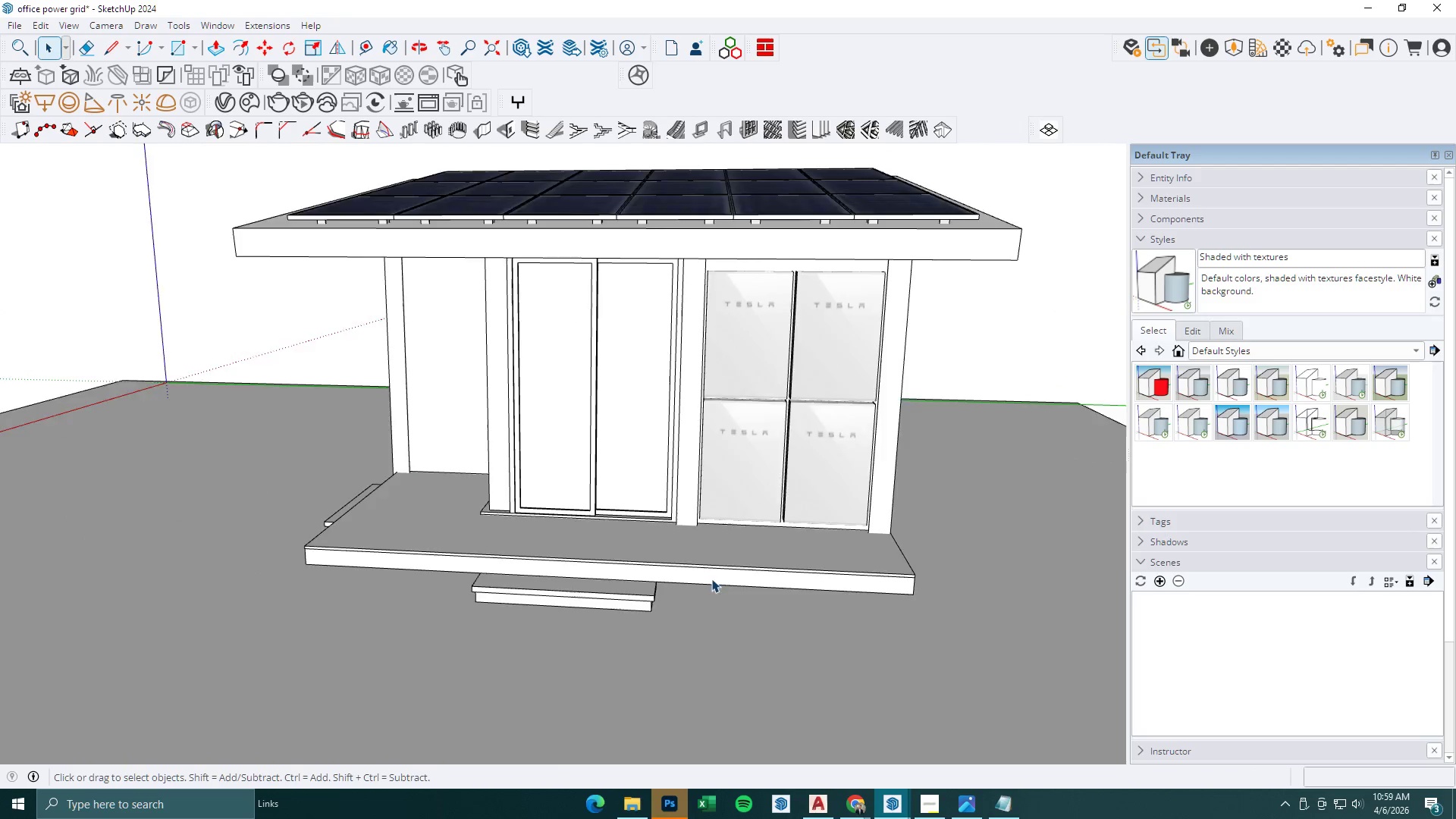 
key(Escape)
 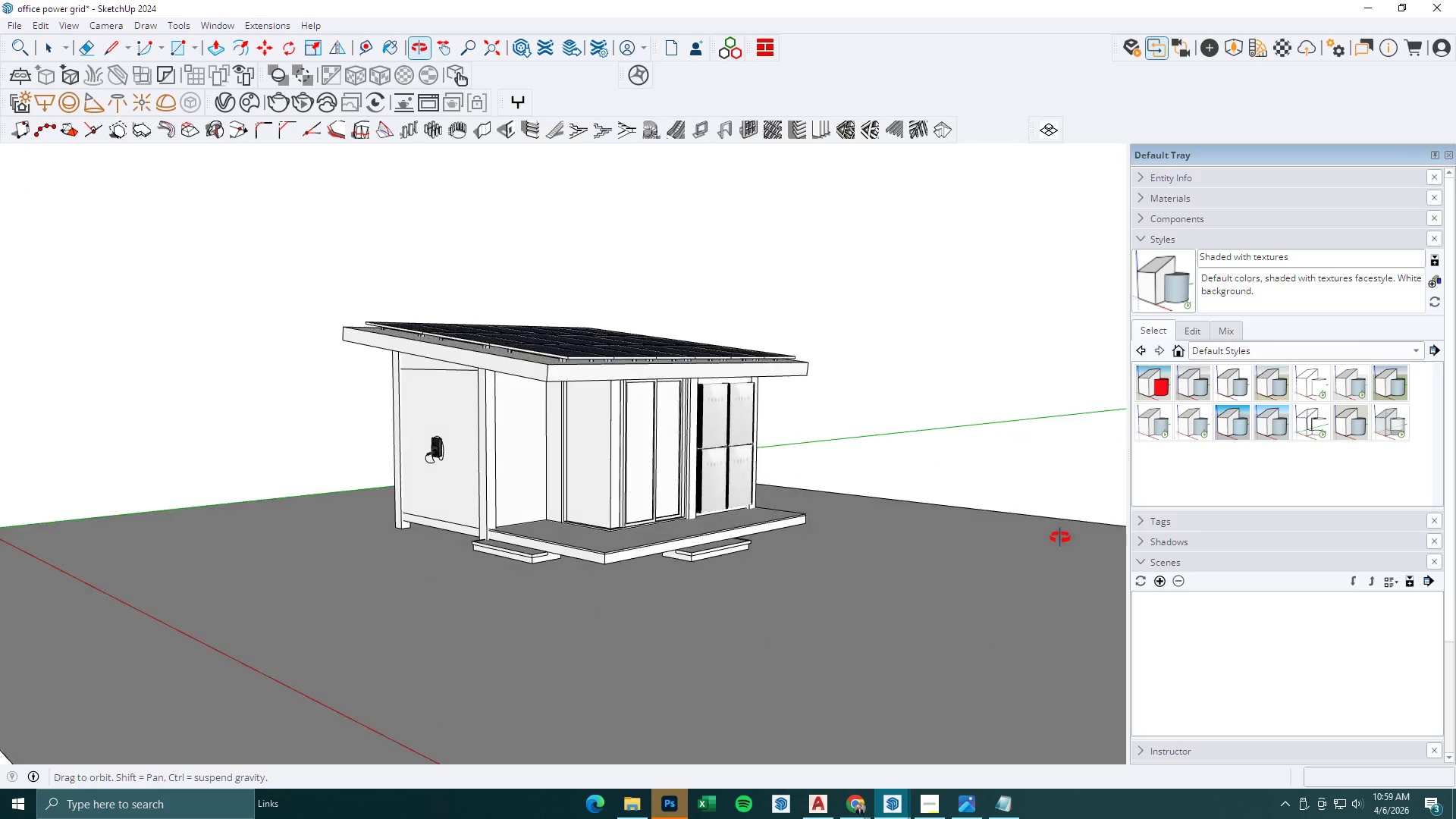 
scroll: coordinate [706, 584], scroll_direction: down, amount: 11.0
 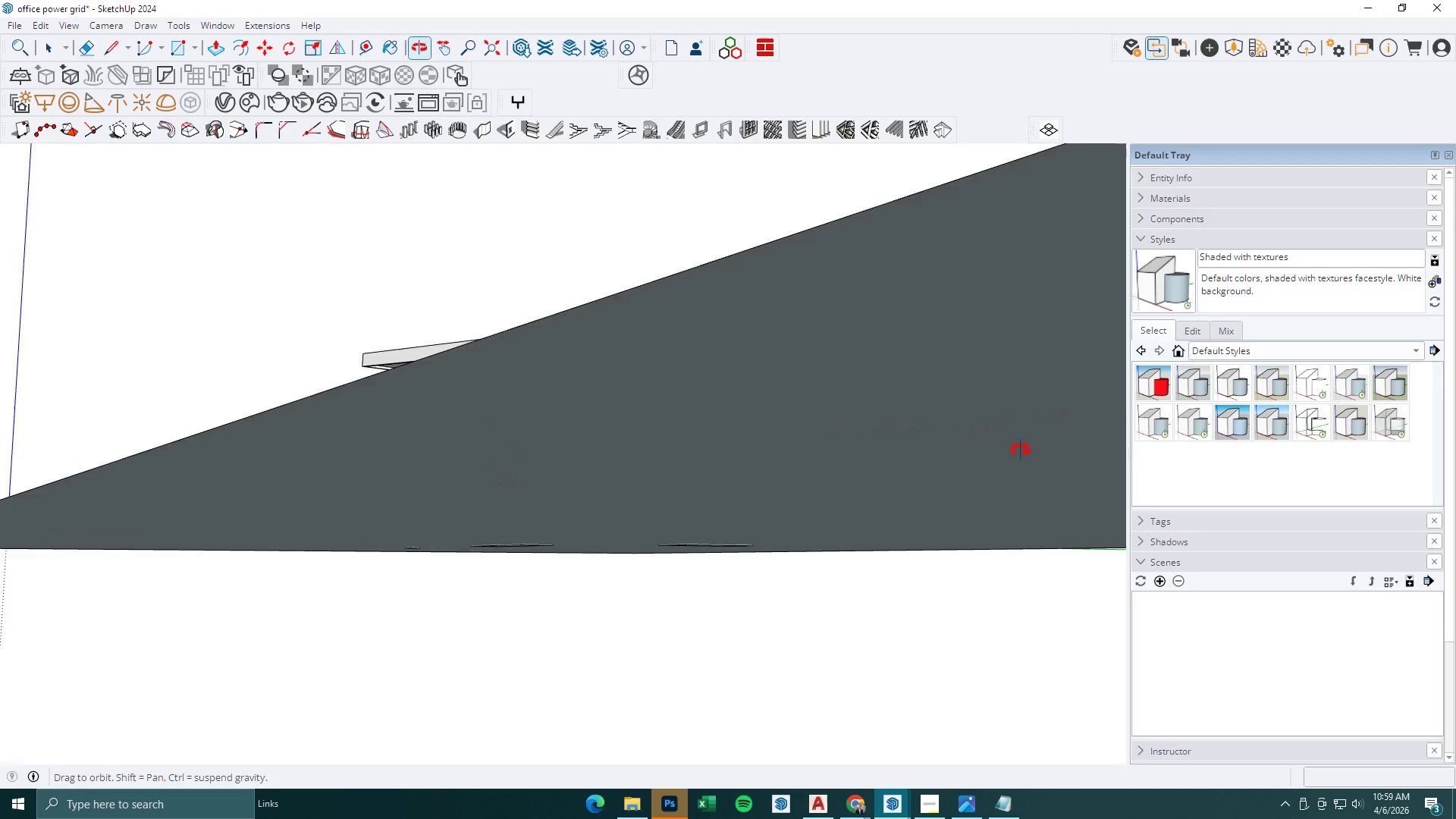 
scroll: coordinate [522, 384], scroll_direction: up, amount: 6.0
 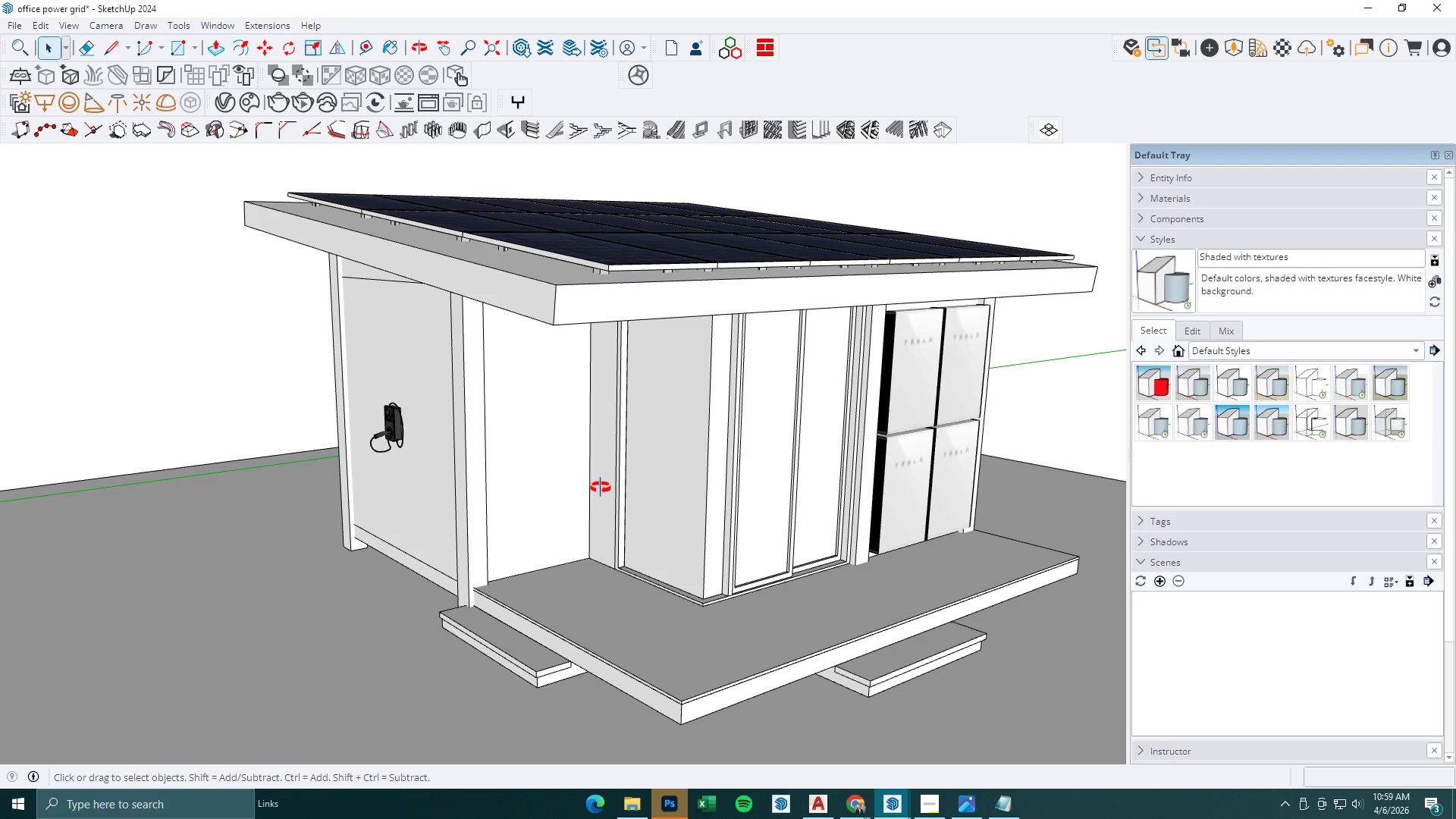 
key(Space)
 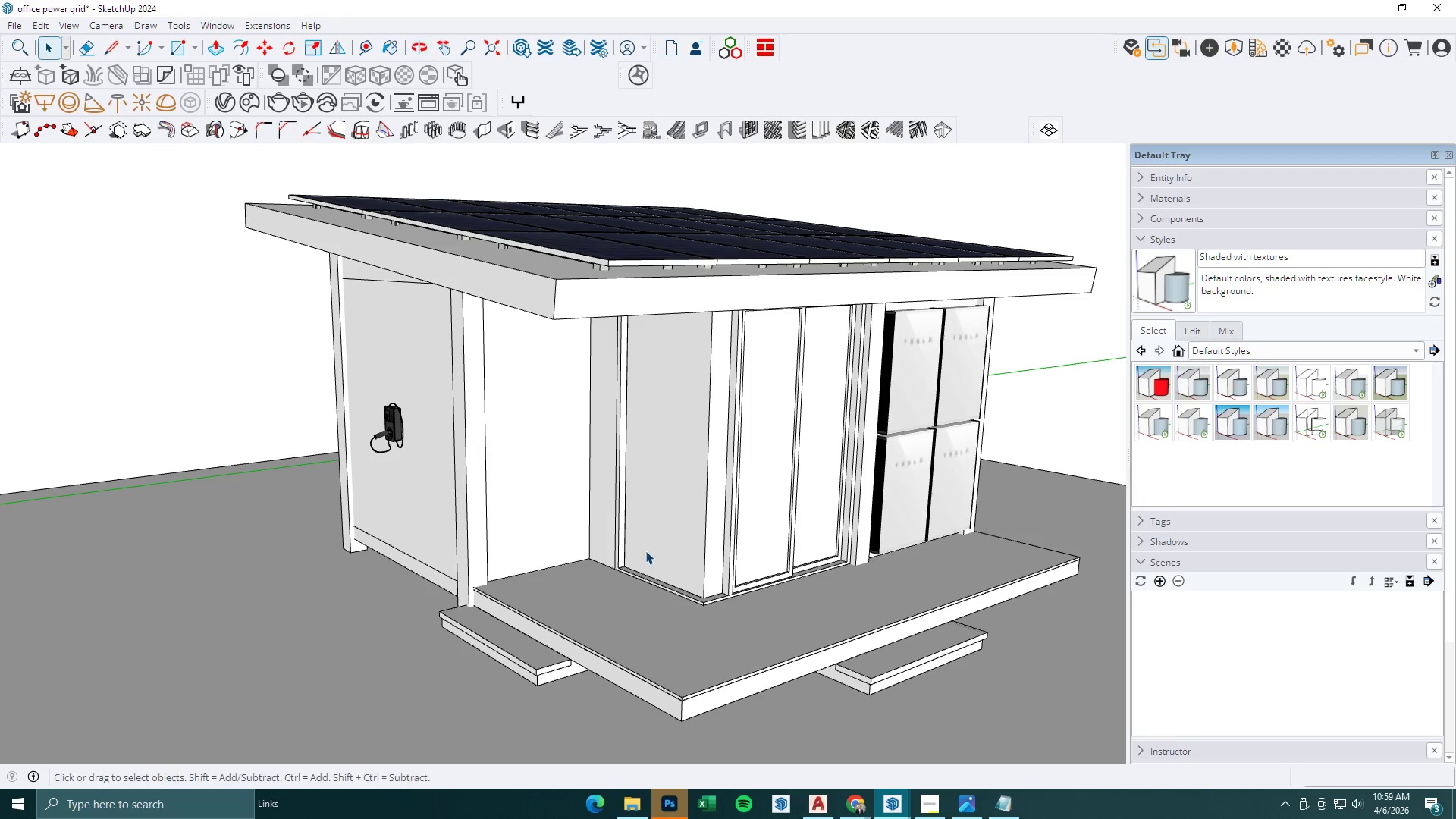 
key(Escape)
 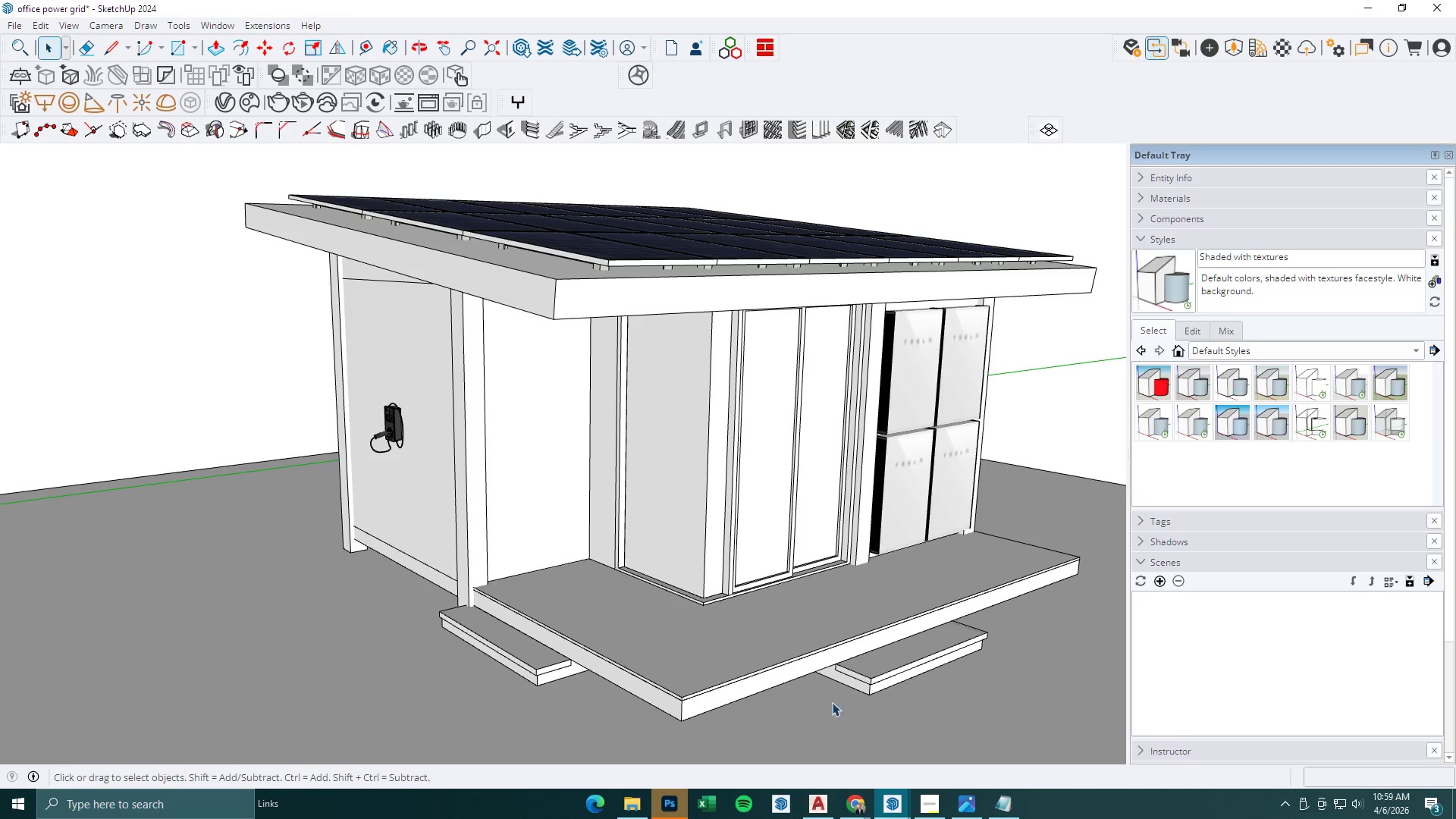 
key(Escape)
 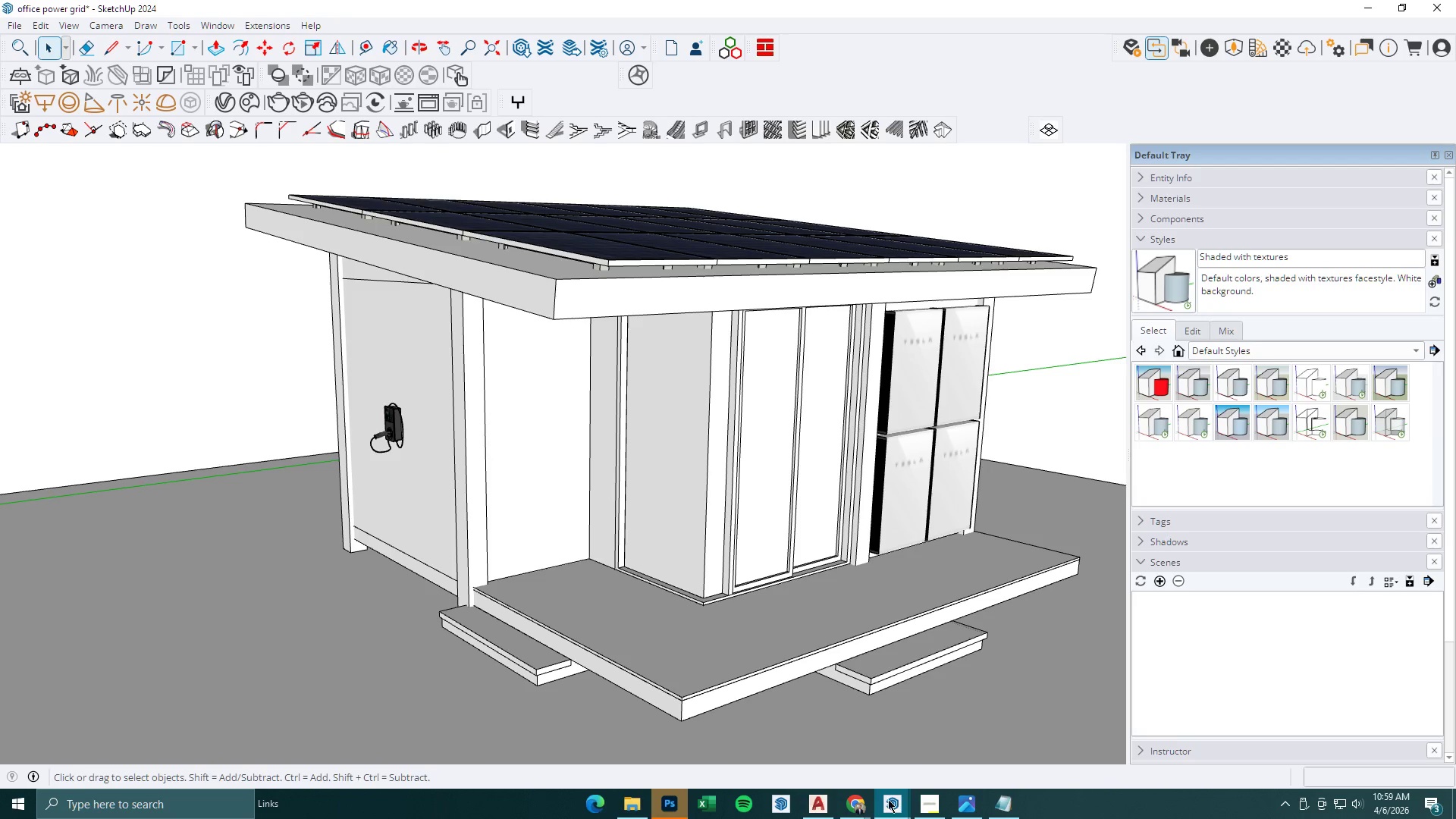 
left_click([888, 805])
 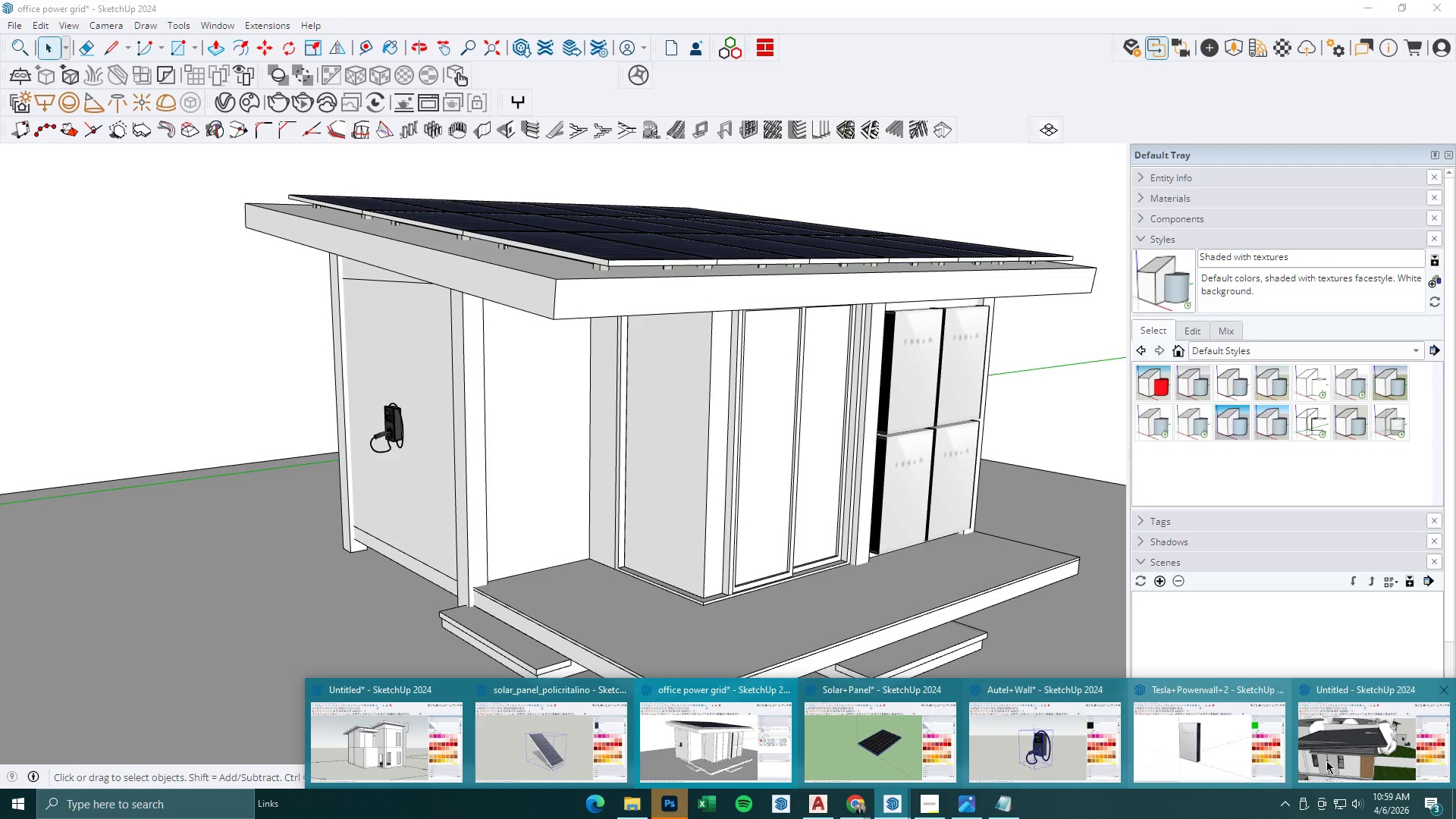 
left_click([1351, 758])
 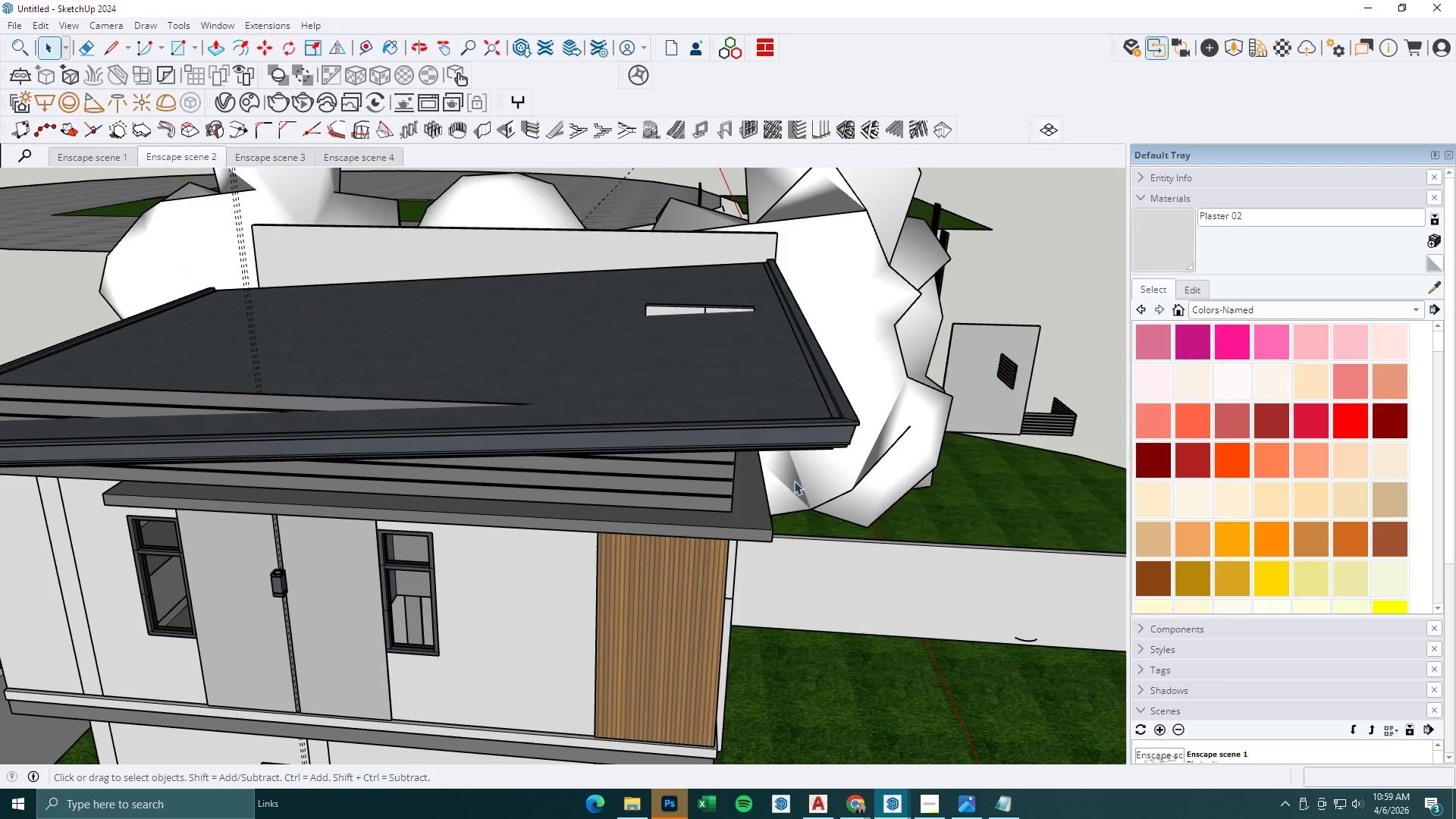 
scroll: coordinate [747, 451], scroll_direction: down, amount: 5.0
 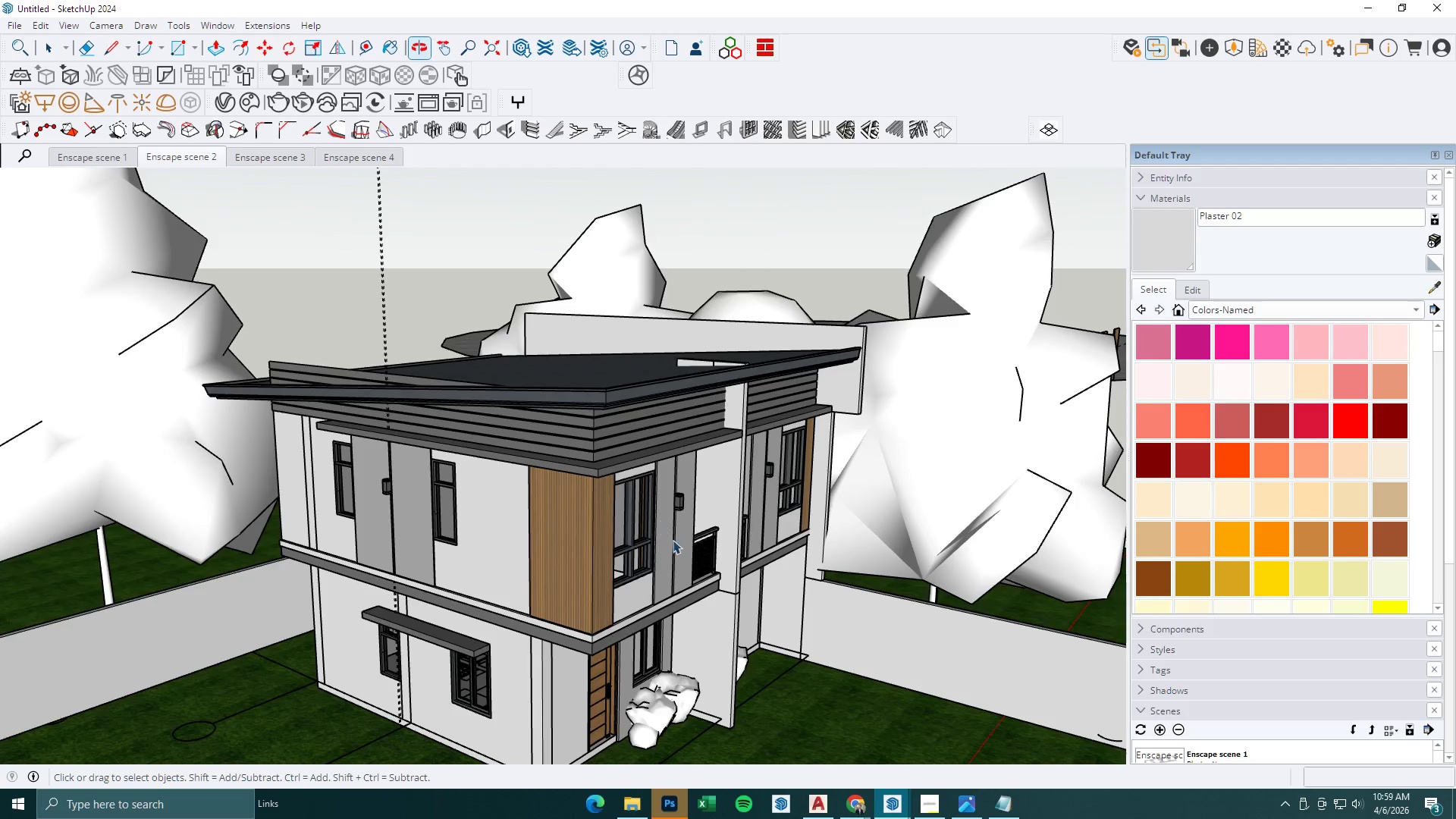 
left_click([590, 532])
 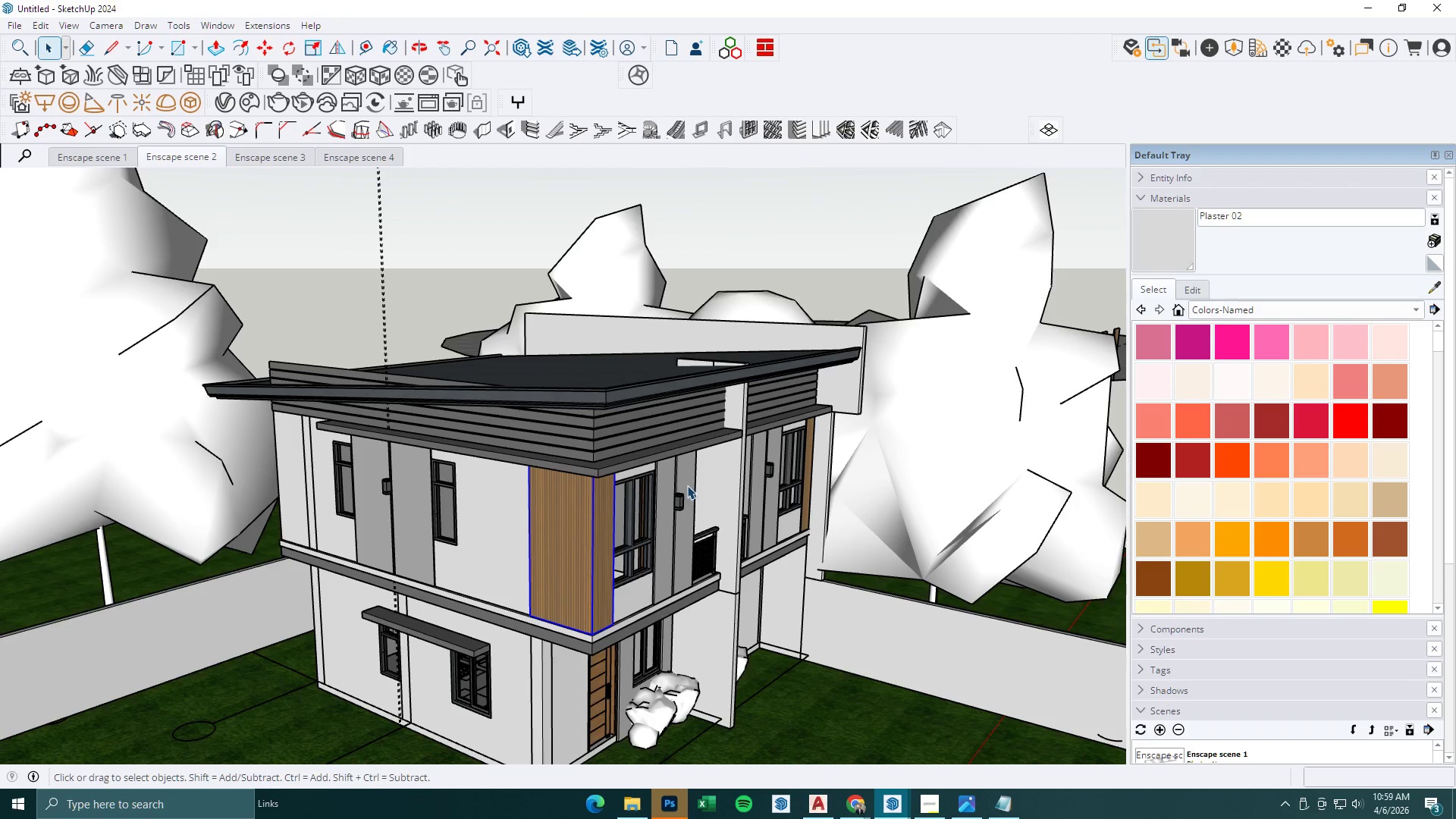 
hold_key(key=ControlLeft, duration=0.36)
left_click([674, 385])
 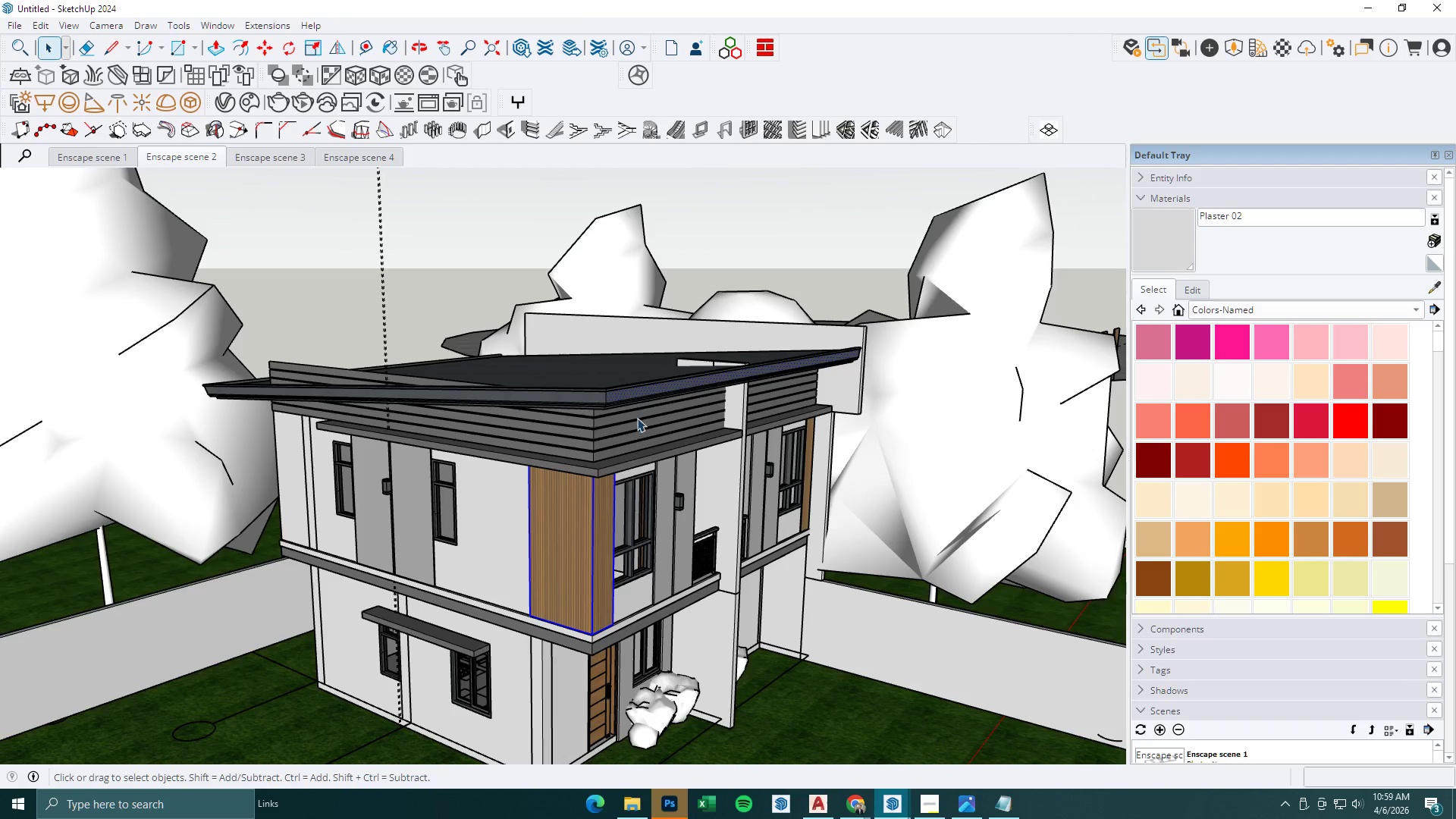 
double_click([635, 400])
 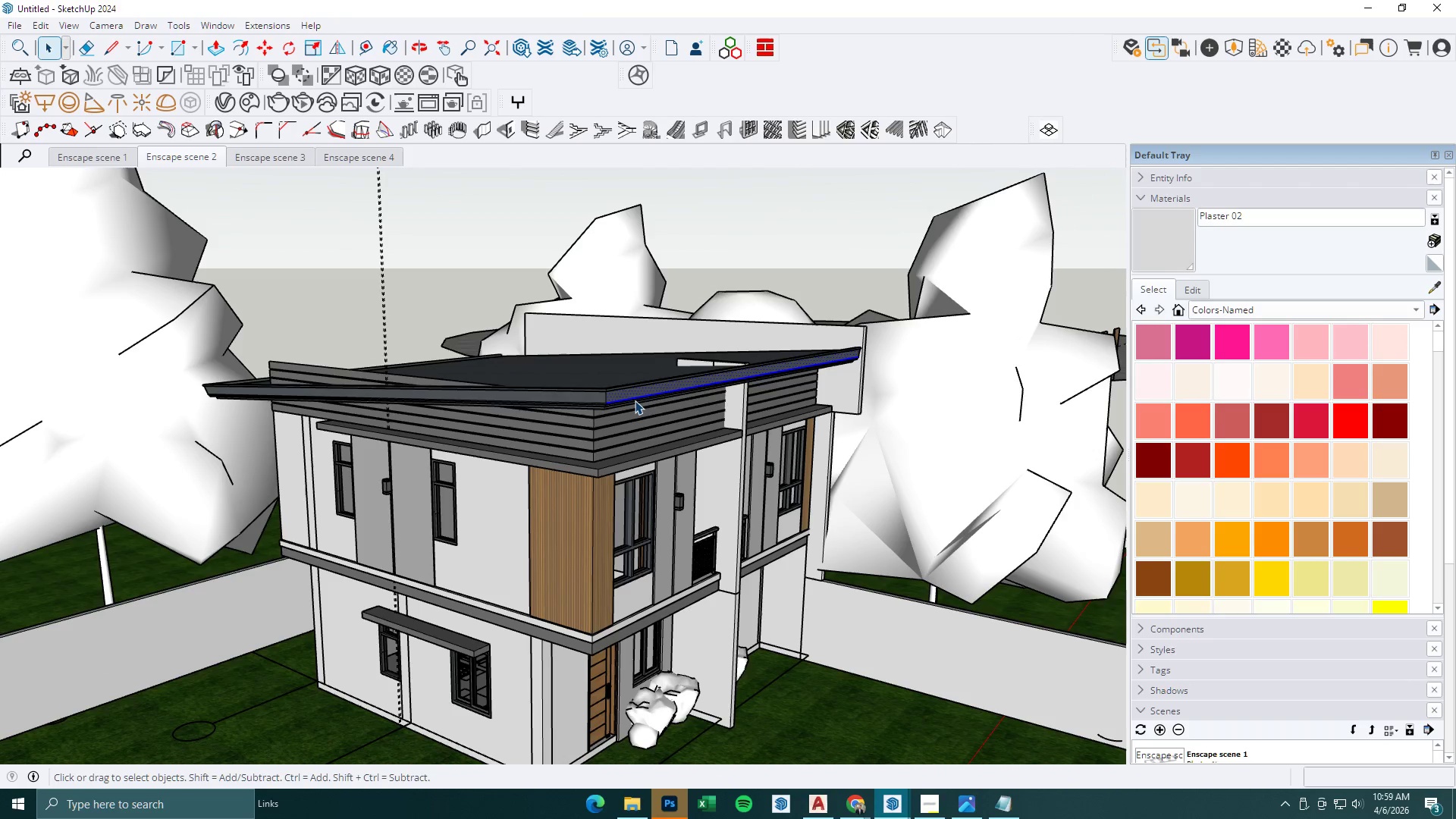 
triple_click([635, 400])
 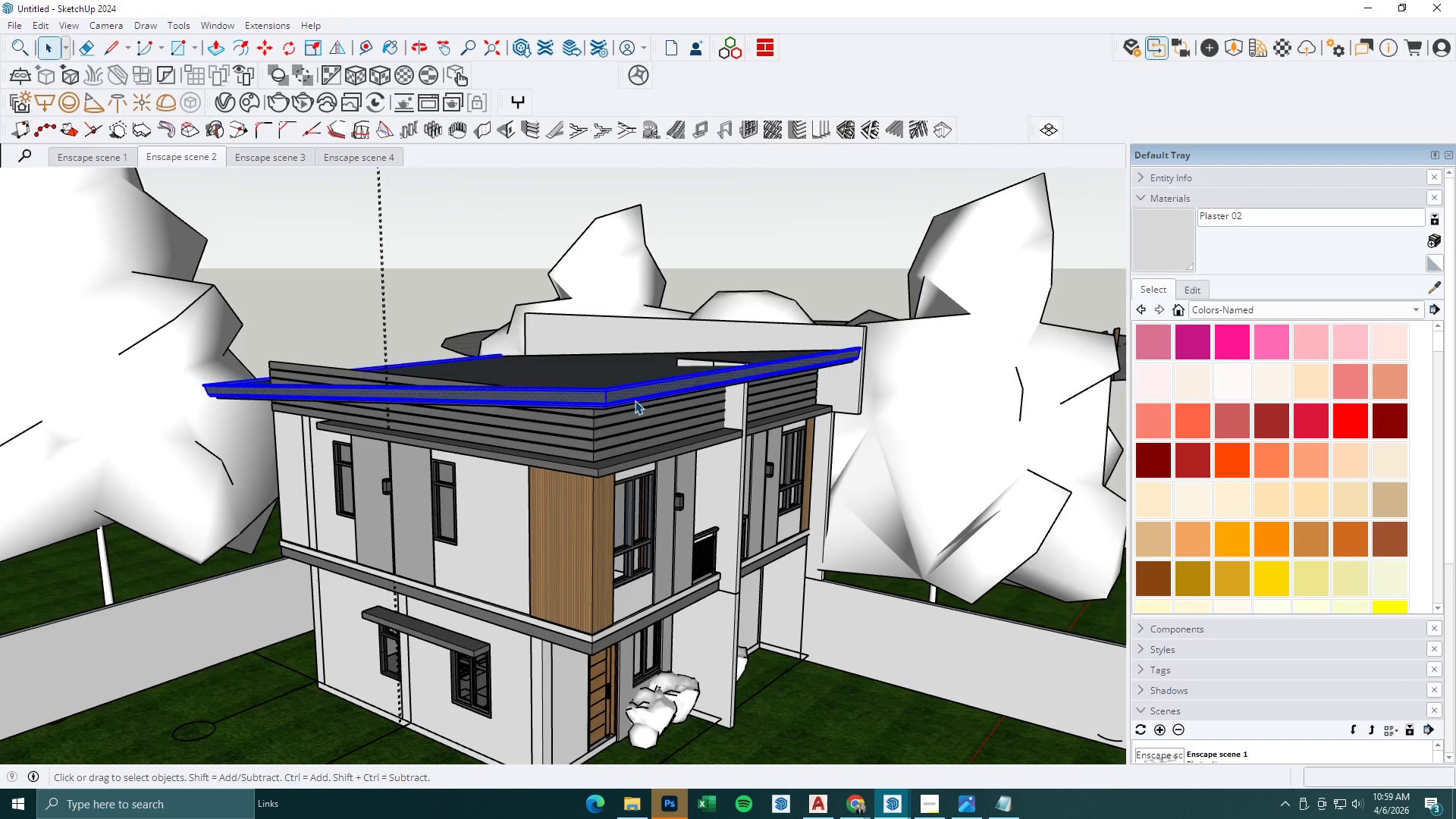 
triple_click([635, 400])
 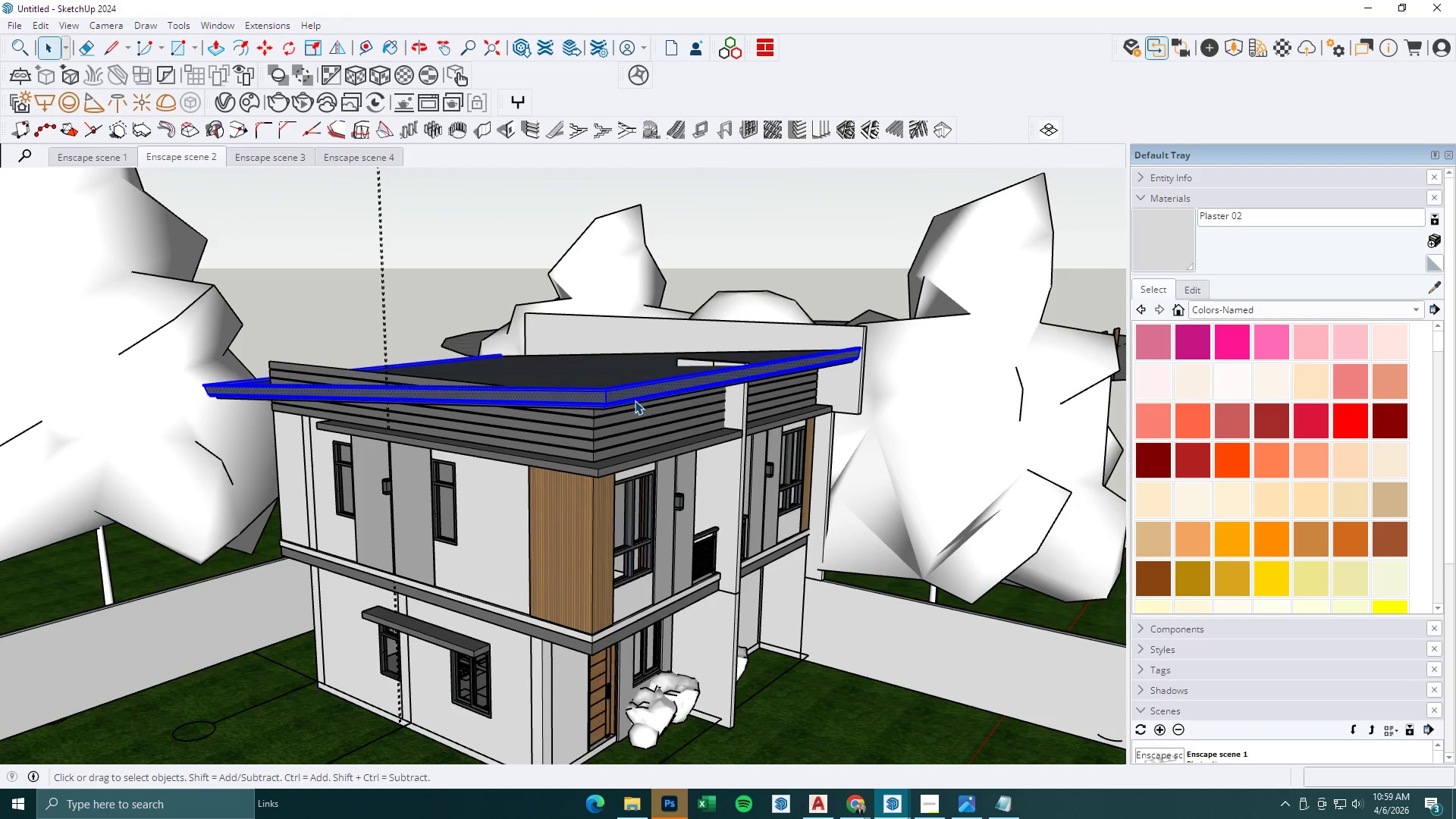 
hold_key(key=ControlLeft, duration=0.52)
left_click([581, 528])
 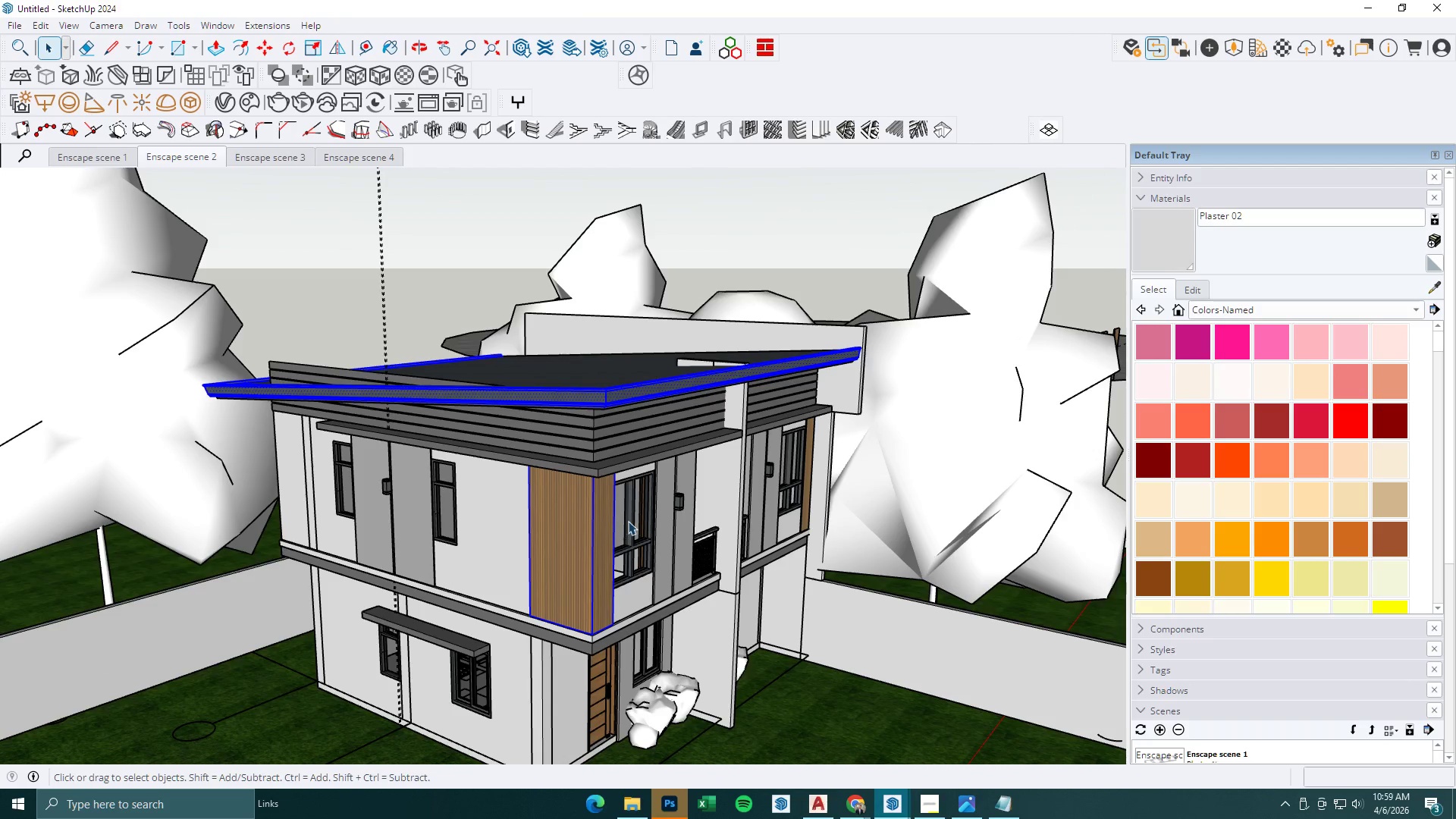 
key(Control+C)
 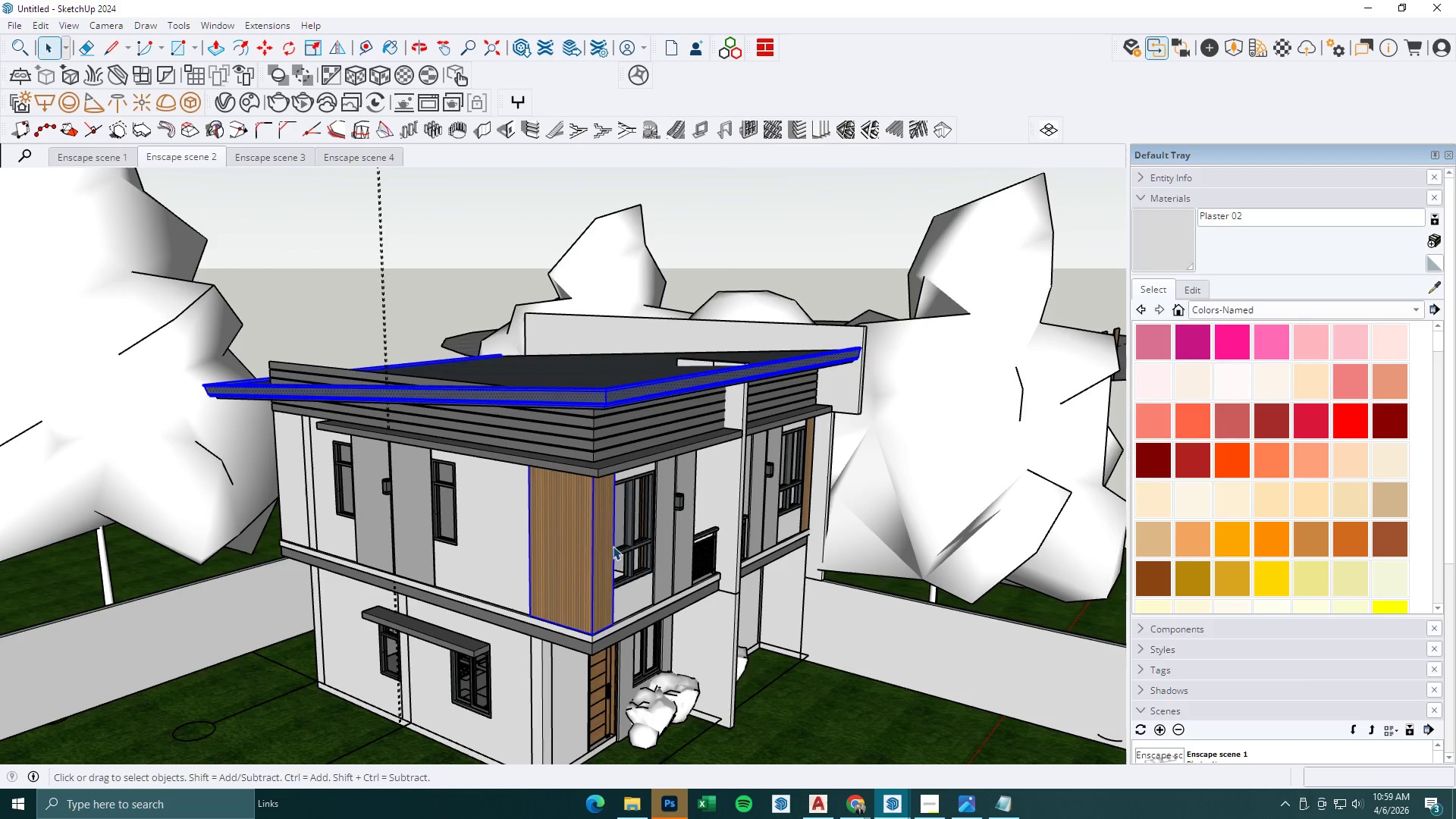 
hold_key(key=ControlLeft, duration=0.5)
left_click([620, 532])
 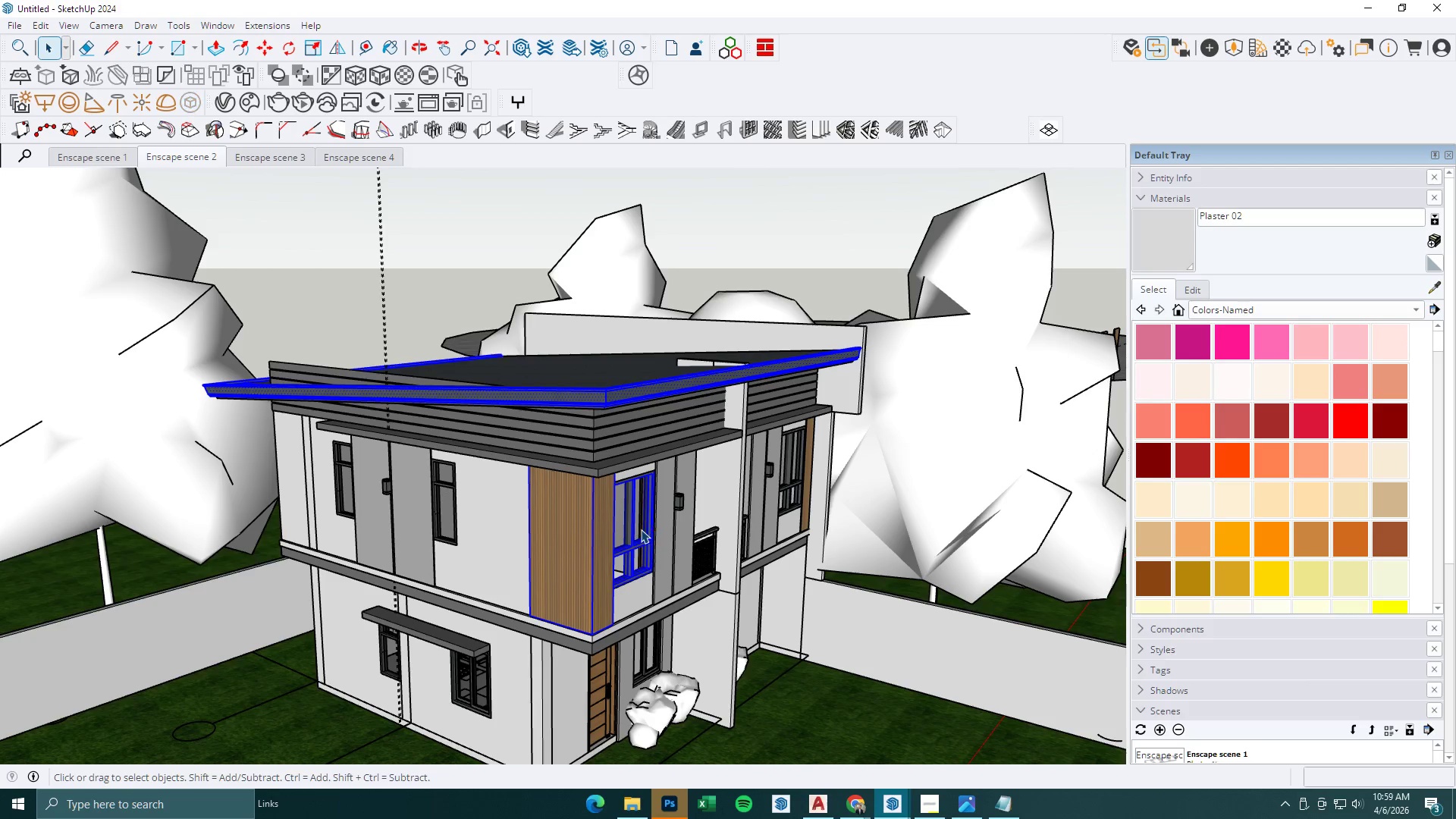 
key(Control+C)
 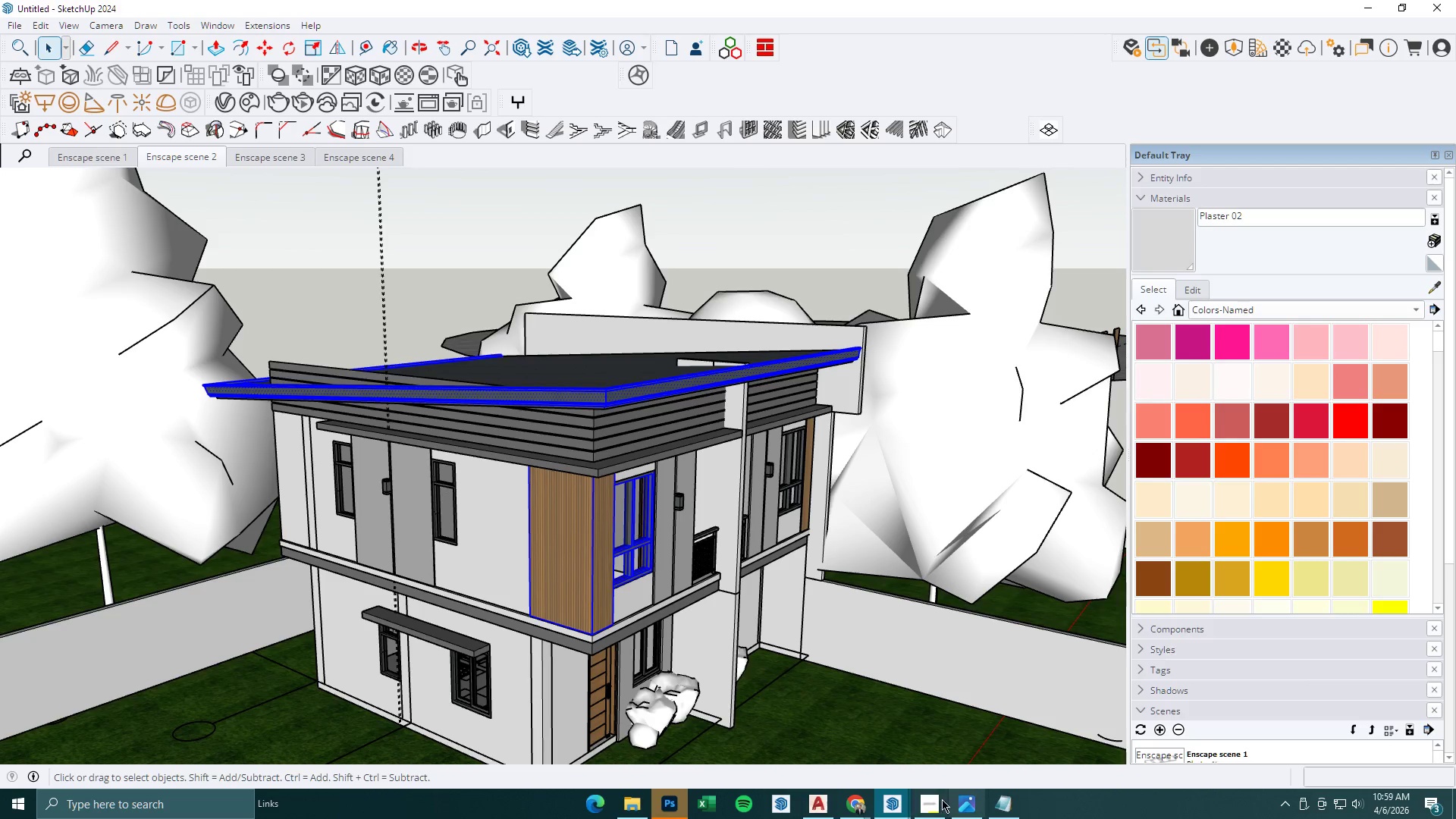 
left_click([909, 799])
 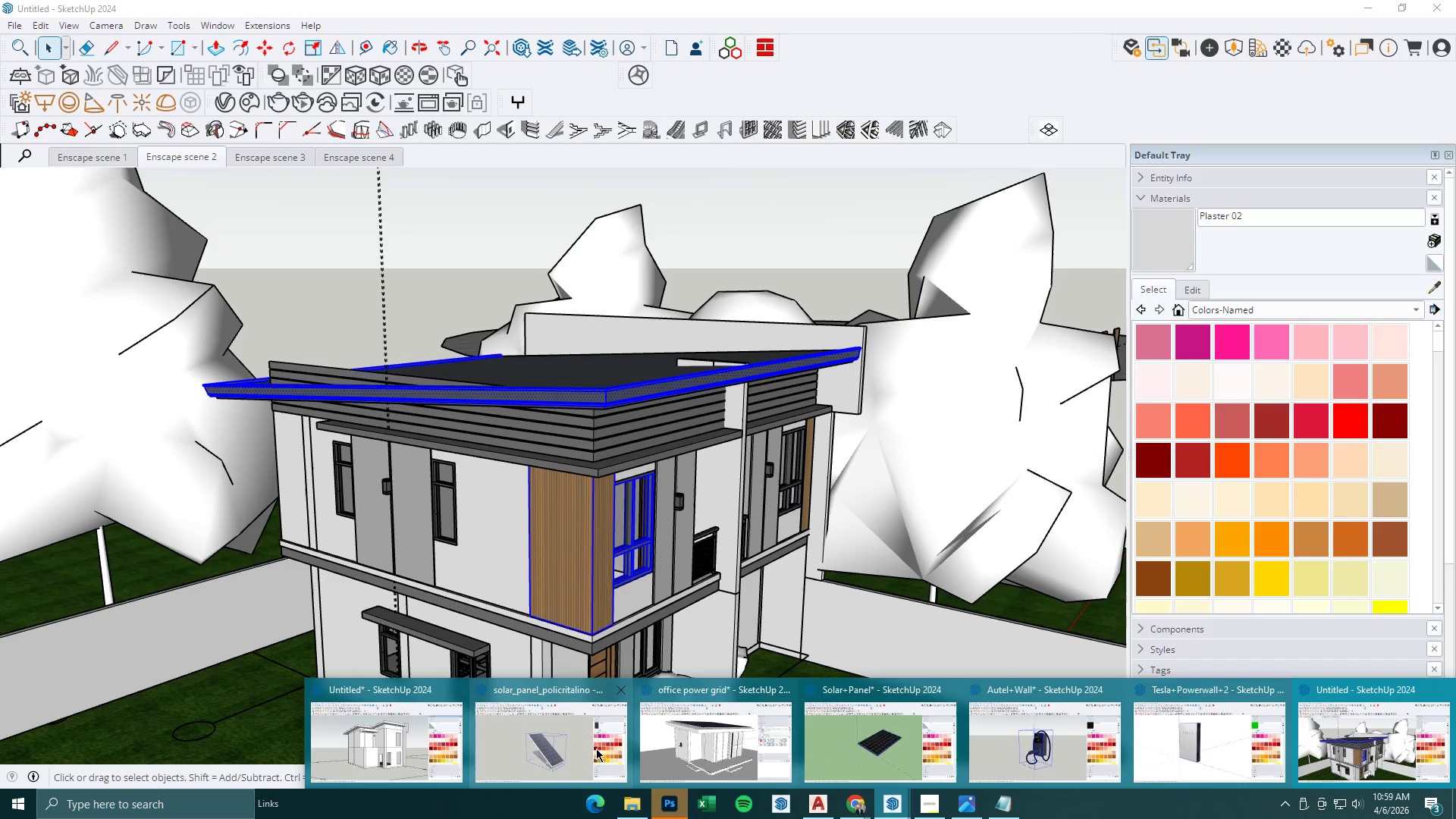 
left_click([704, 747])
 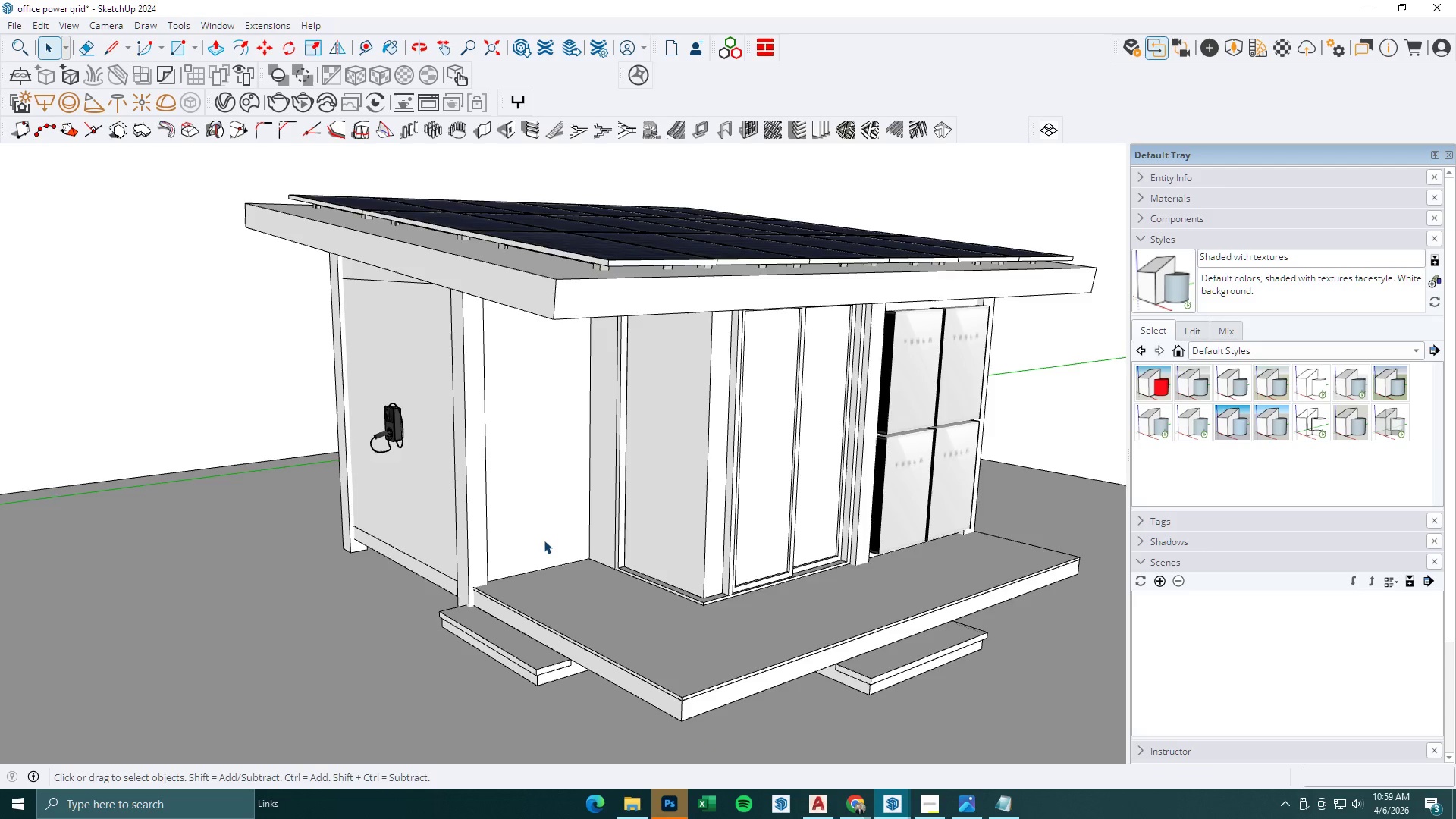 
key(Control+V)
 